 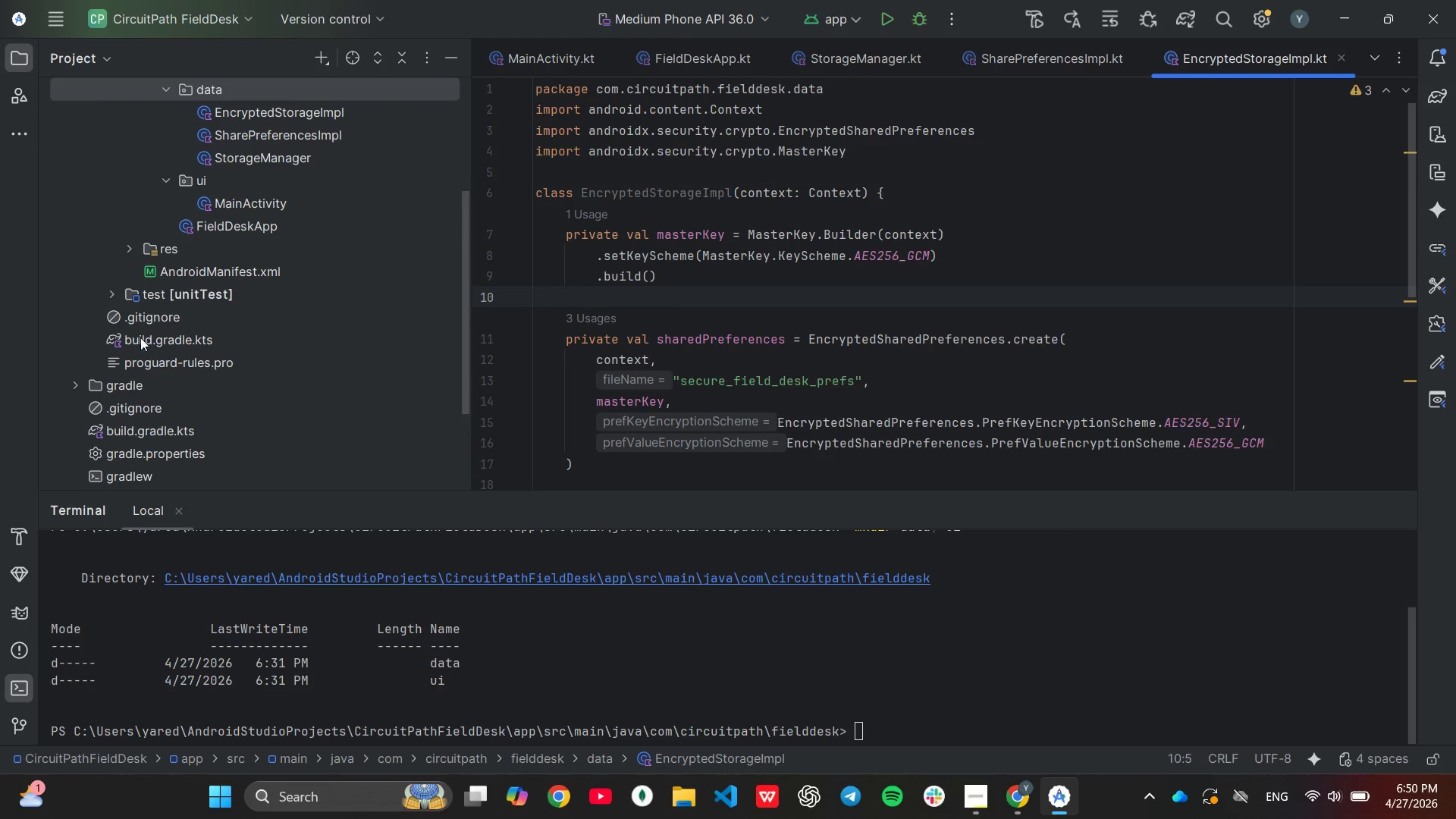 
left_click([130, 247])
 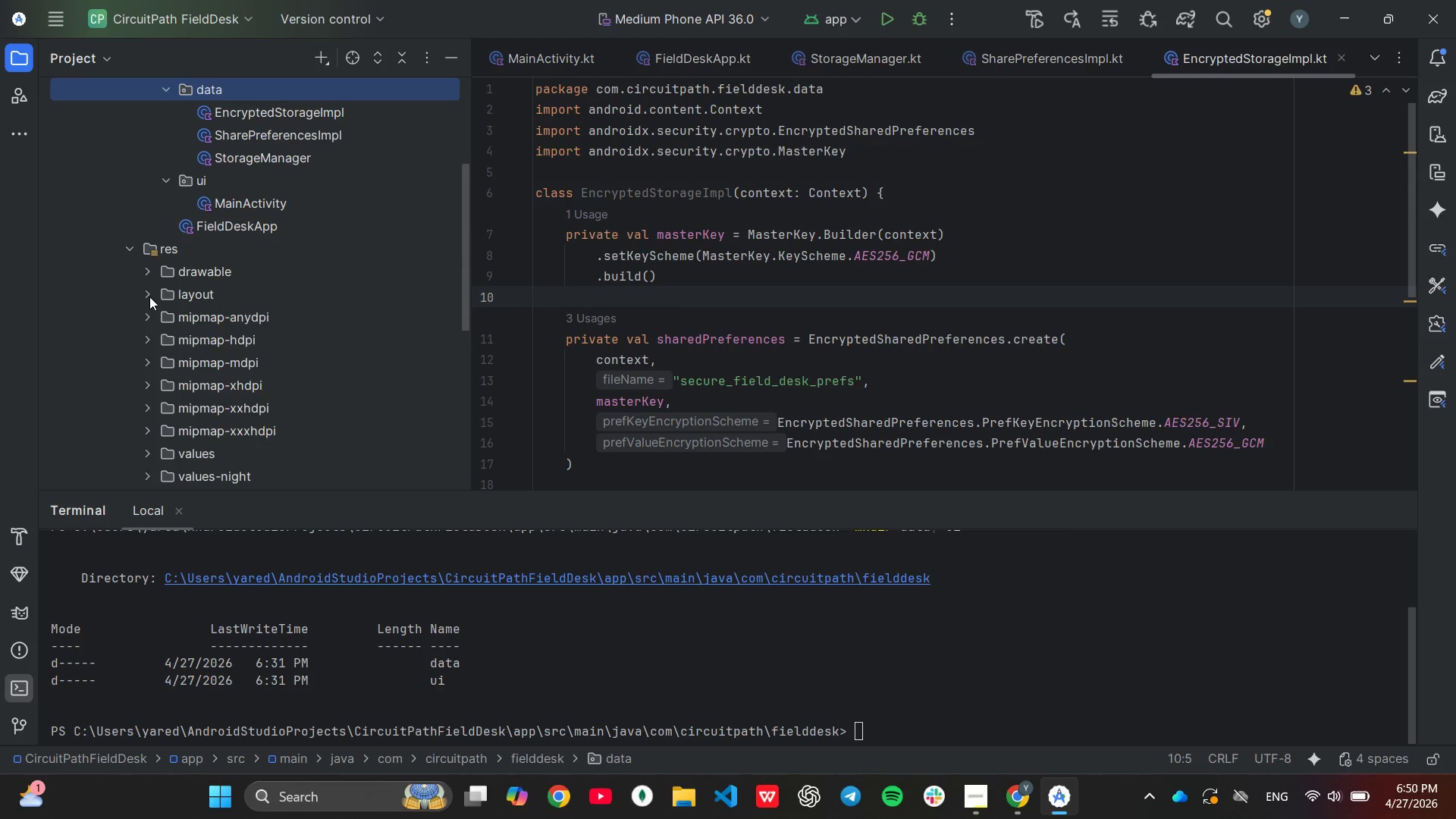 
left_click([149, 297])
 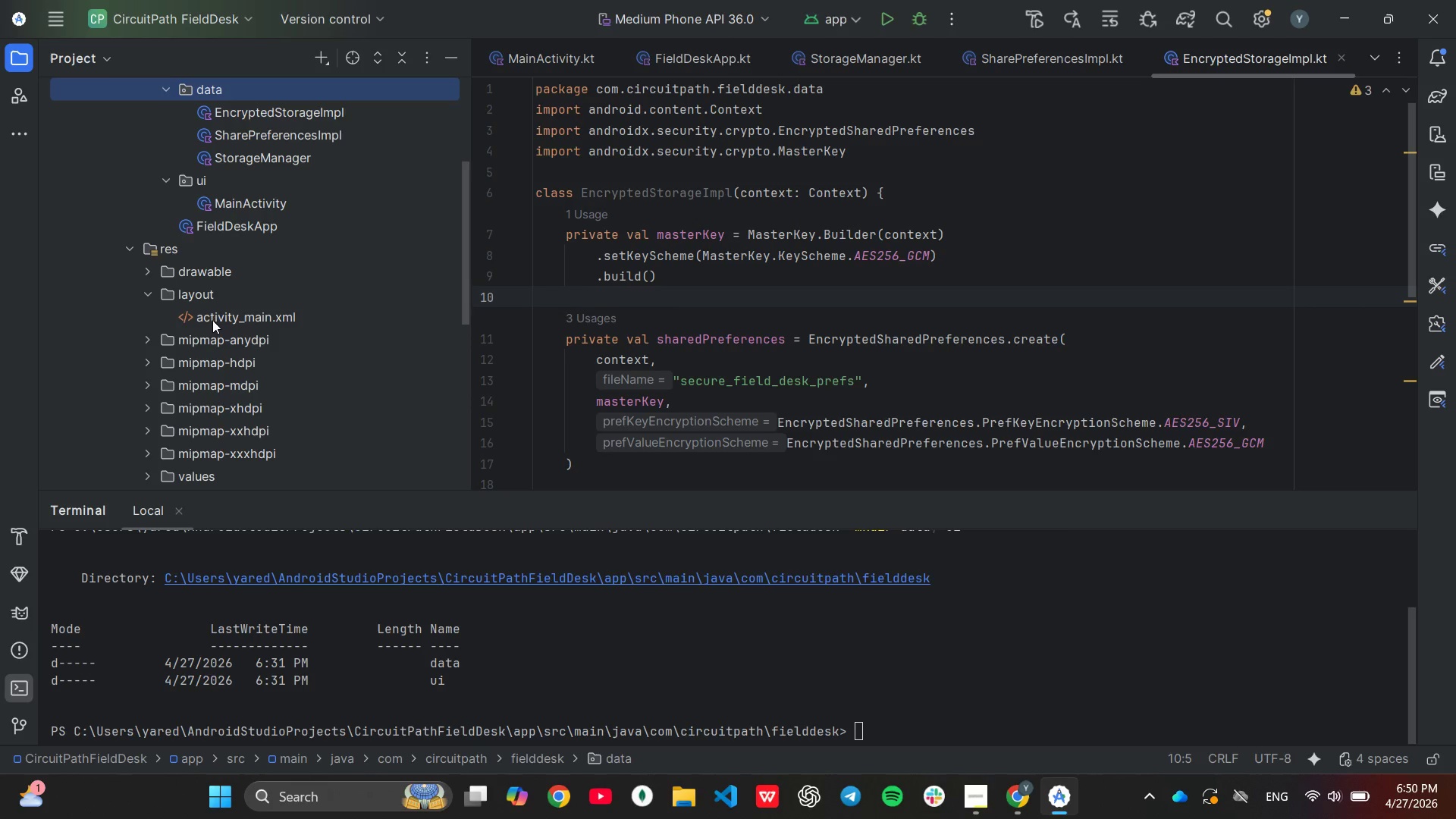 
left_click([212, 318])
 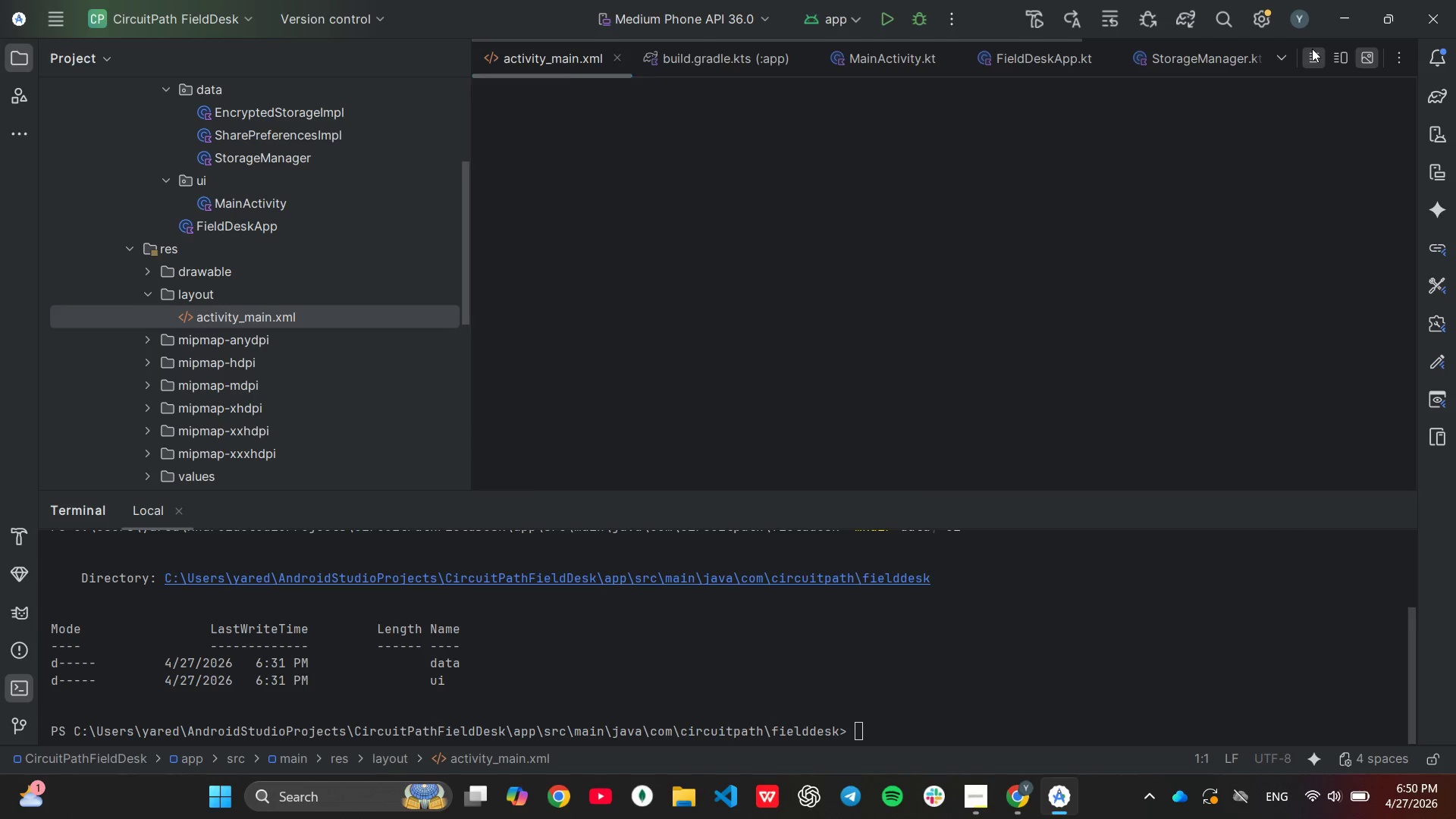 
scroll: coordinate [909, 216], scroll_direction: up, amount: 6.0
 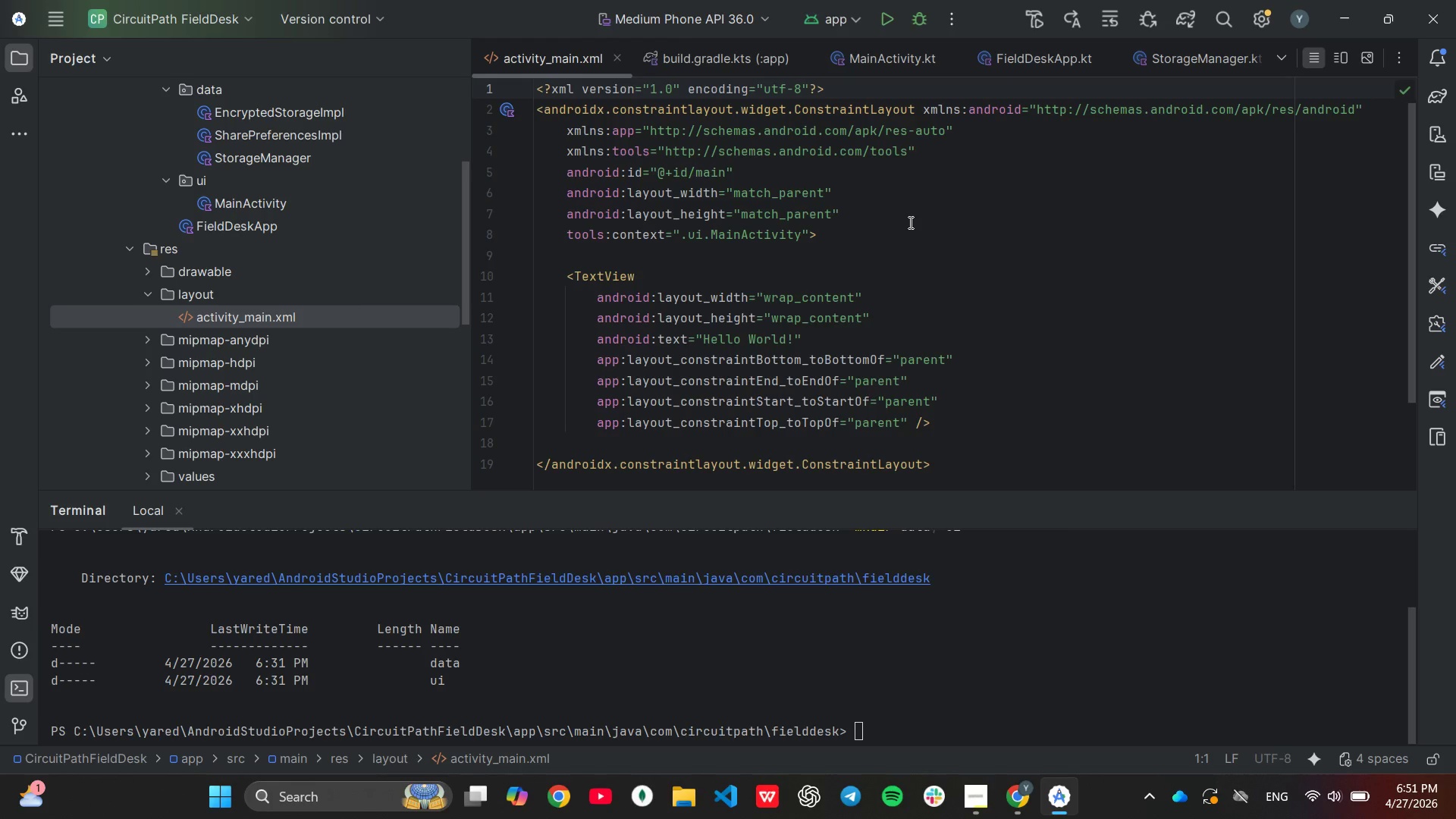 
scroll: coordinate [896, 247], scroll_direction: down, amount: 1.0
 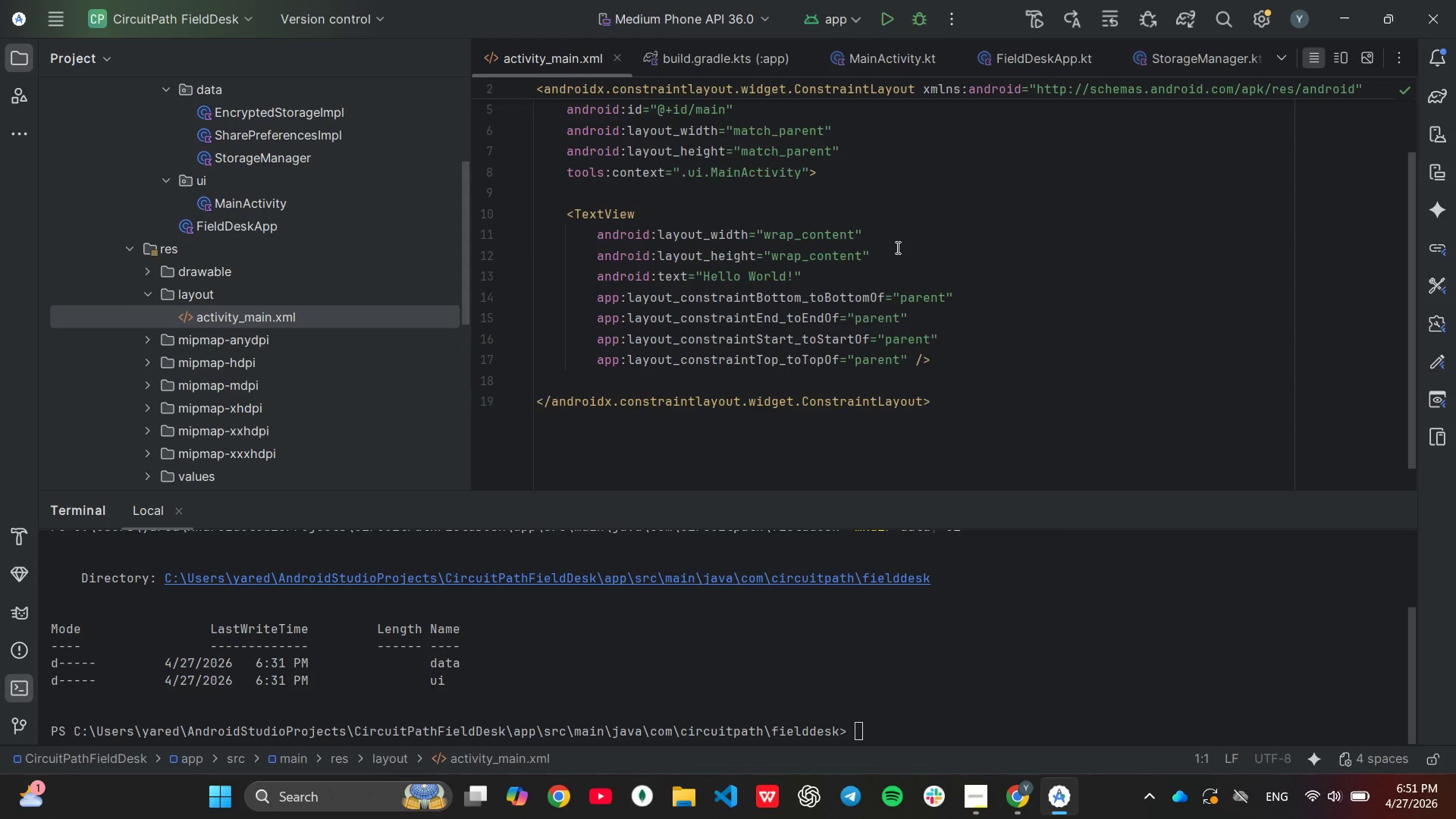 
scroll: coordinate [896, 247], scroll_direction: up, amount: 1.0
 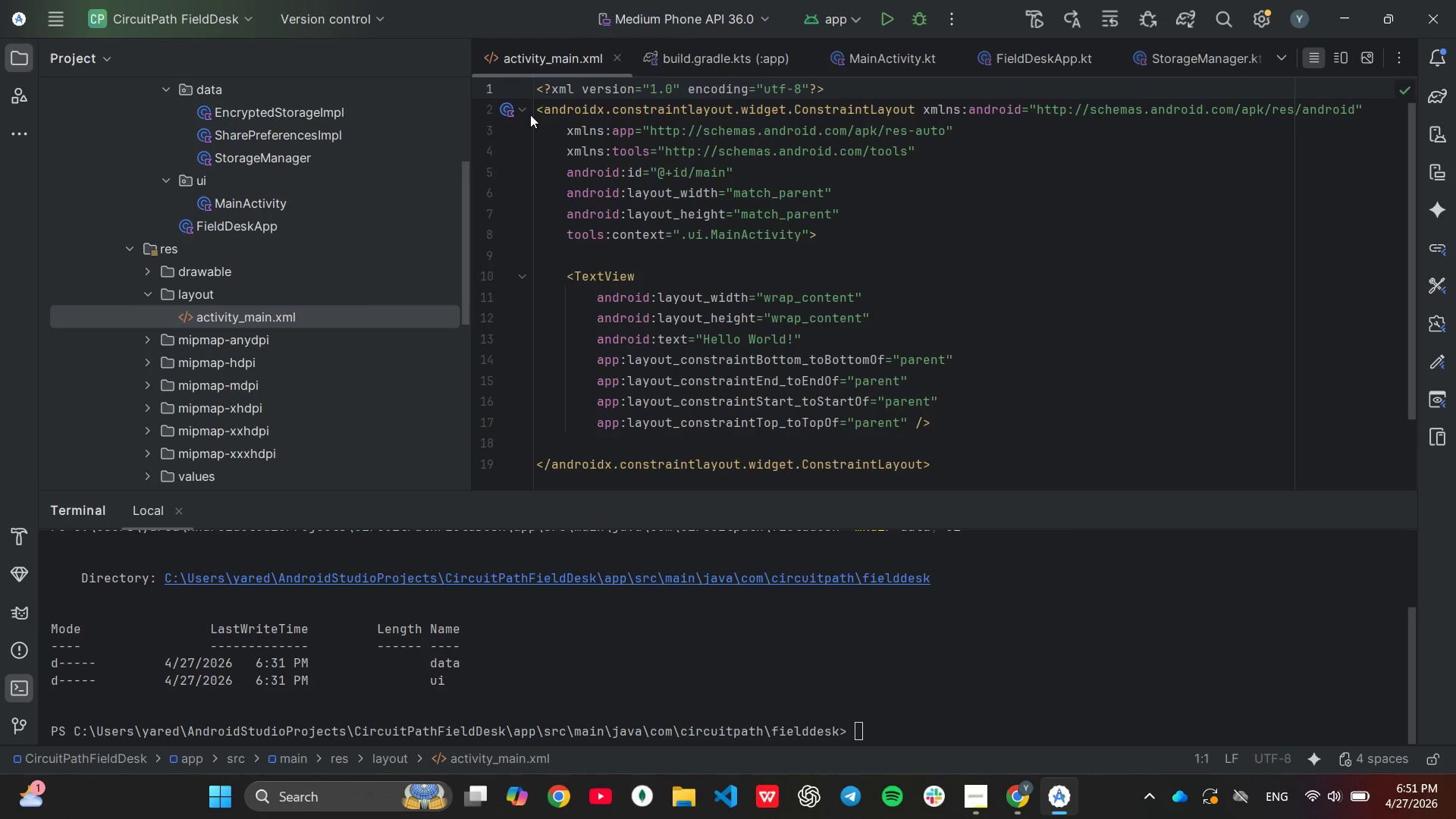 
wait(11.22)
 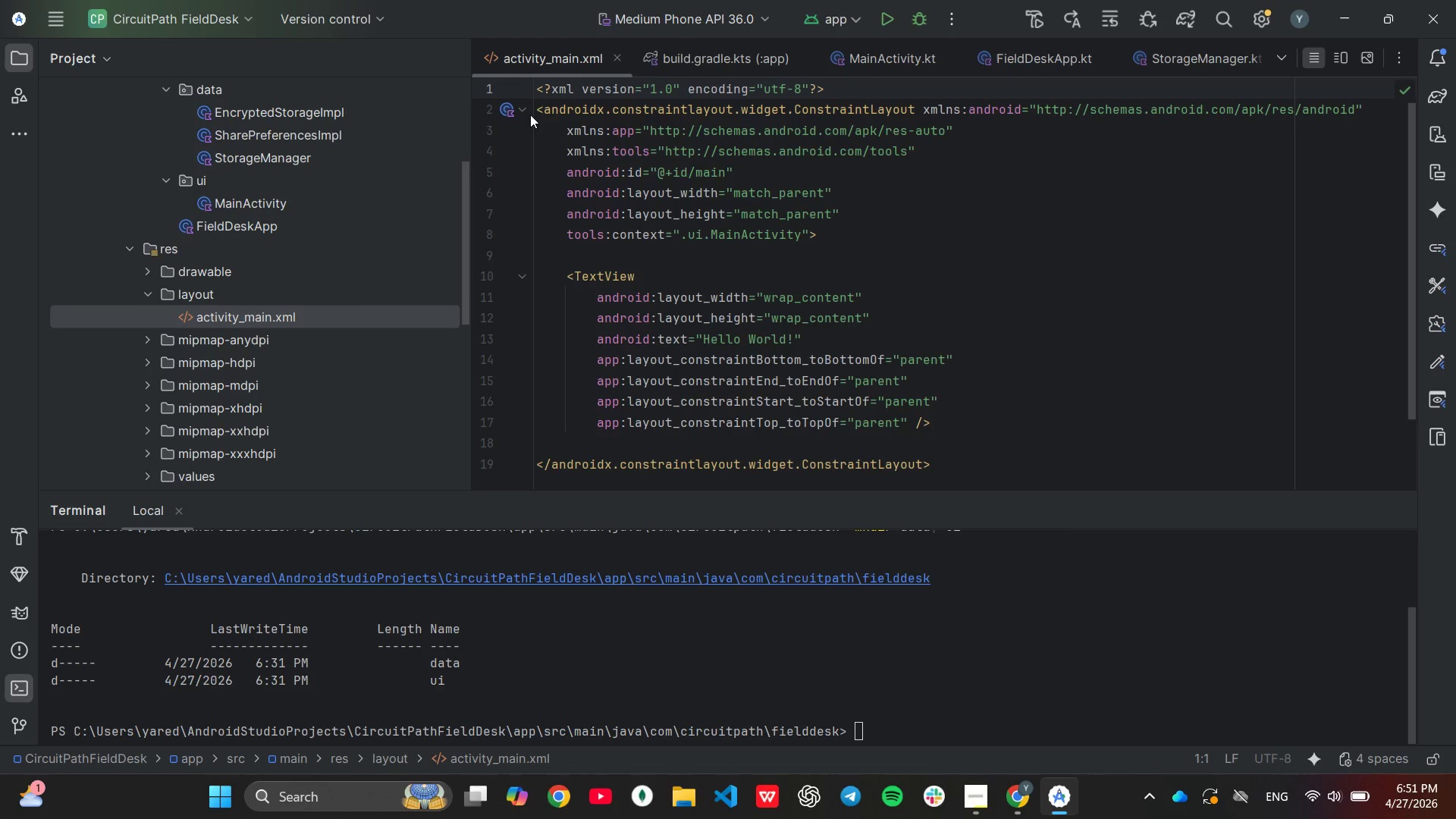 
left_click_drag(start_coordinate=[538, 105], to_coordinate=[990, 486])
 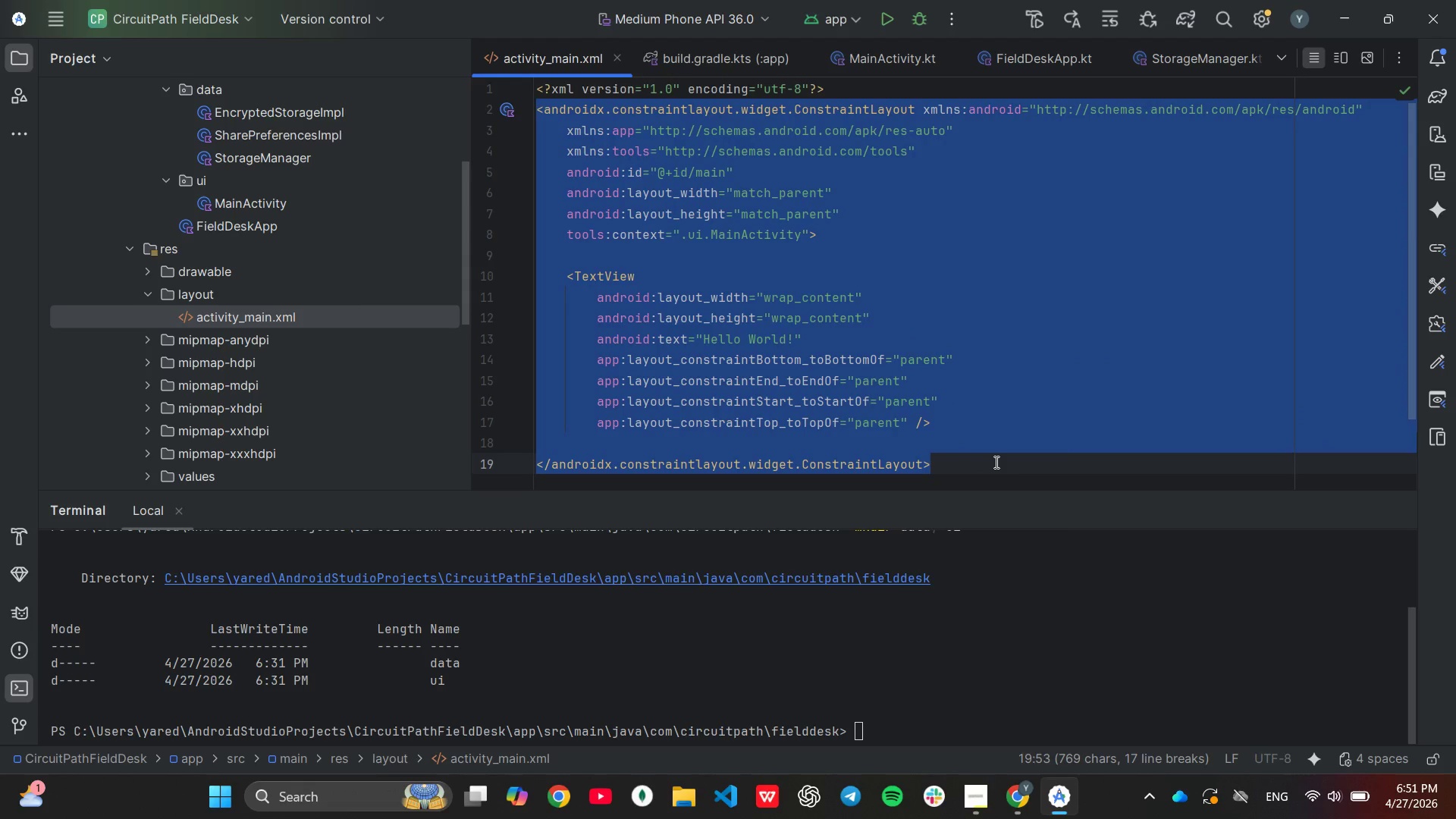 
key(Backspace)
 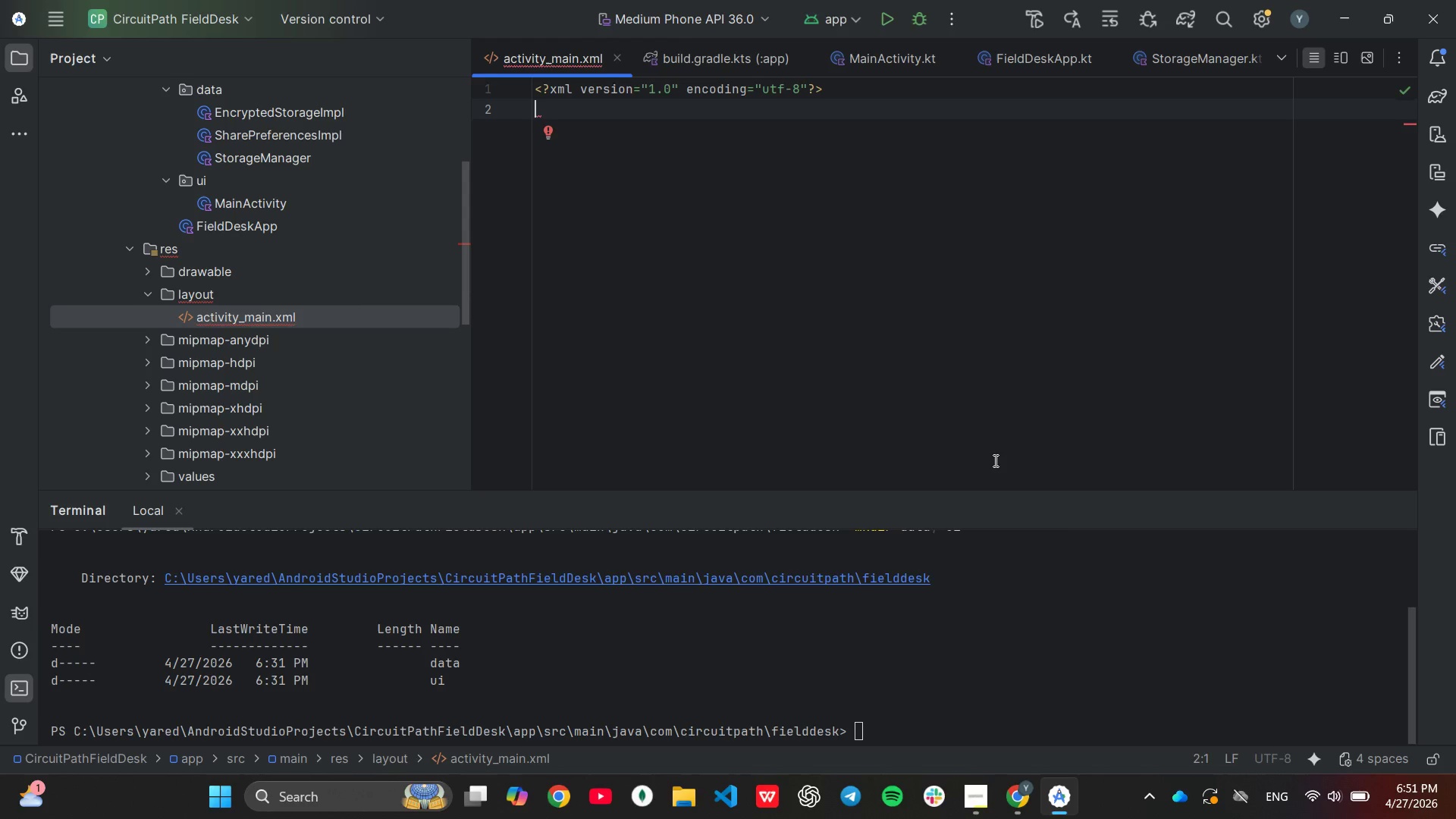 
wait(21.98)
 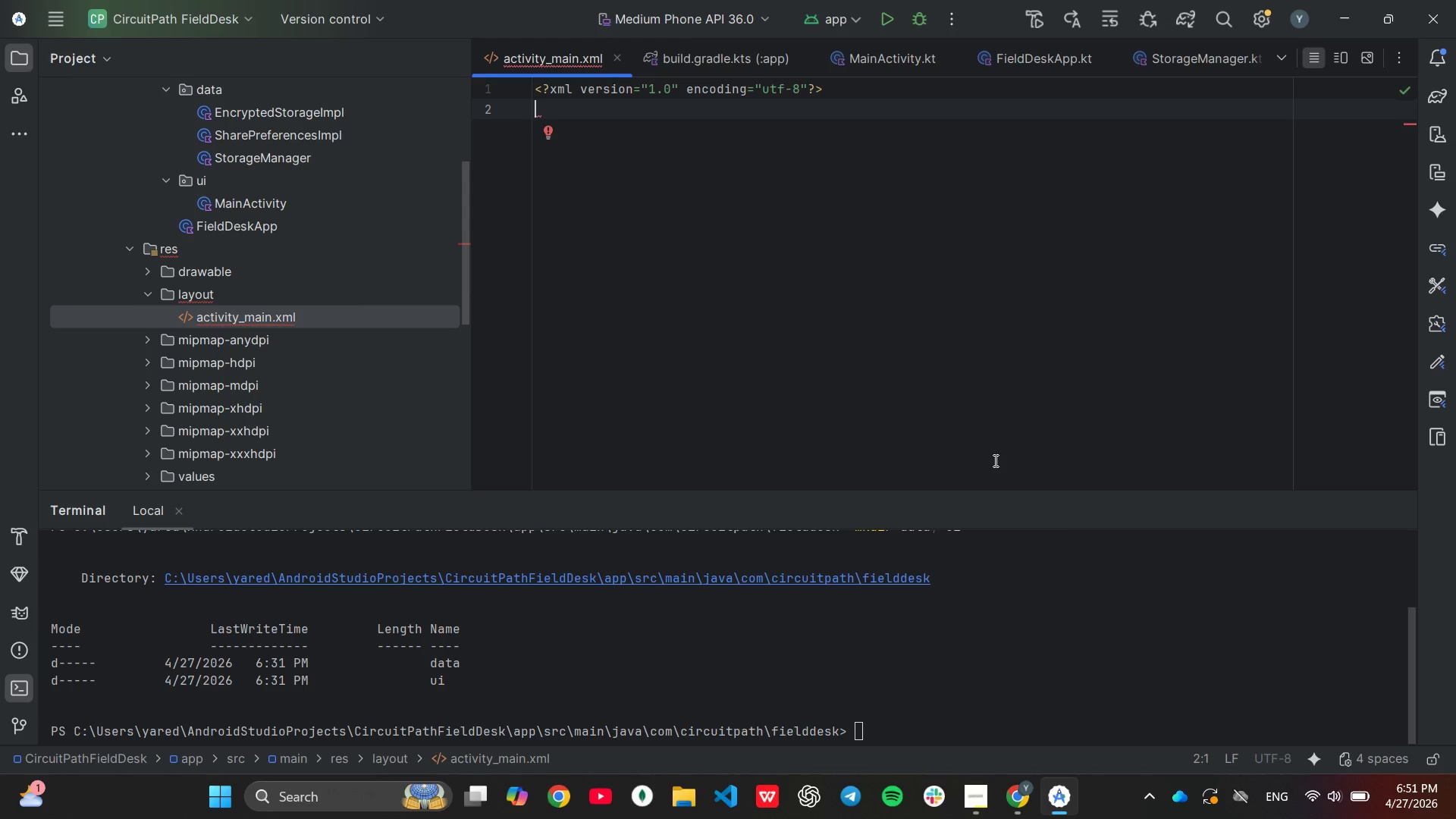 
key(Shift+Comma)
 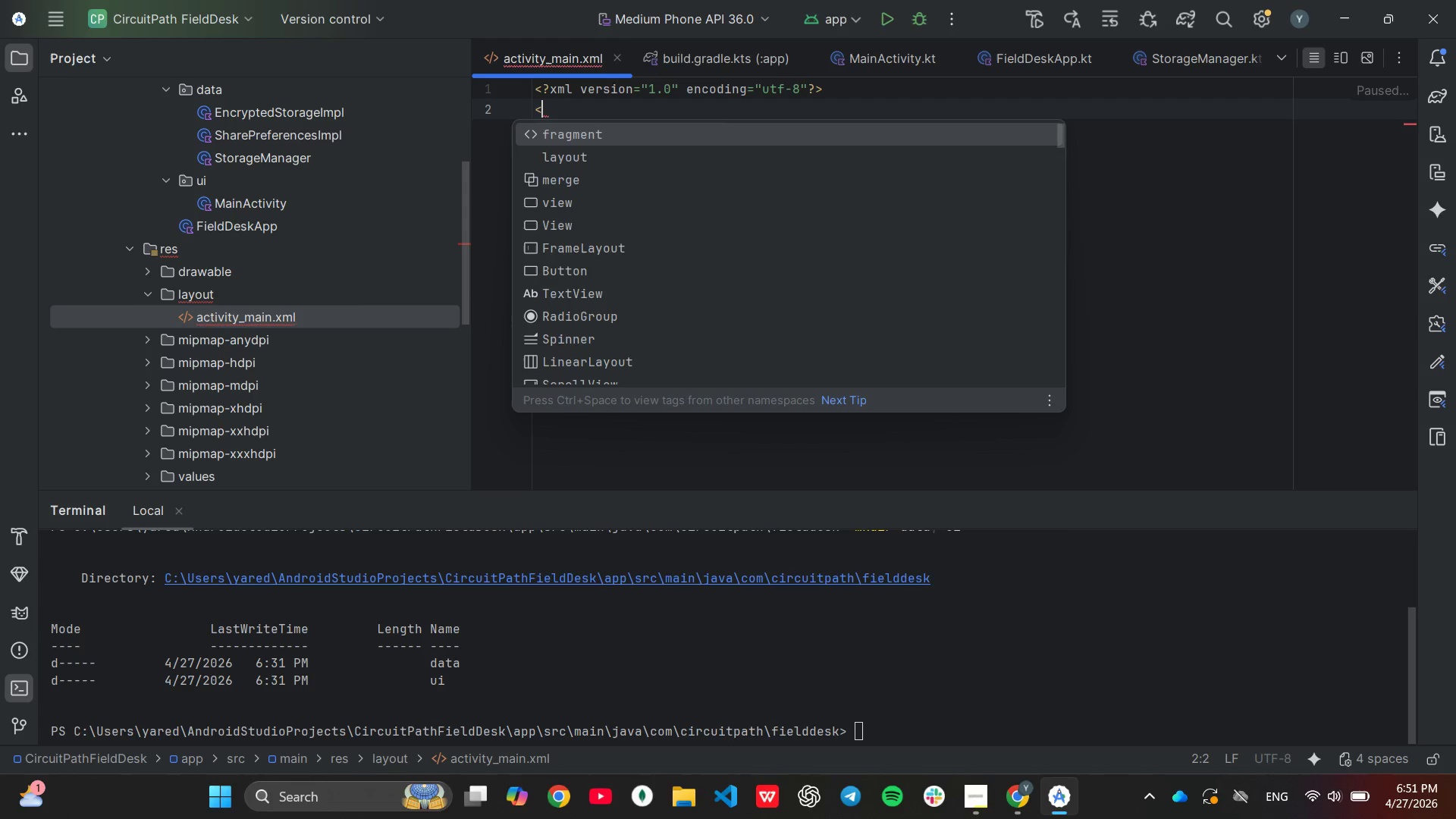 
key(L)
 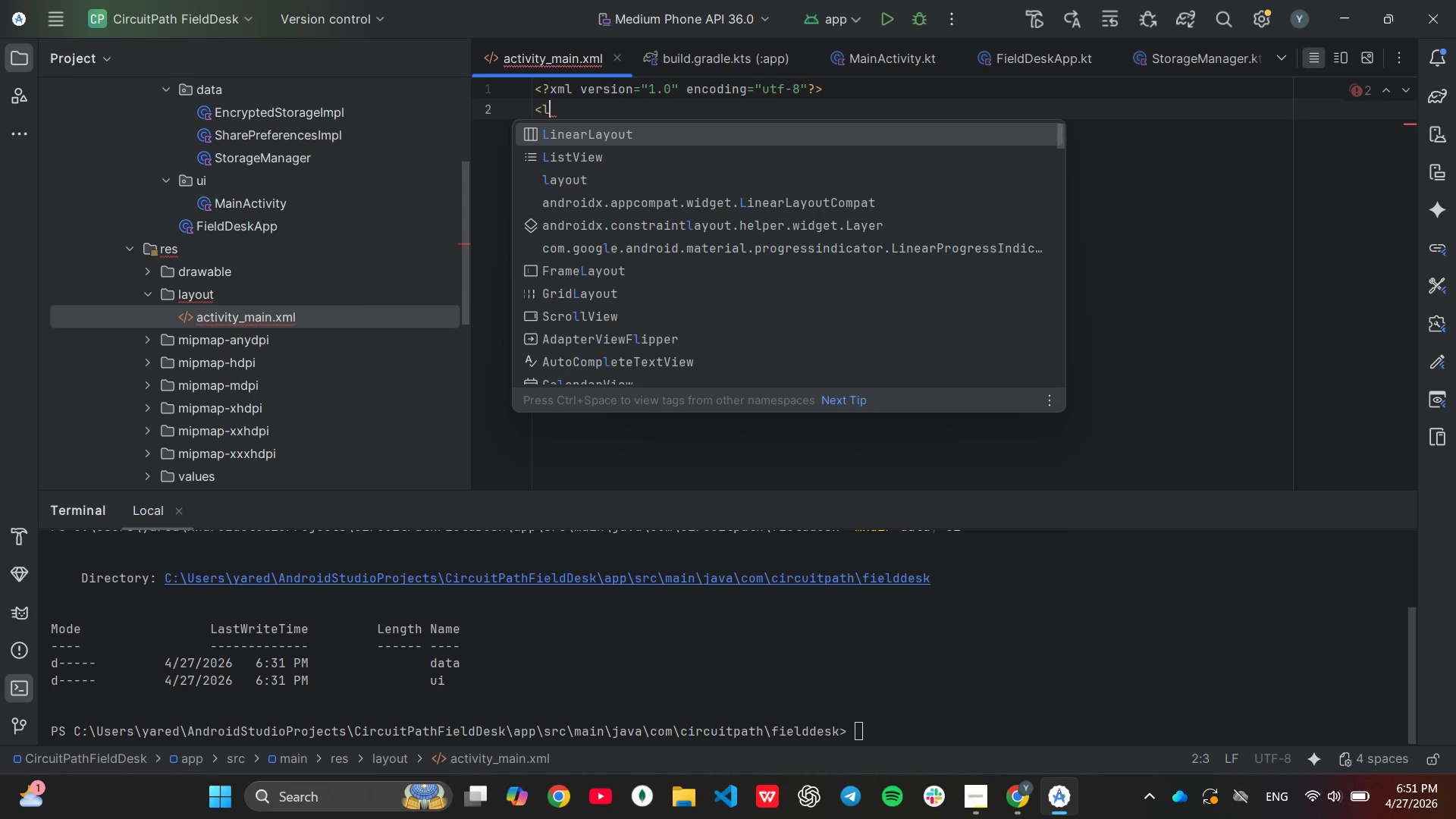 
key(Backspace)
 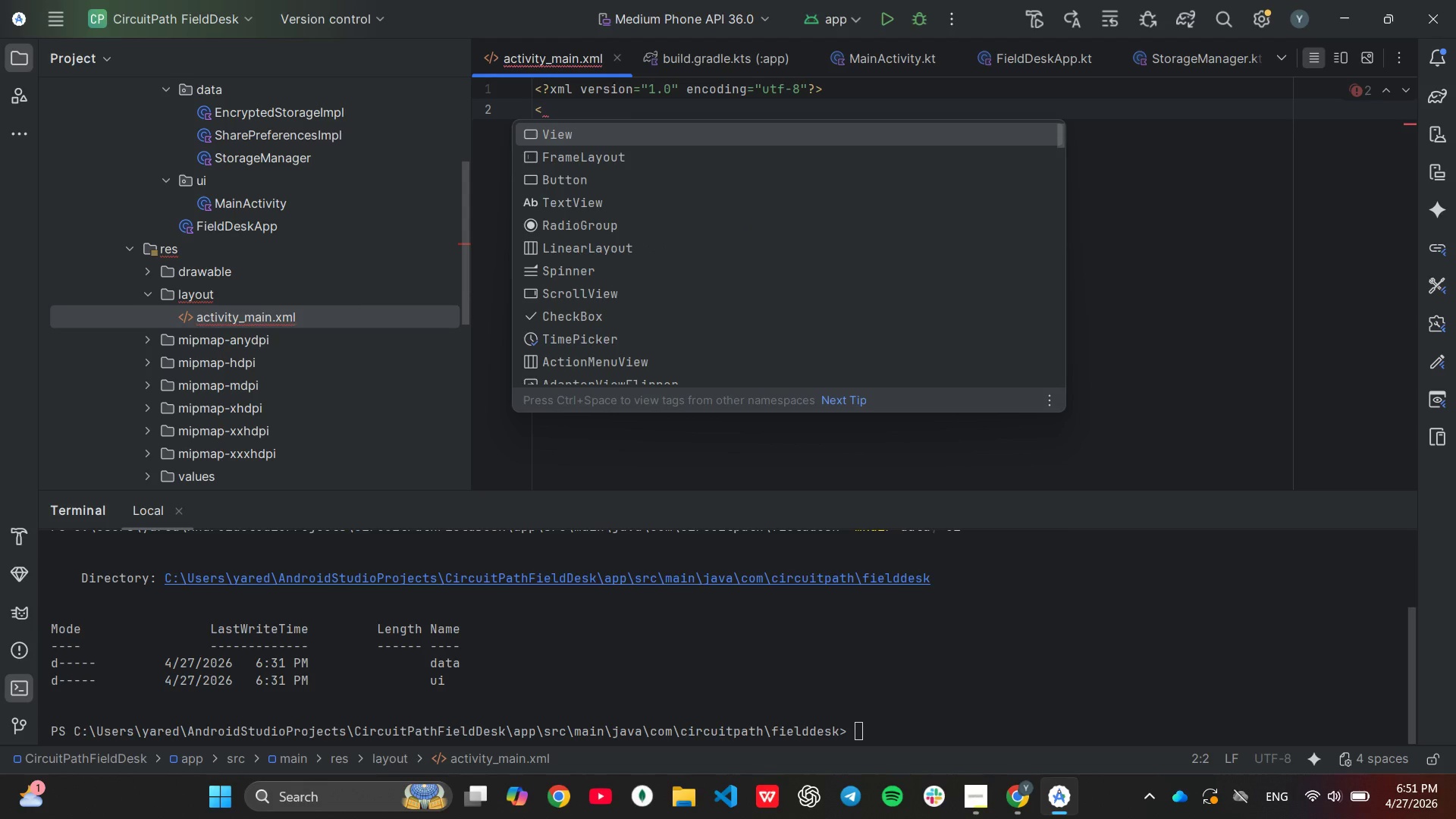 
key(Shift+L)
 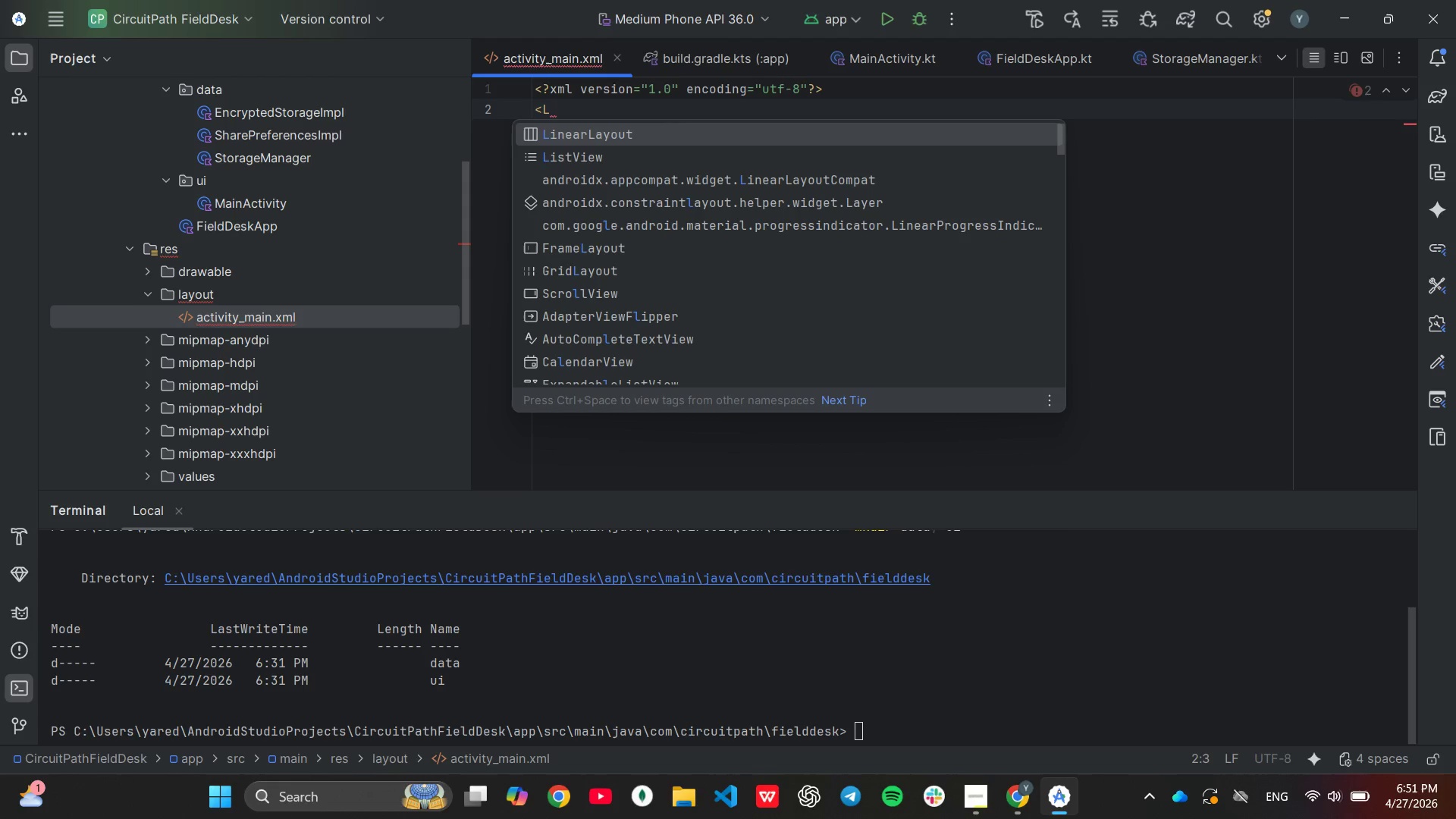 
wait(10.28)
 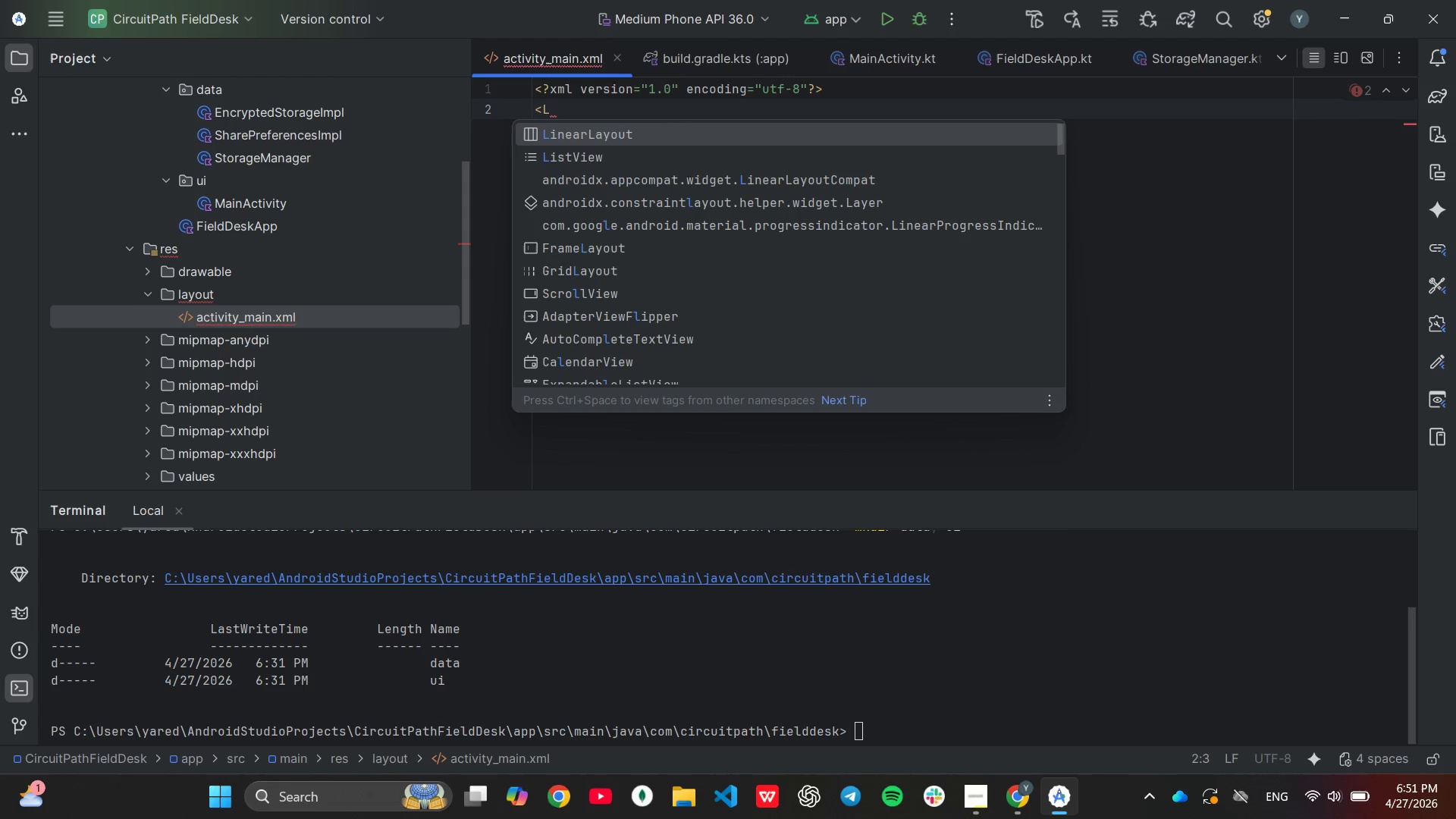 
key(Enter)
 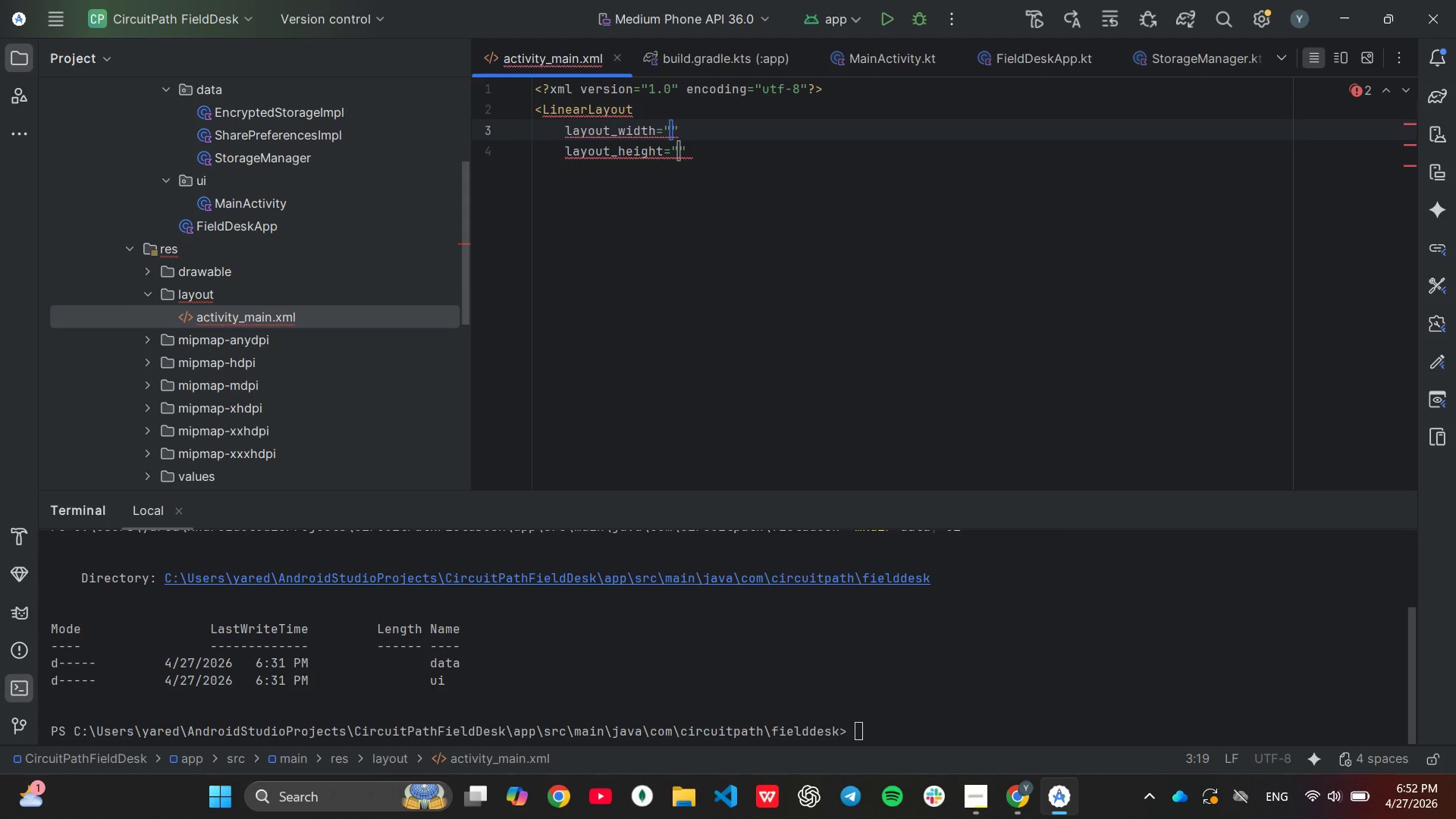 
wait(5.42)
 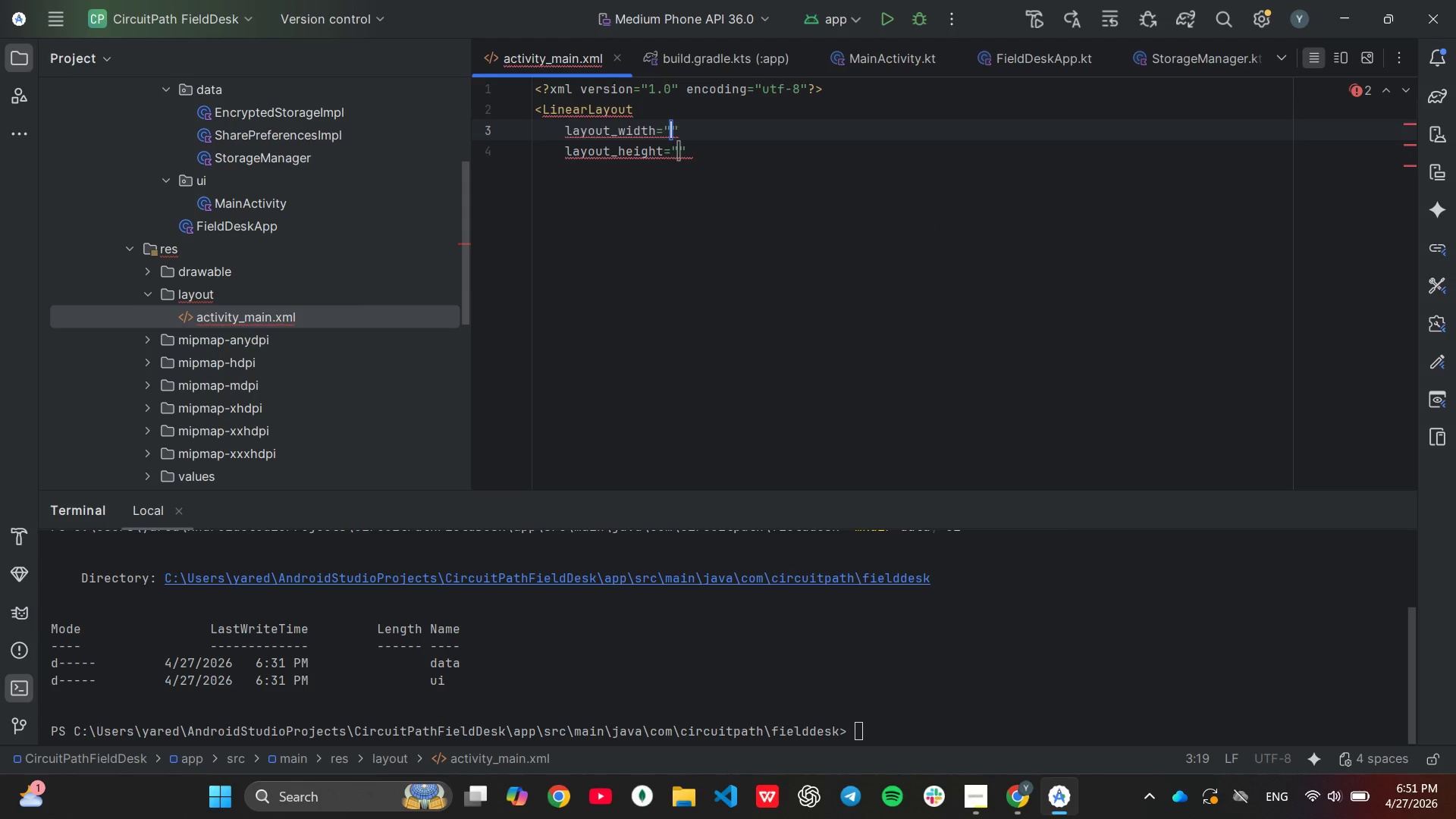 
key(M)
 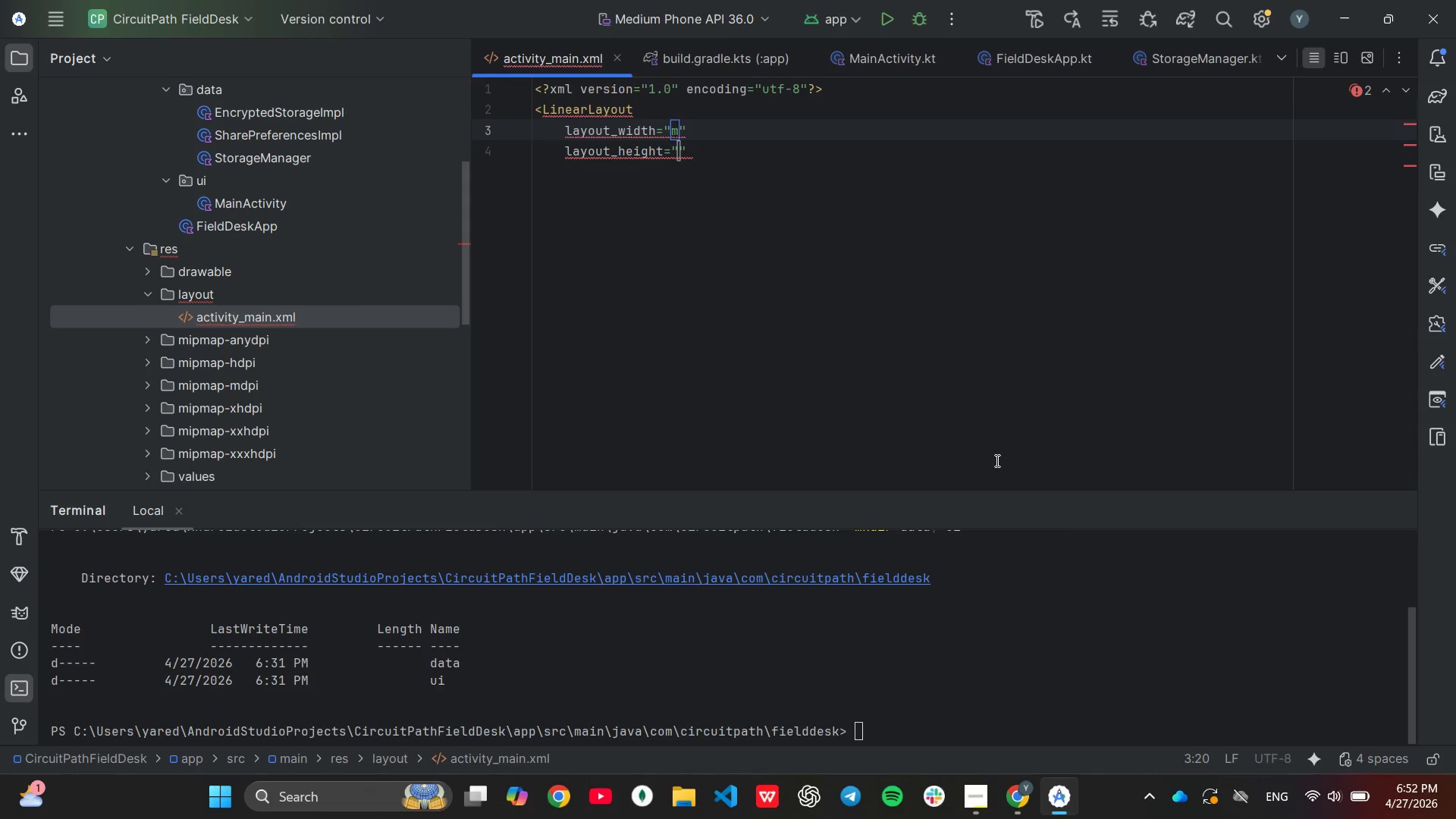 
key(Backspace)
 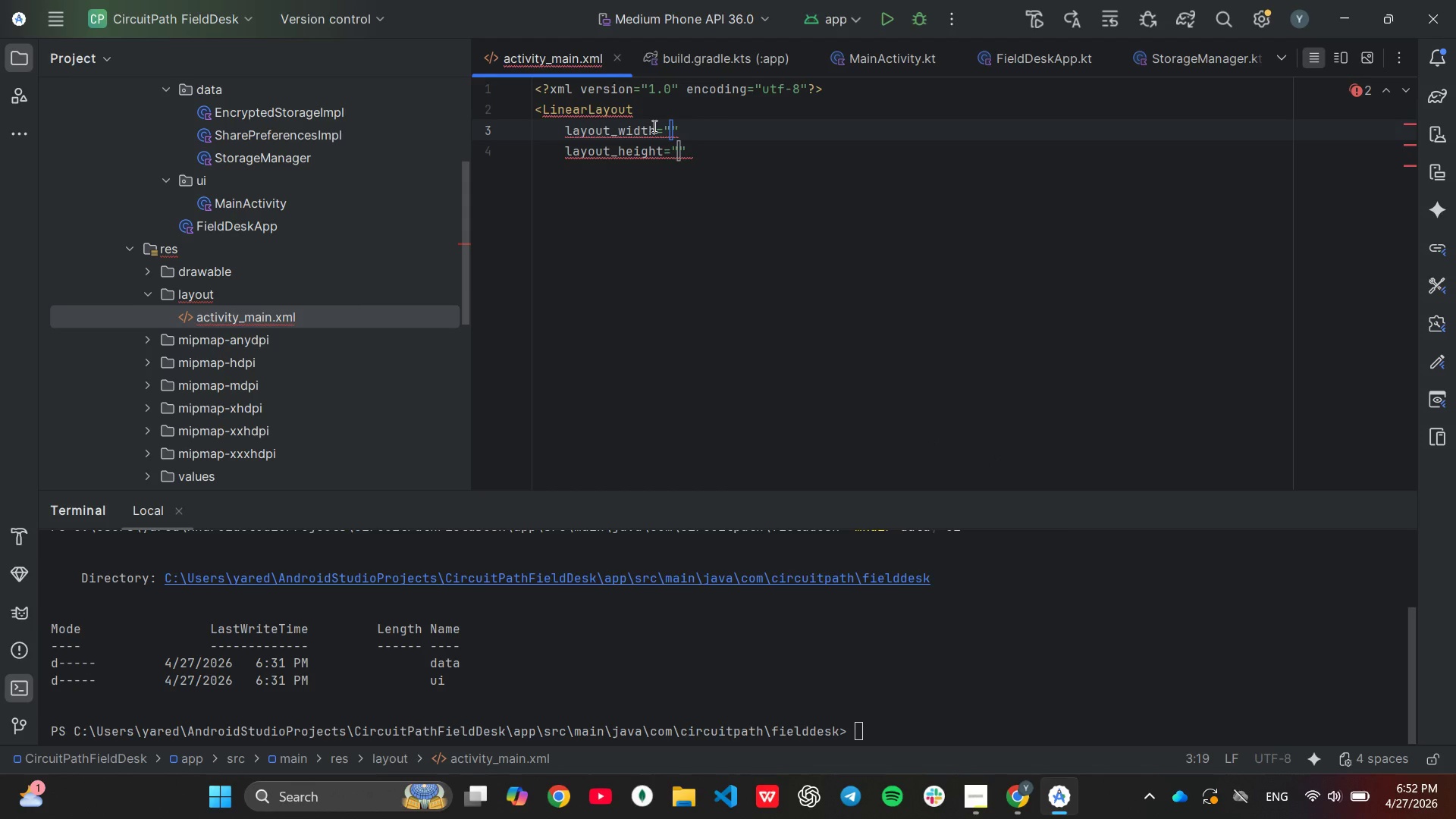 
left_click([668, 129])
 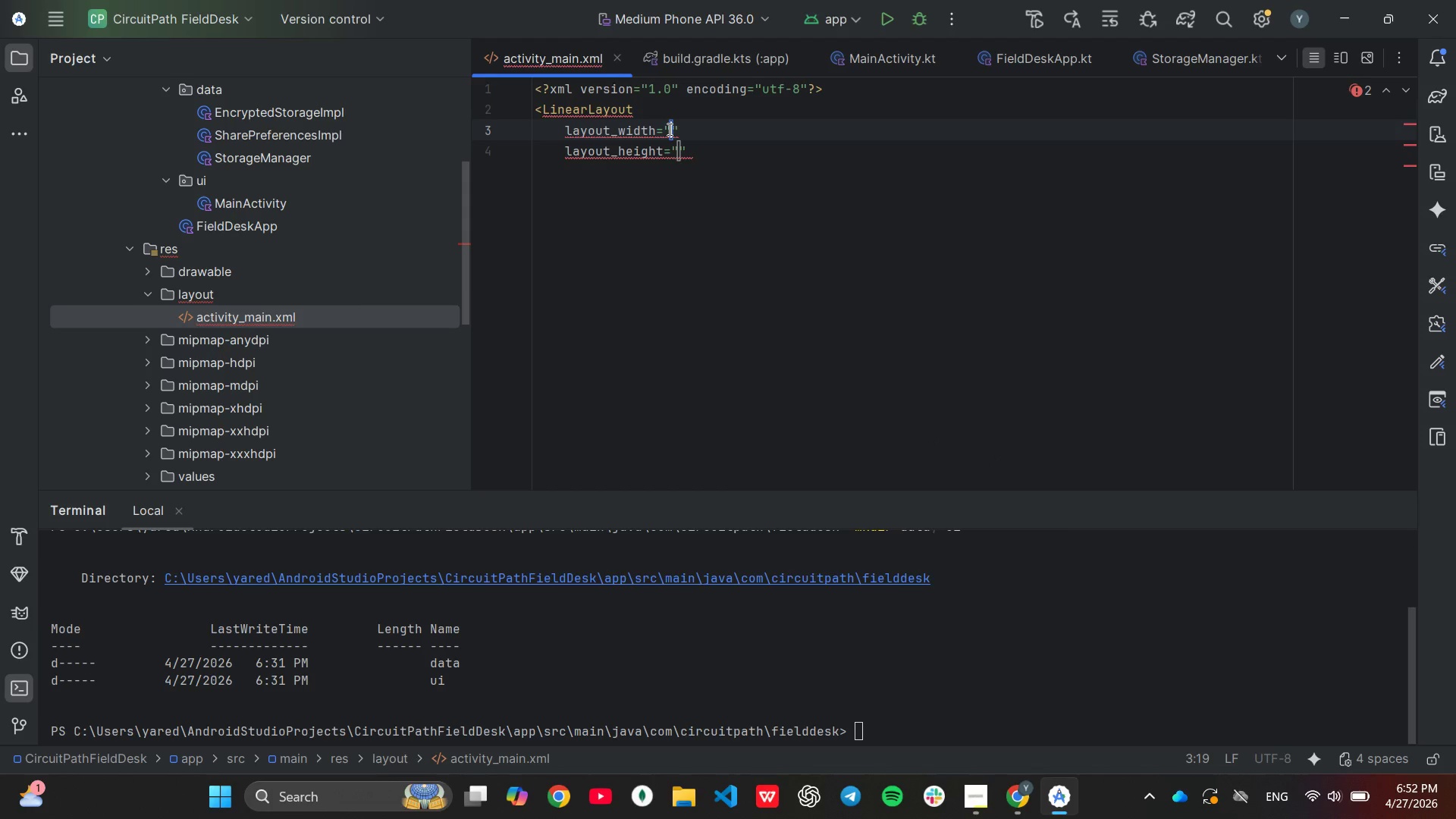 
right_click([668, 129])
 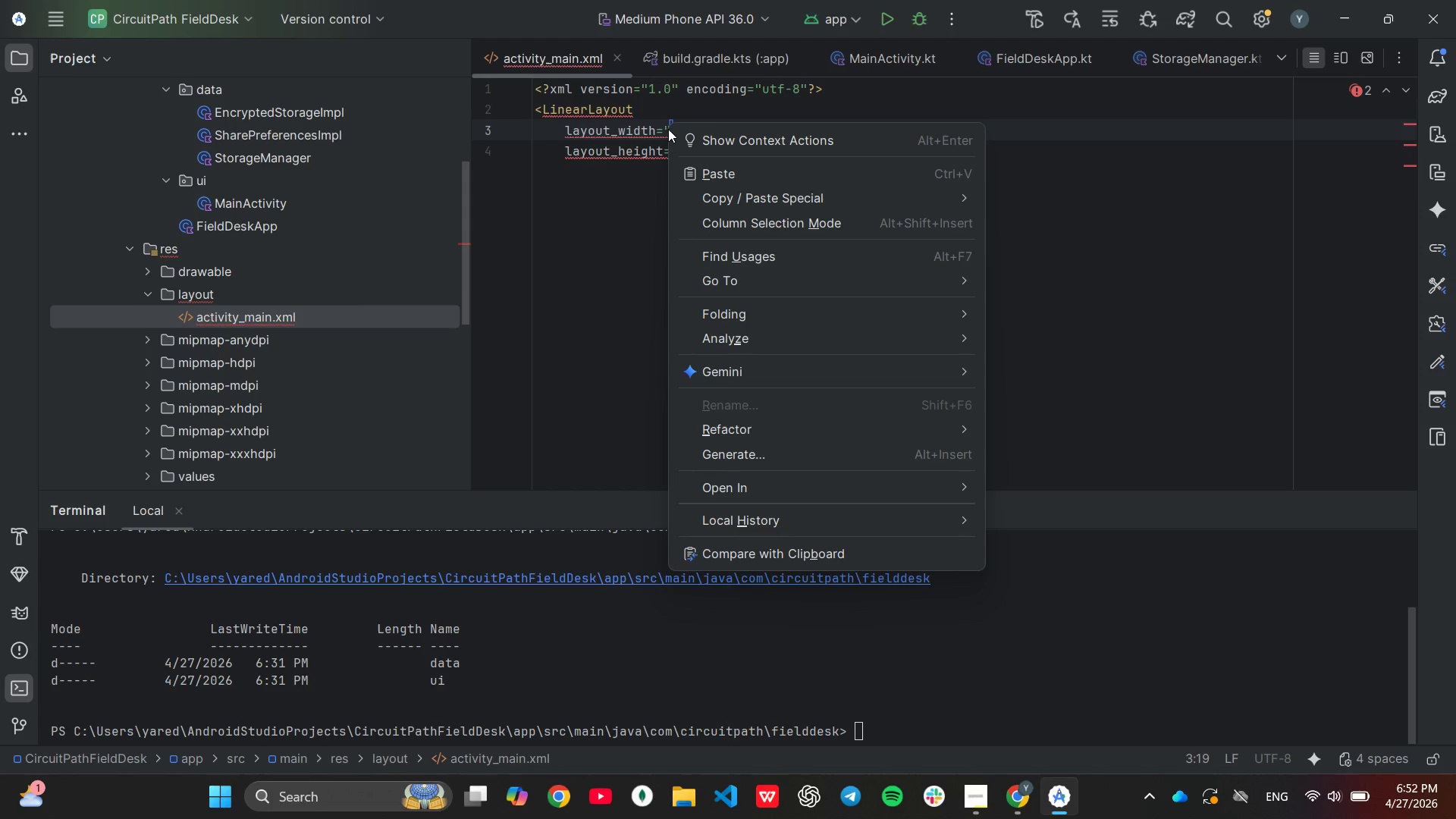 
left_click([668, 130])
 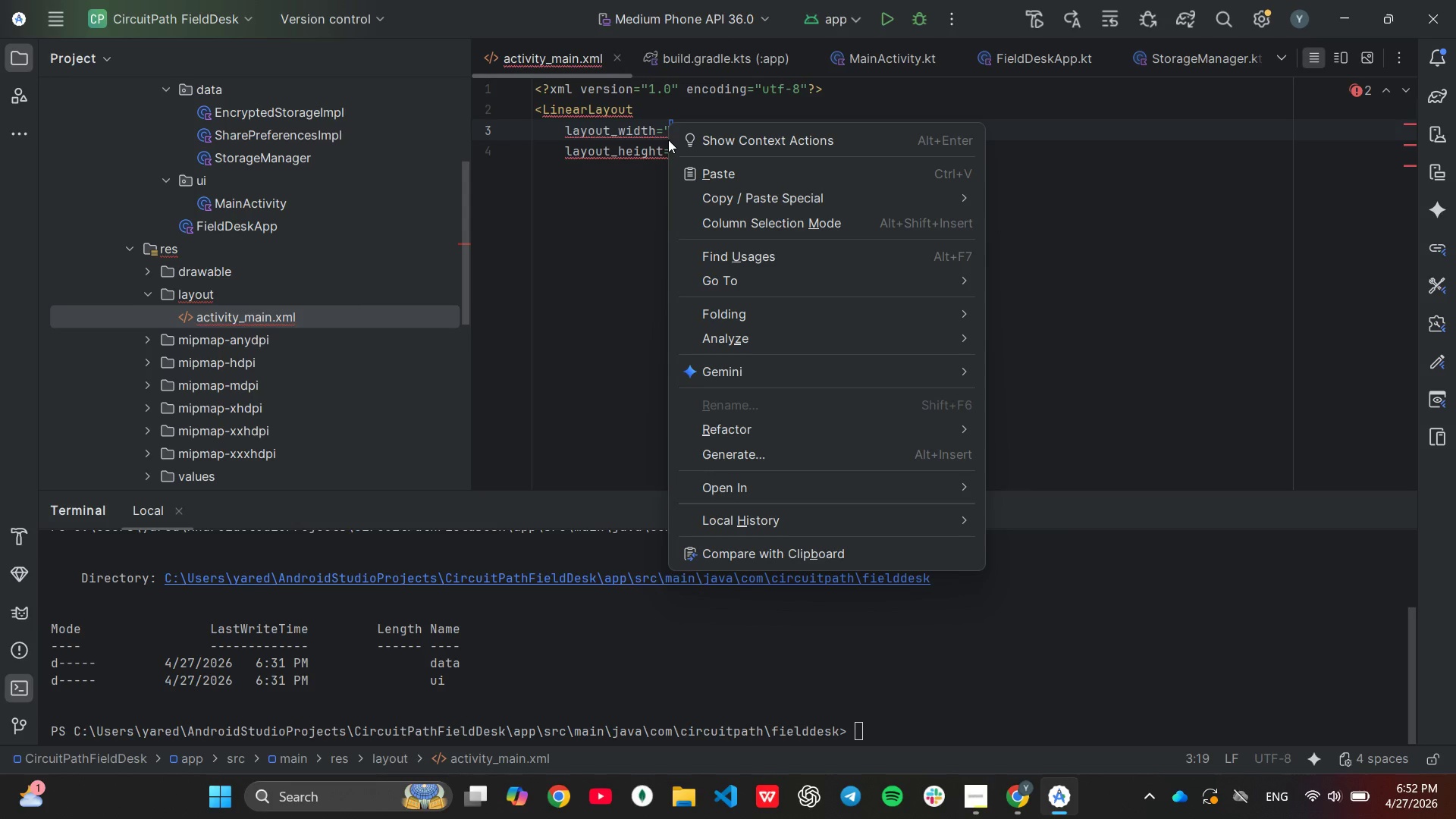 
wait(29.99)
 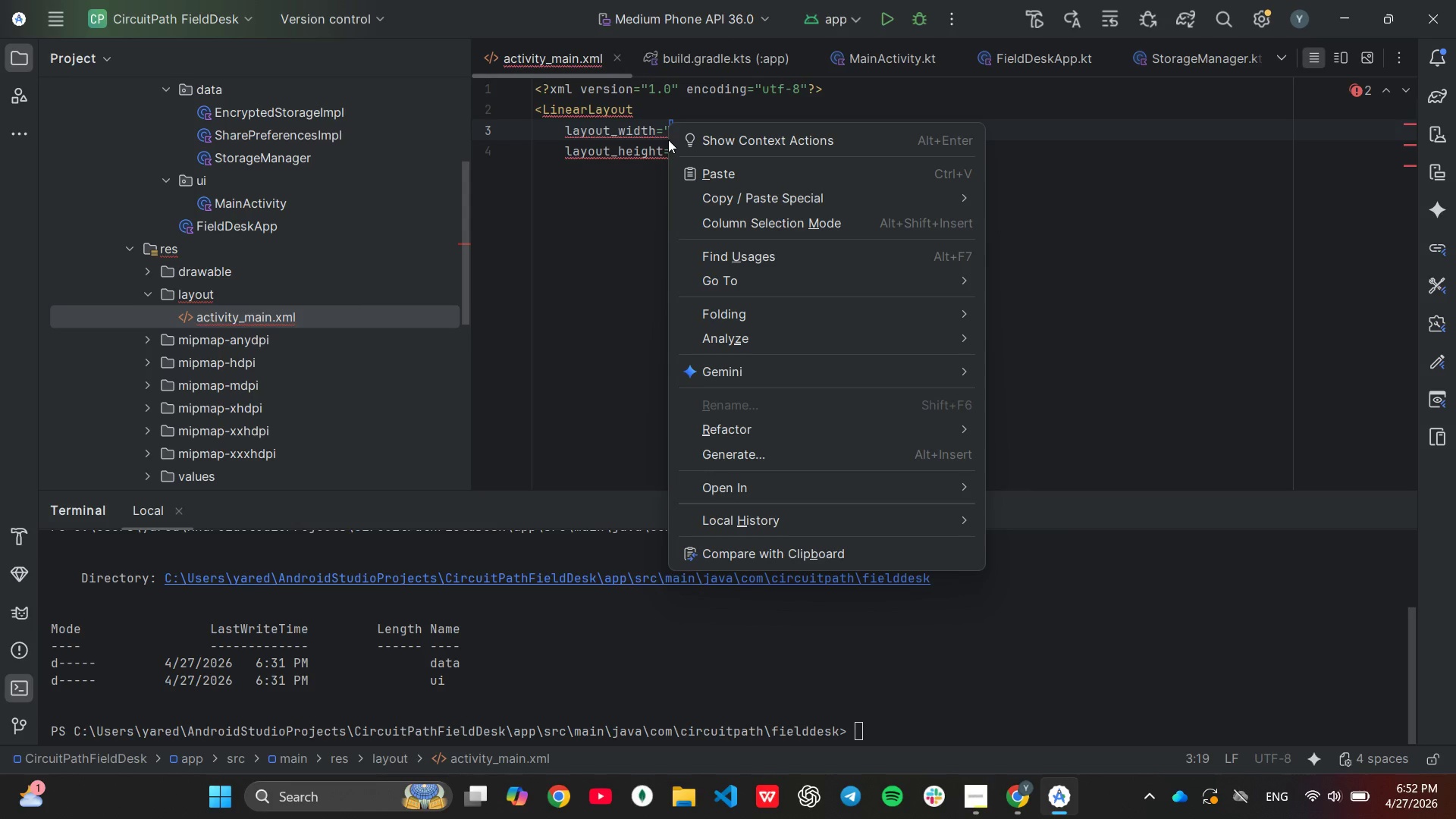 
left_click([643, 113])
 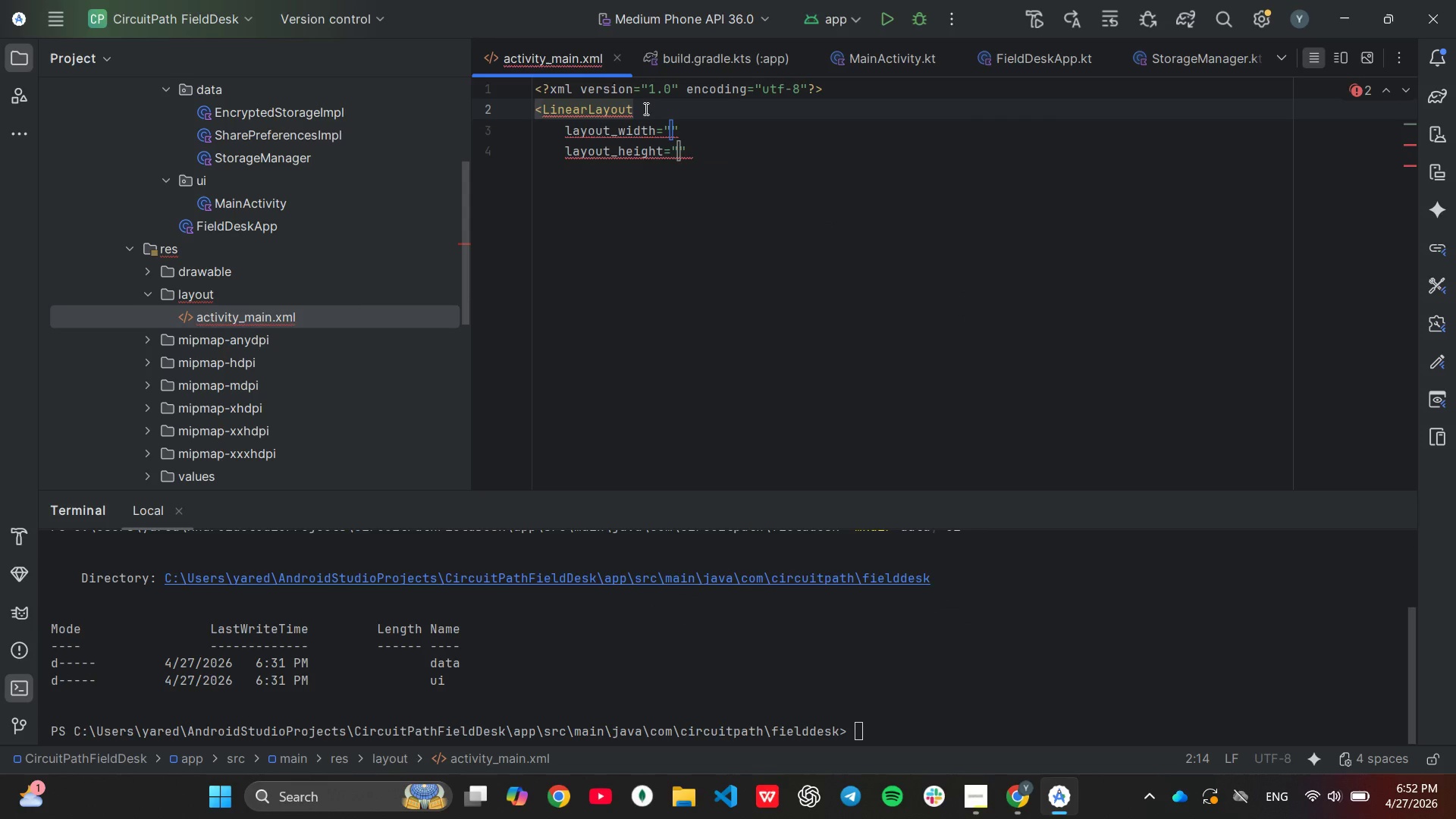 
key(Space)
 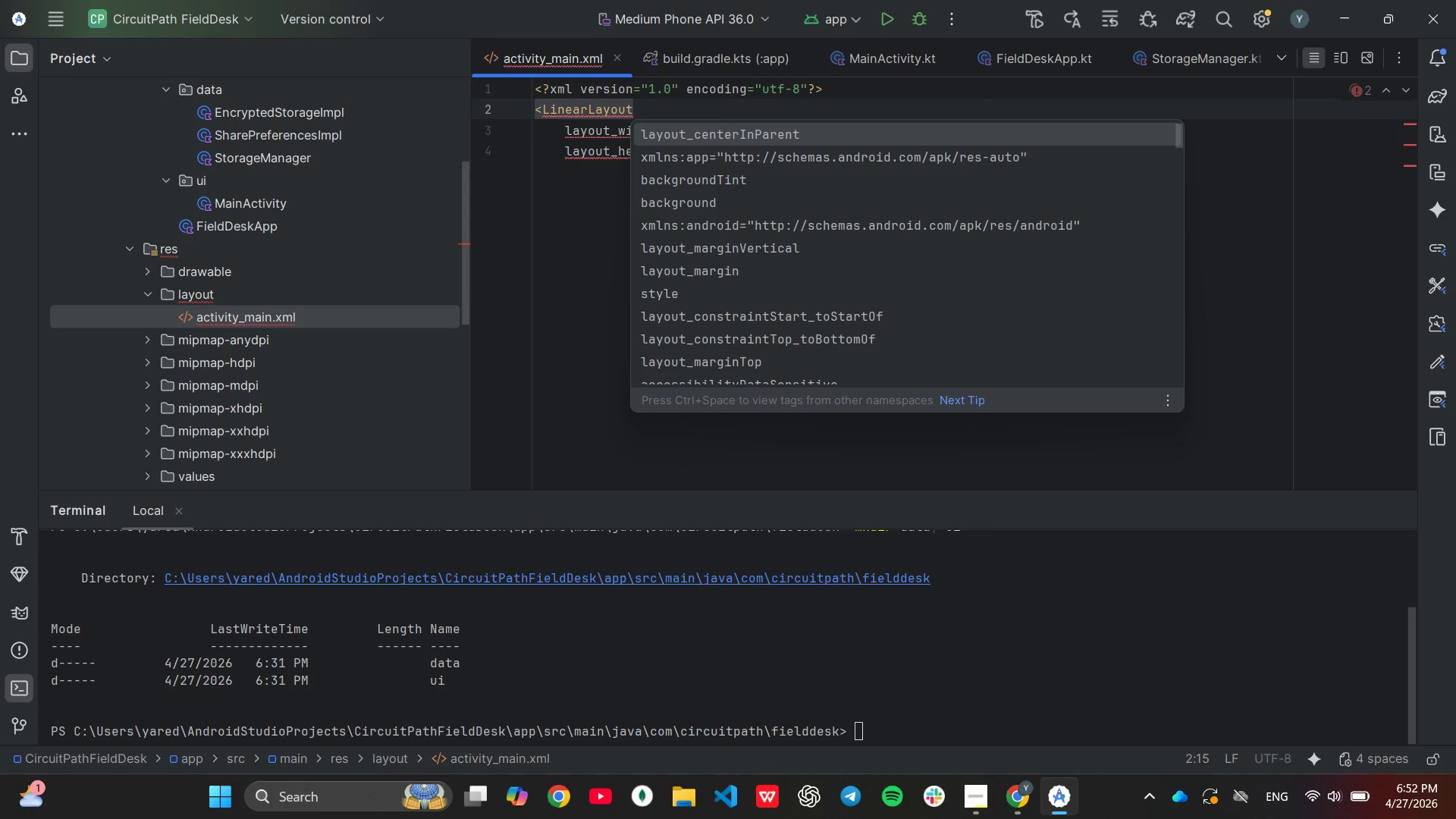 
key(X)
 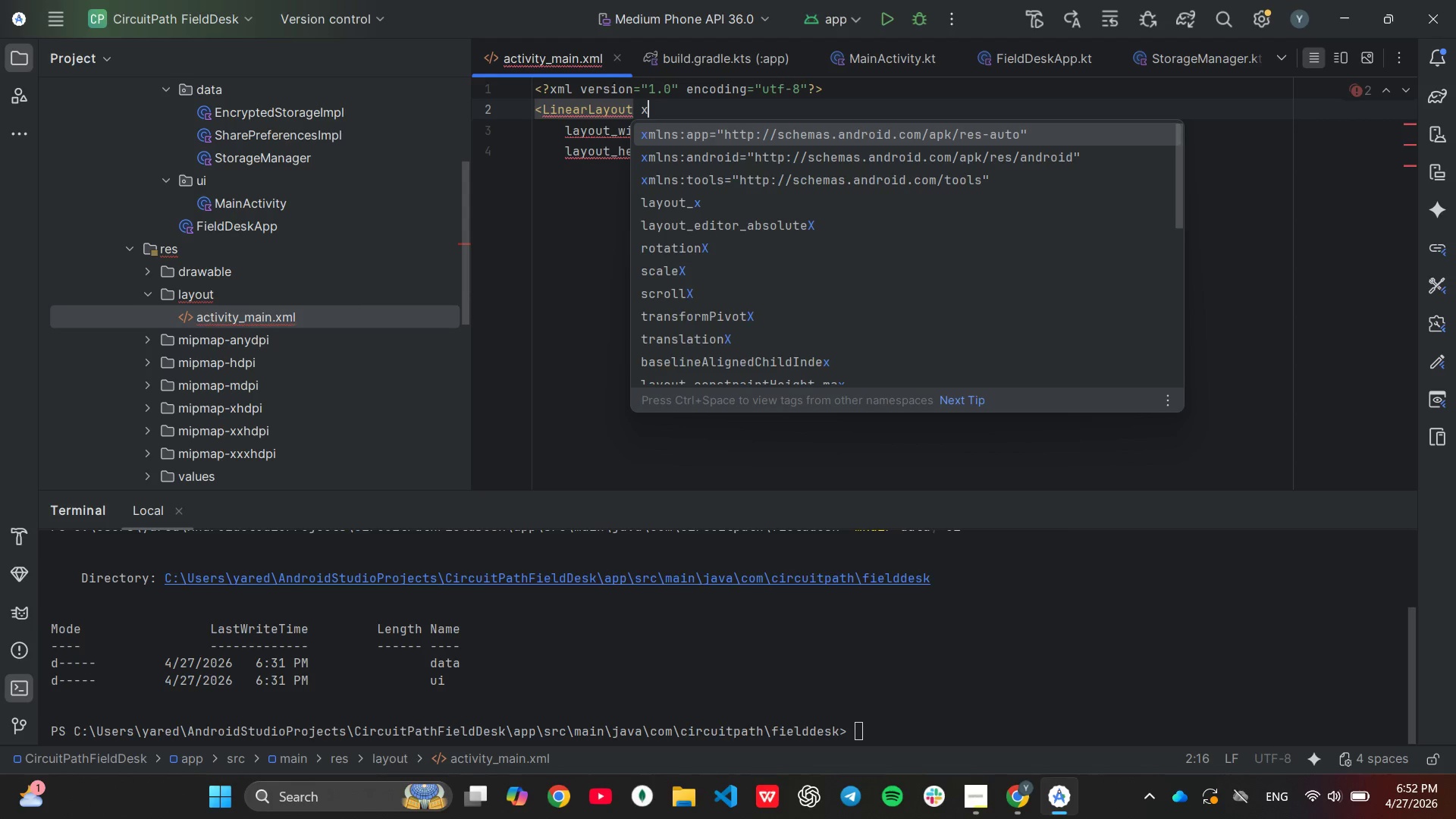 
key(ArrowDown)
 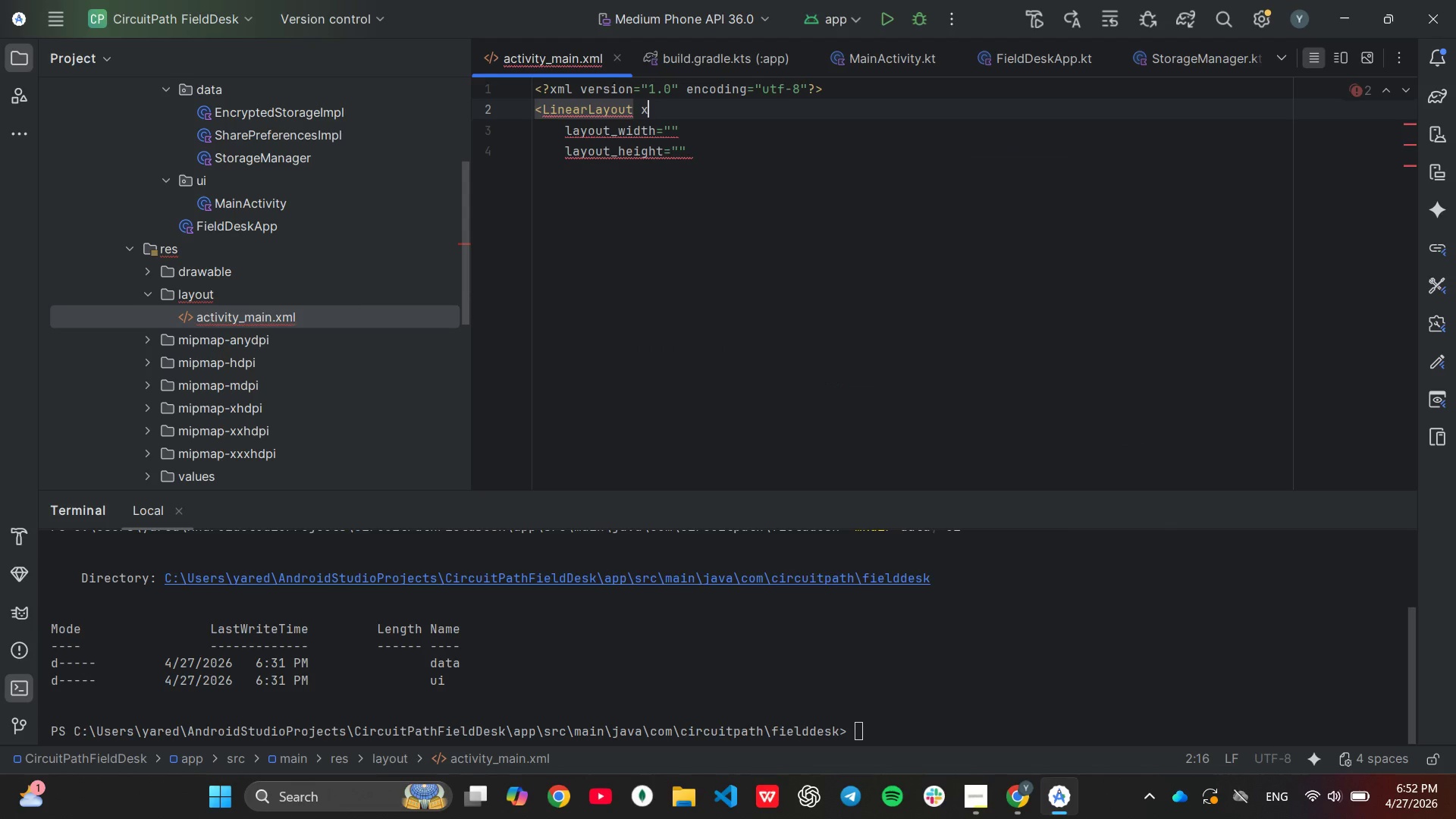 
key(Enter)
 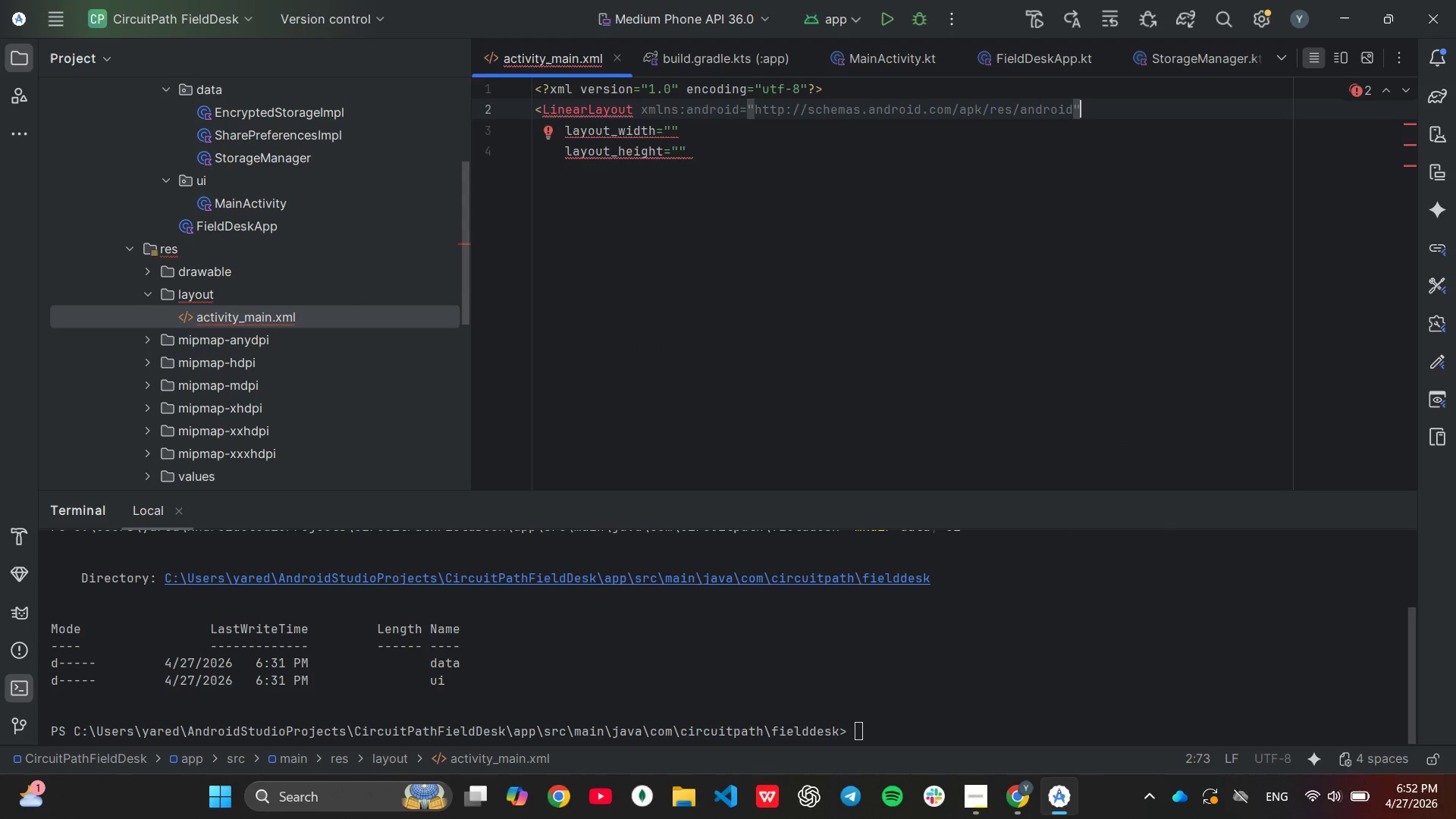 
wait(6.09)
 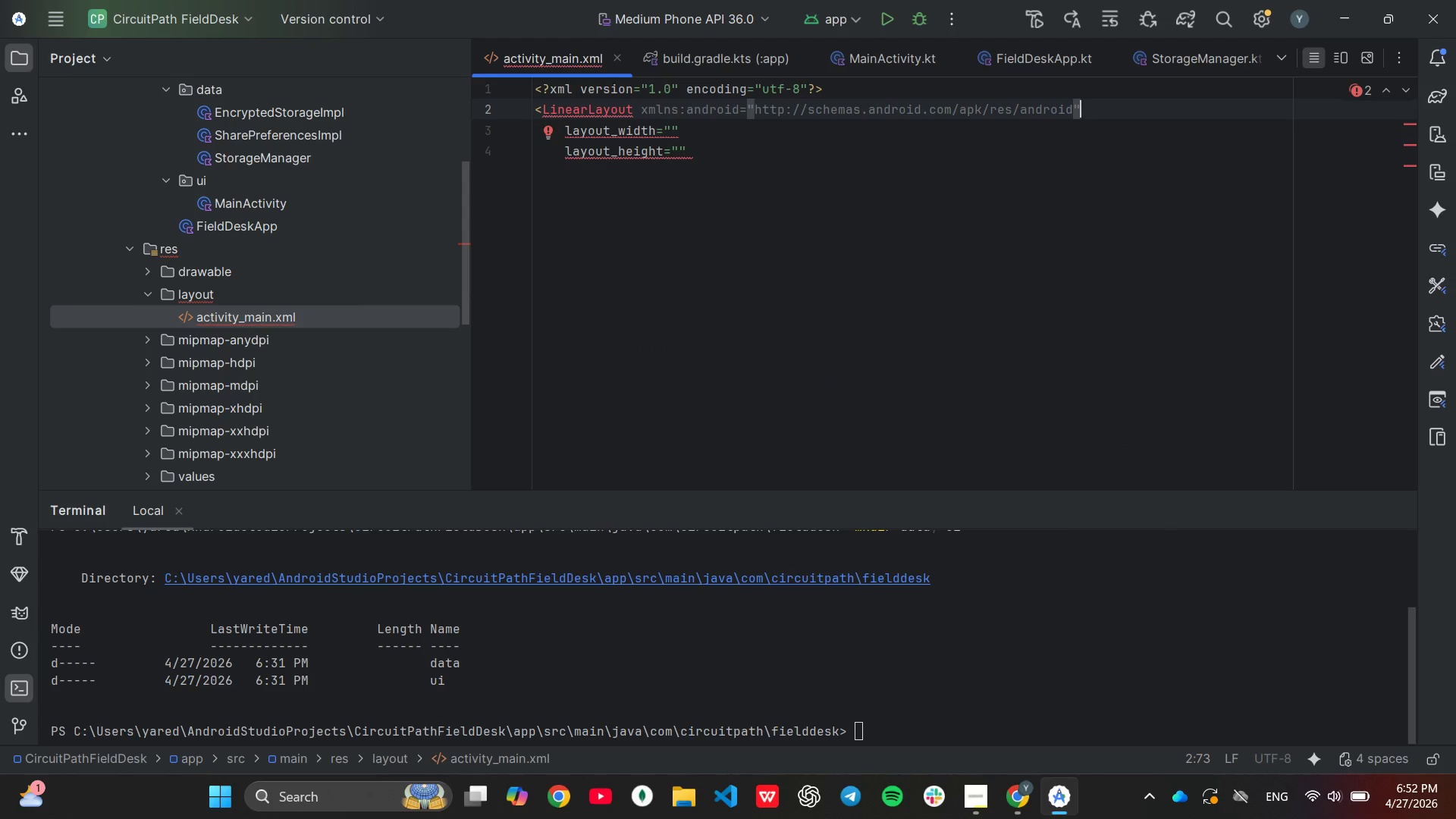 
key(ArrowDown)
 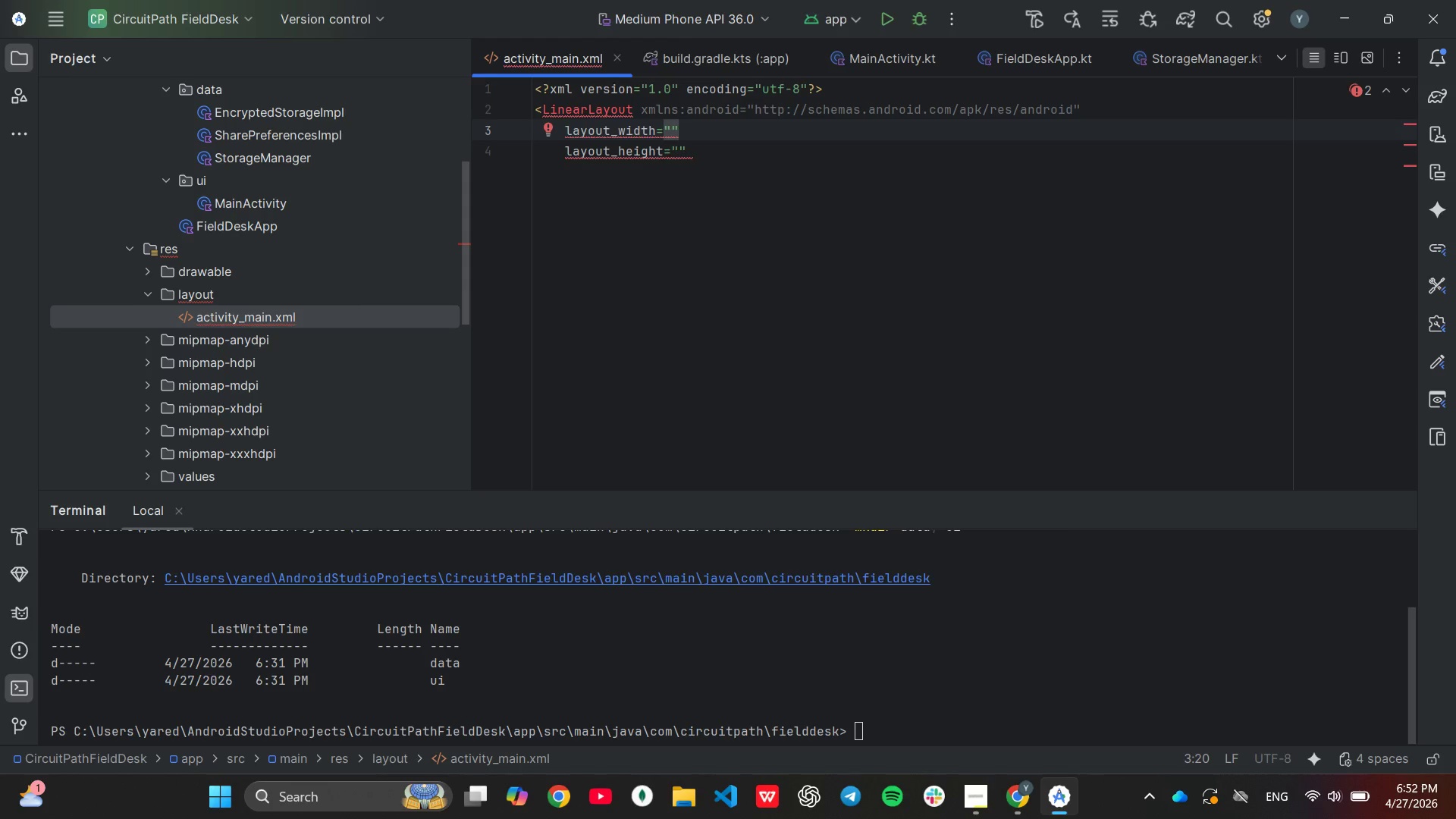 
key(ArrowLeft)
 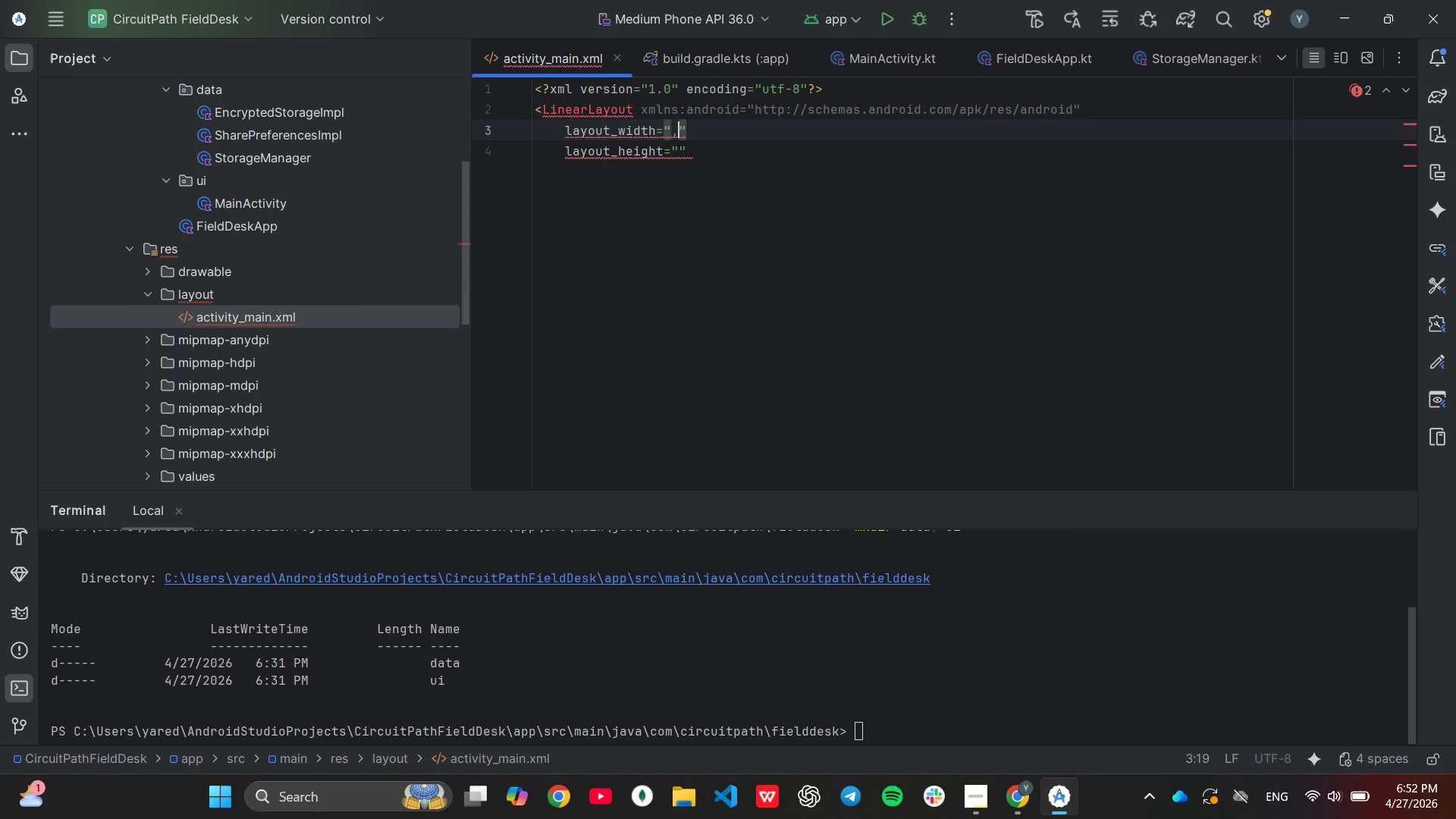 
type(,)
key(Backspace)
type(match_[aretn)
key(Backspace)
key(Backspace)
key(Backspace)
key(Backspace)
key(Backspace)
key(Backspace)
type(parent)
 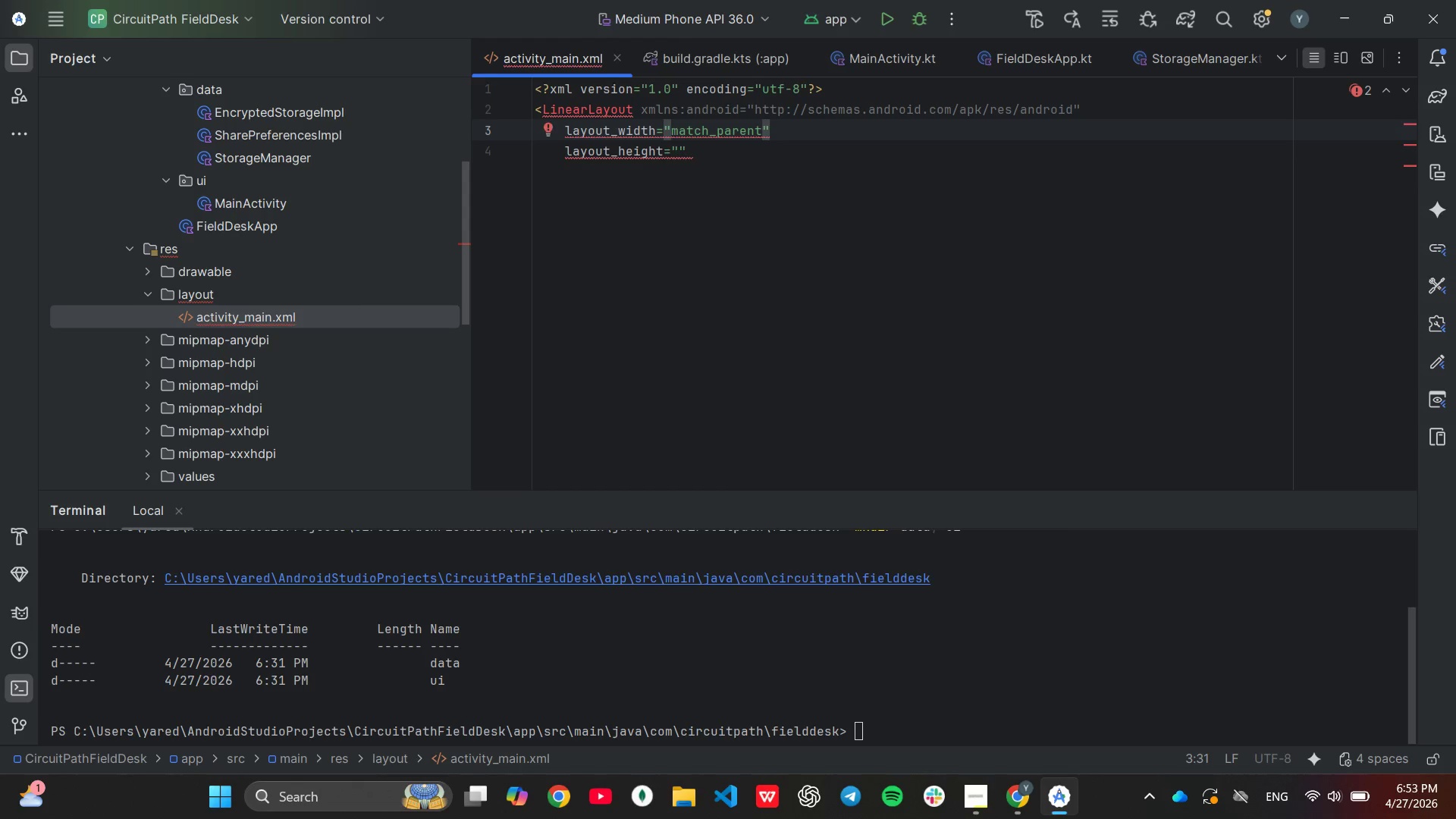 
key(ArrowDown)
 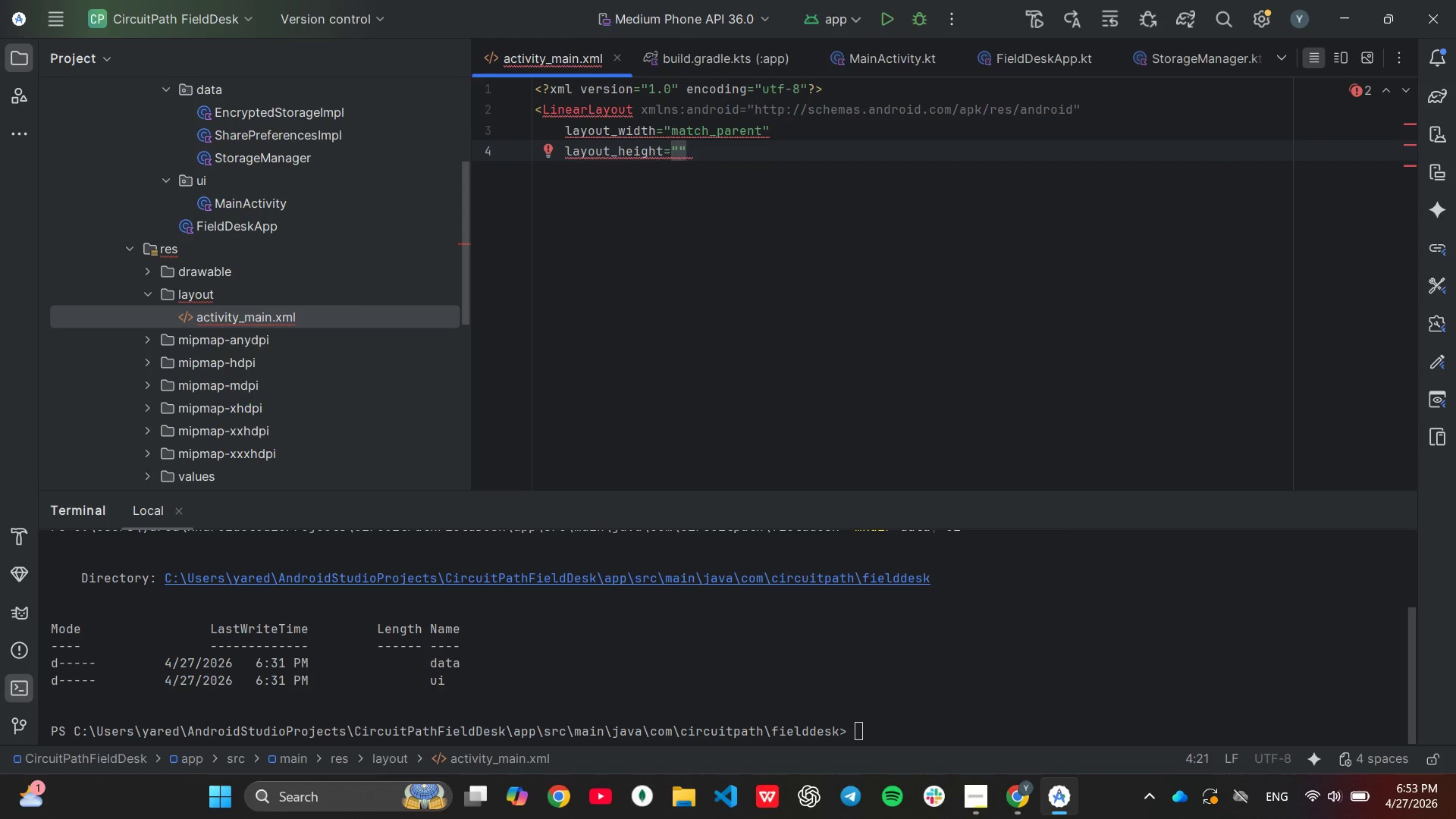 
key(ArrowLeft)
 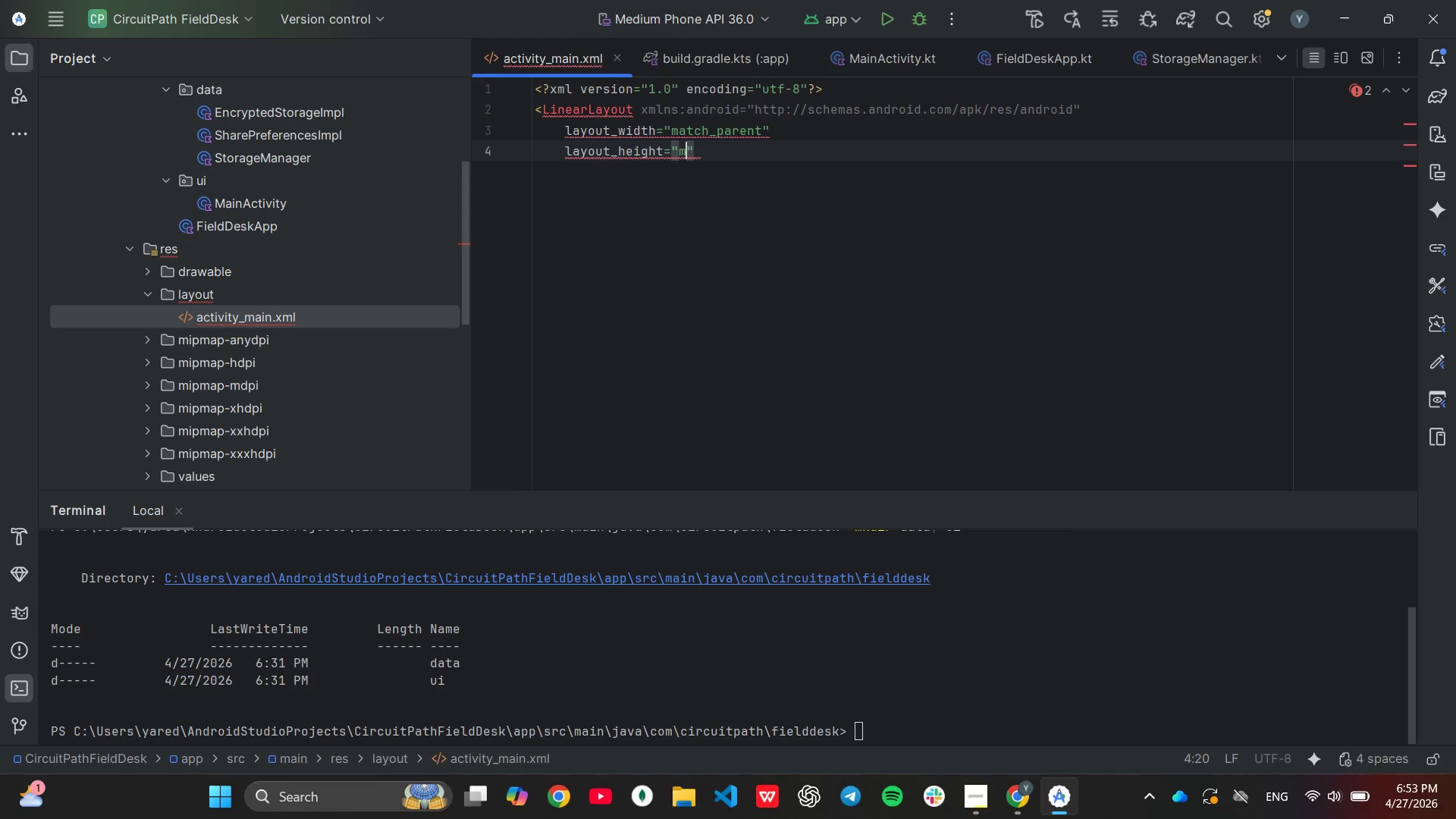 
type(match_parent)
 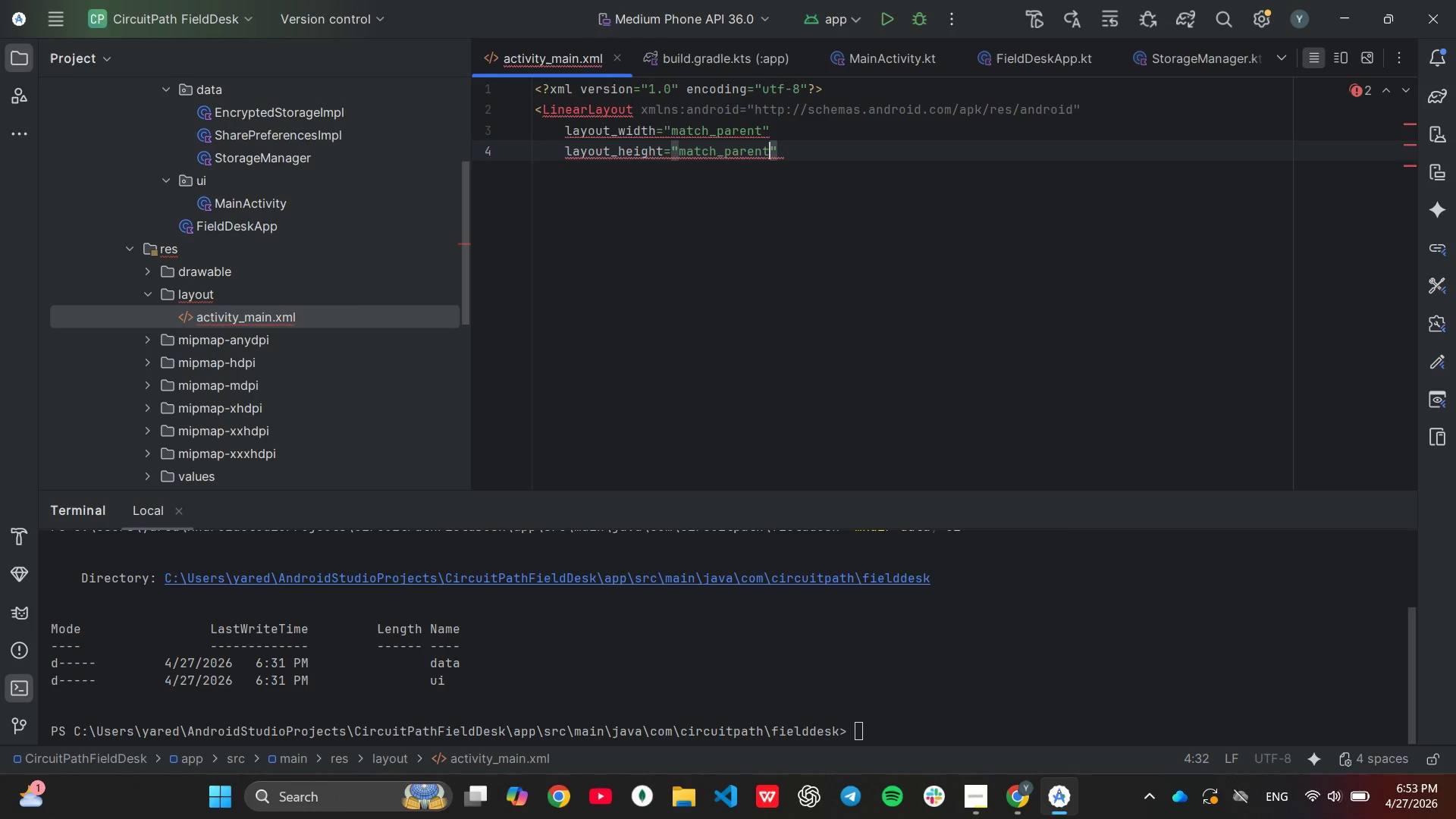 
key(ArrowRight)
 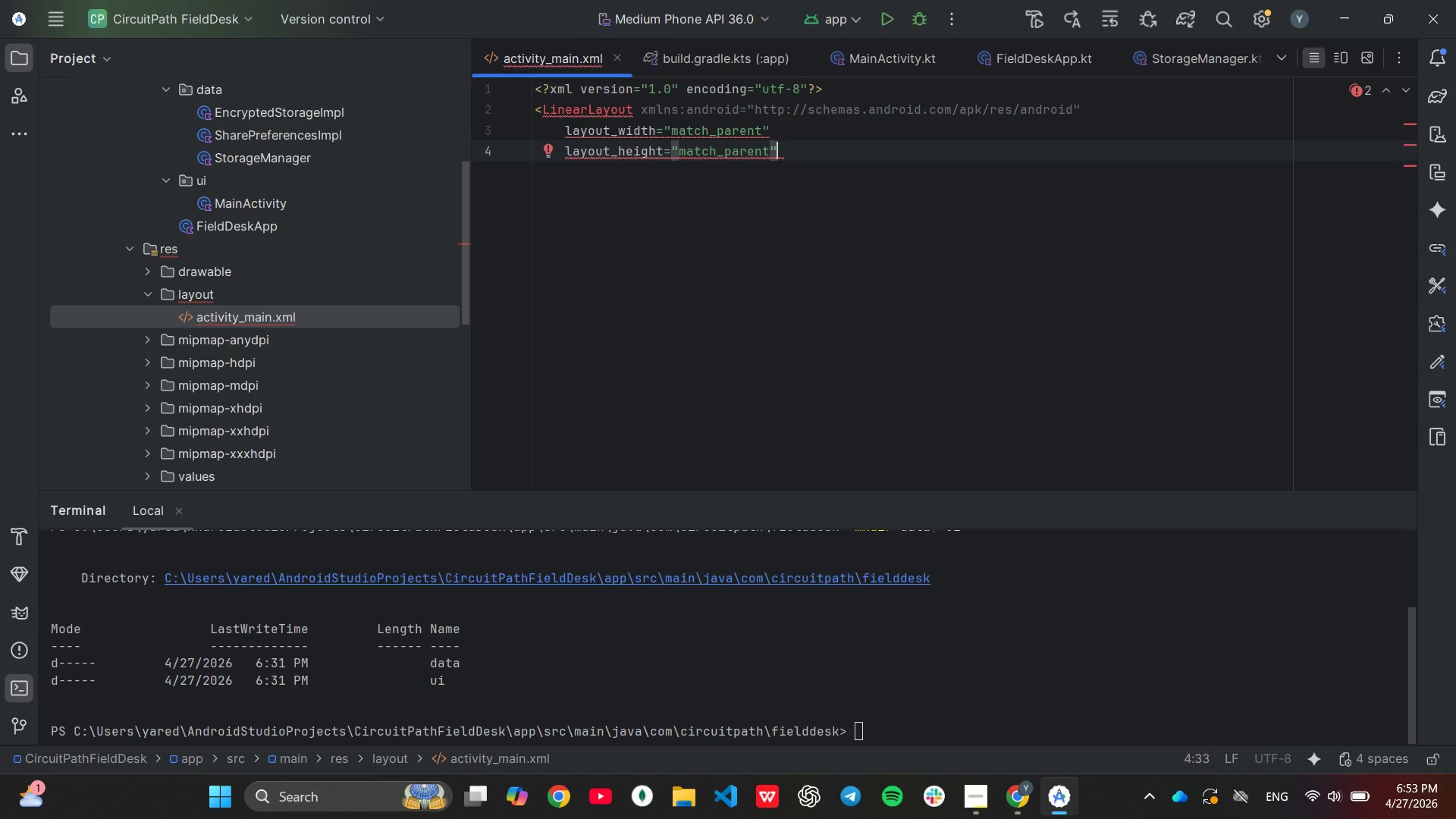 
key(Enter)
 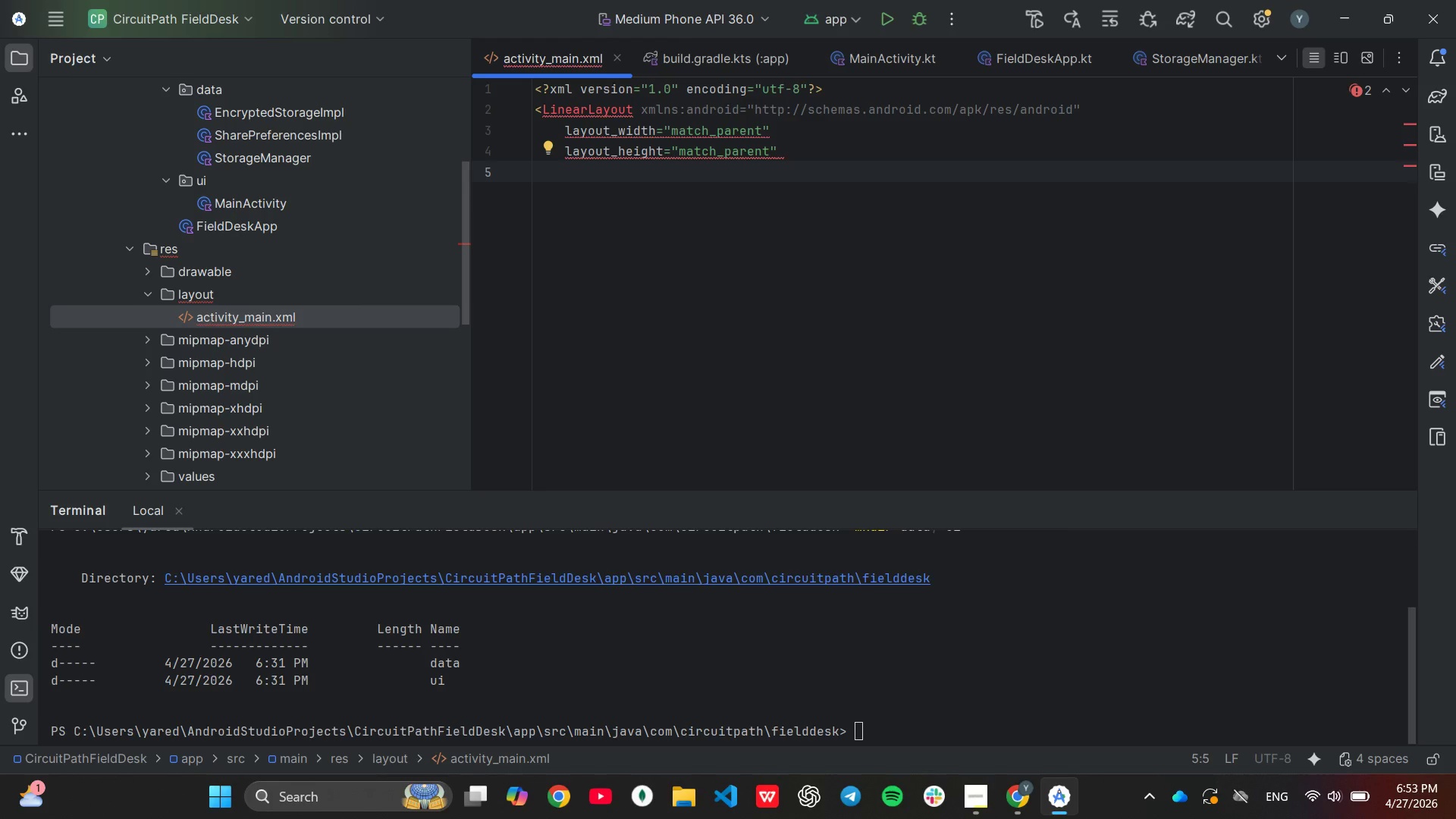 
key(ArrowUp)
 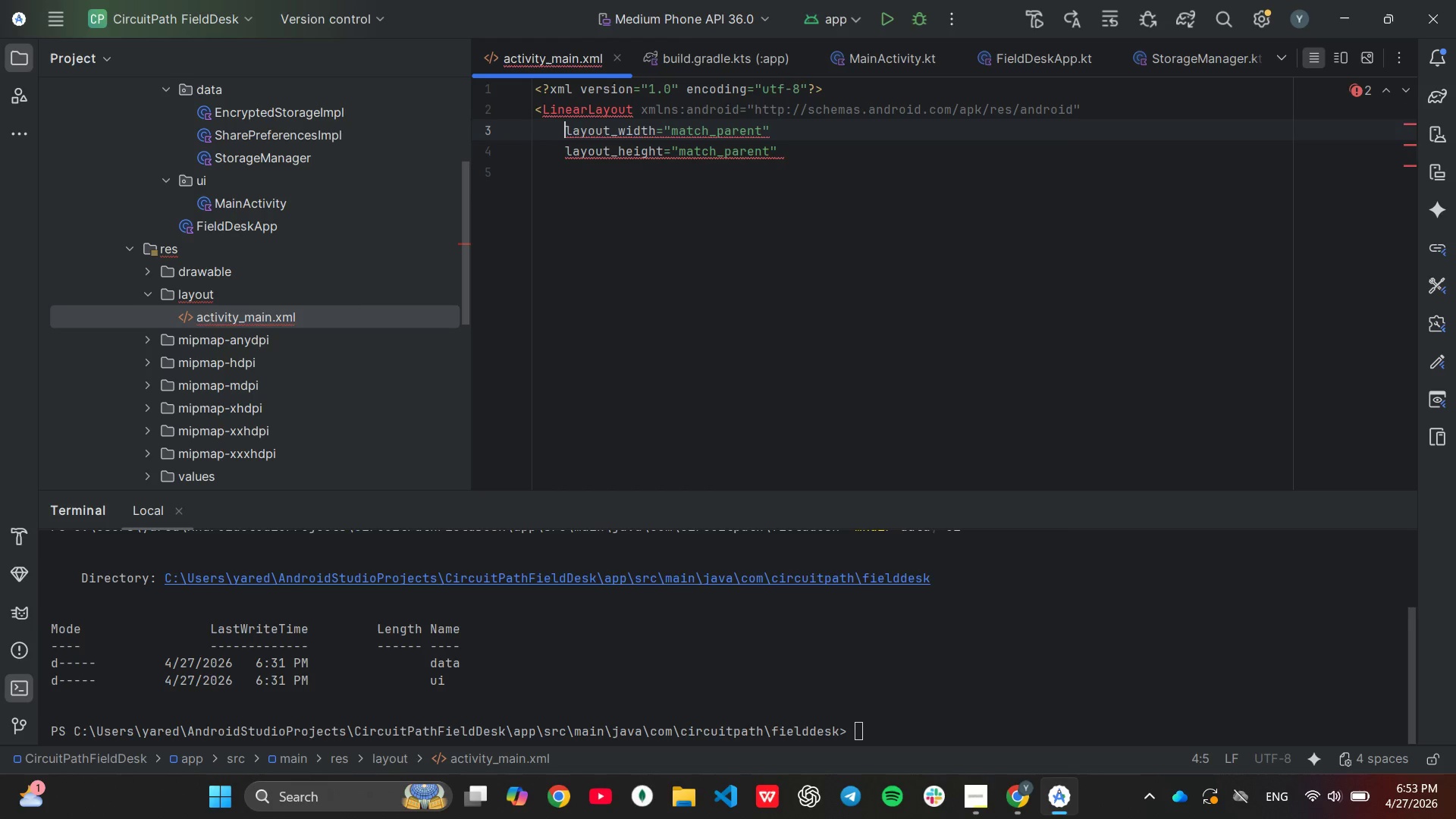 
key(ArrowUp)
 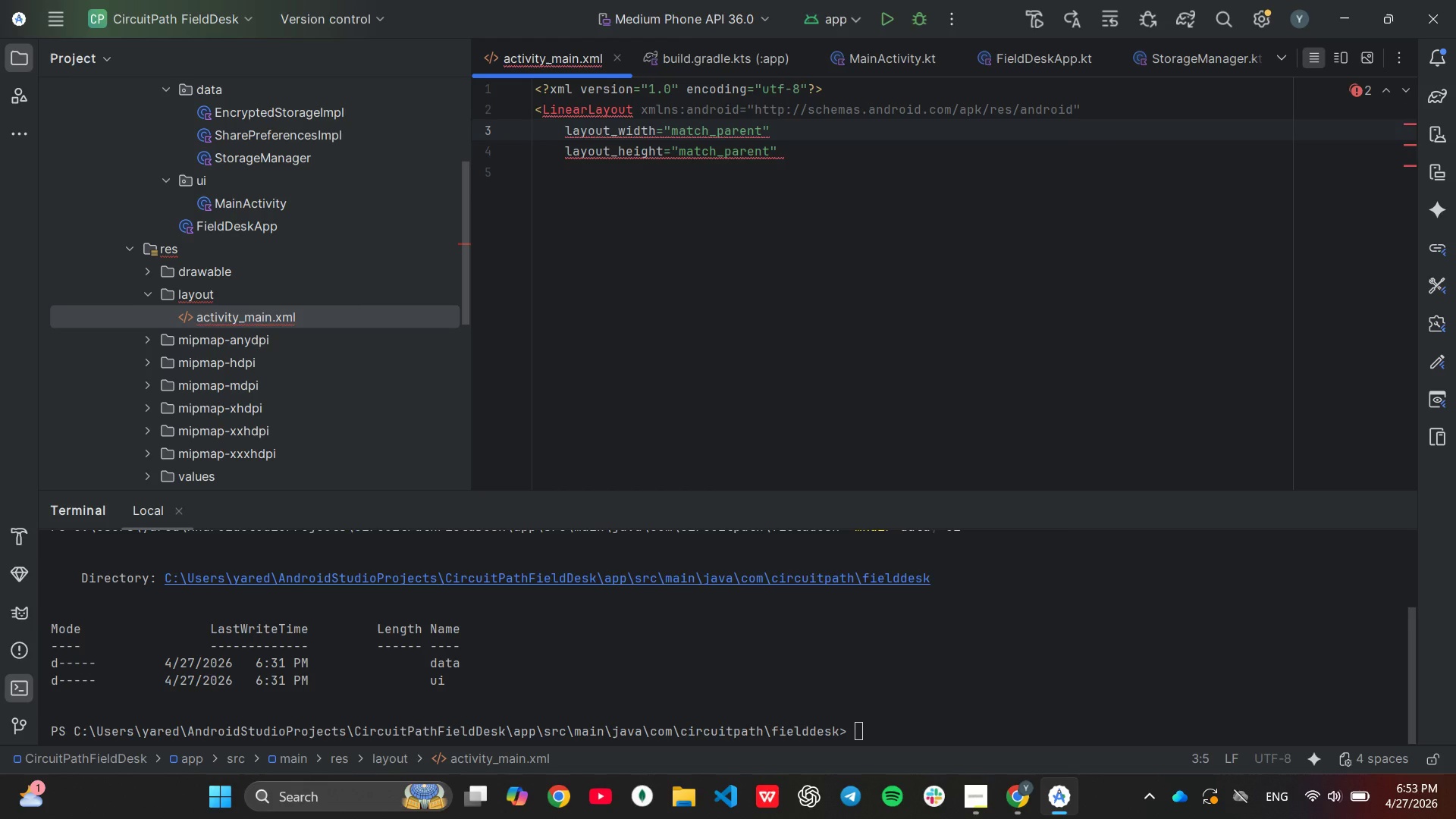 
type(and)
 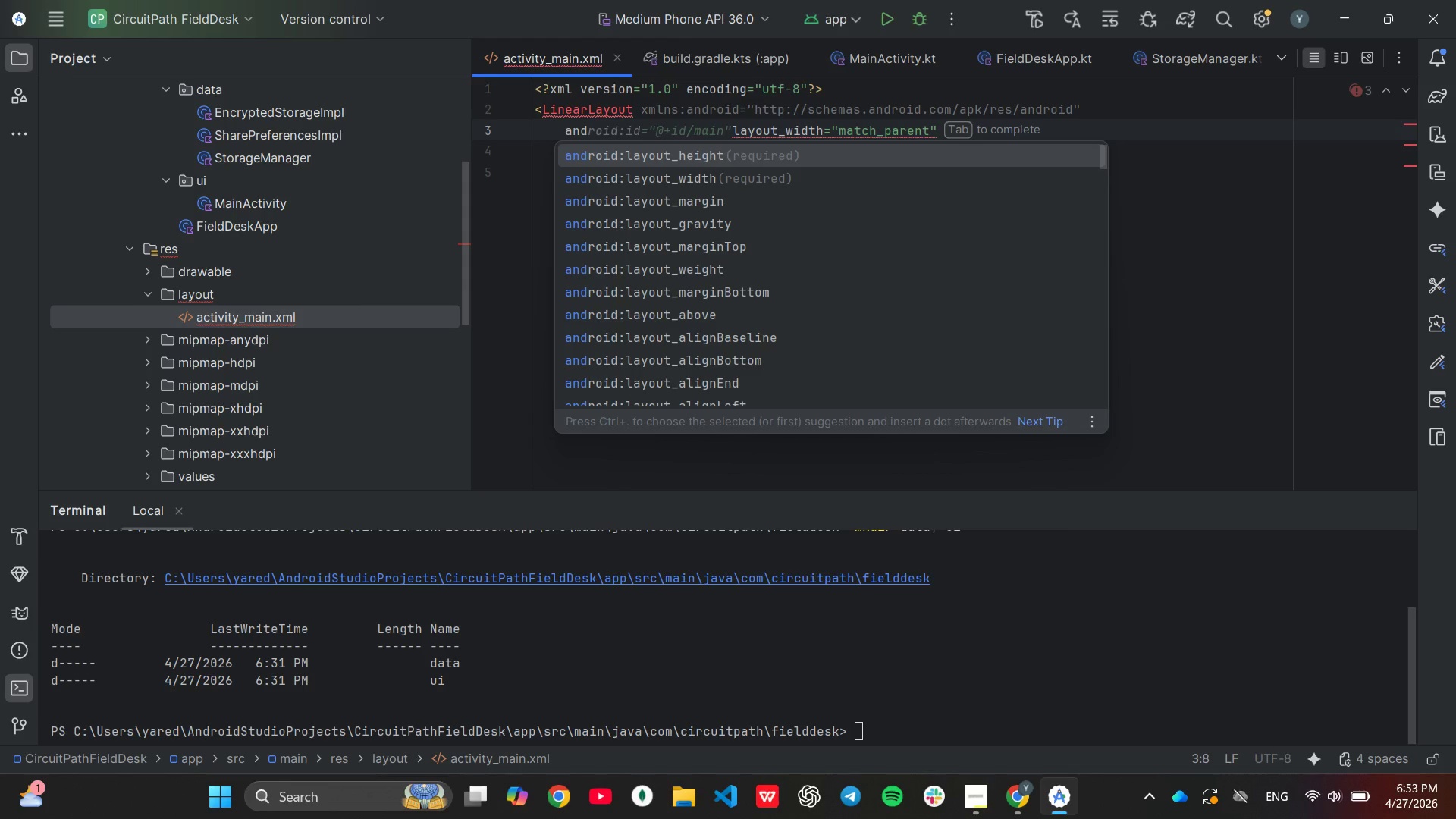 
wait(6.5)
 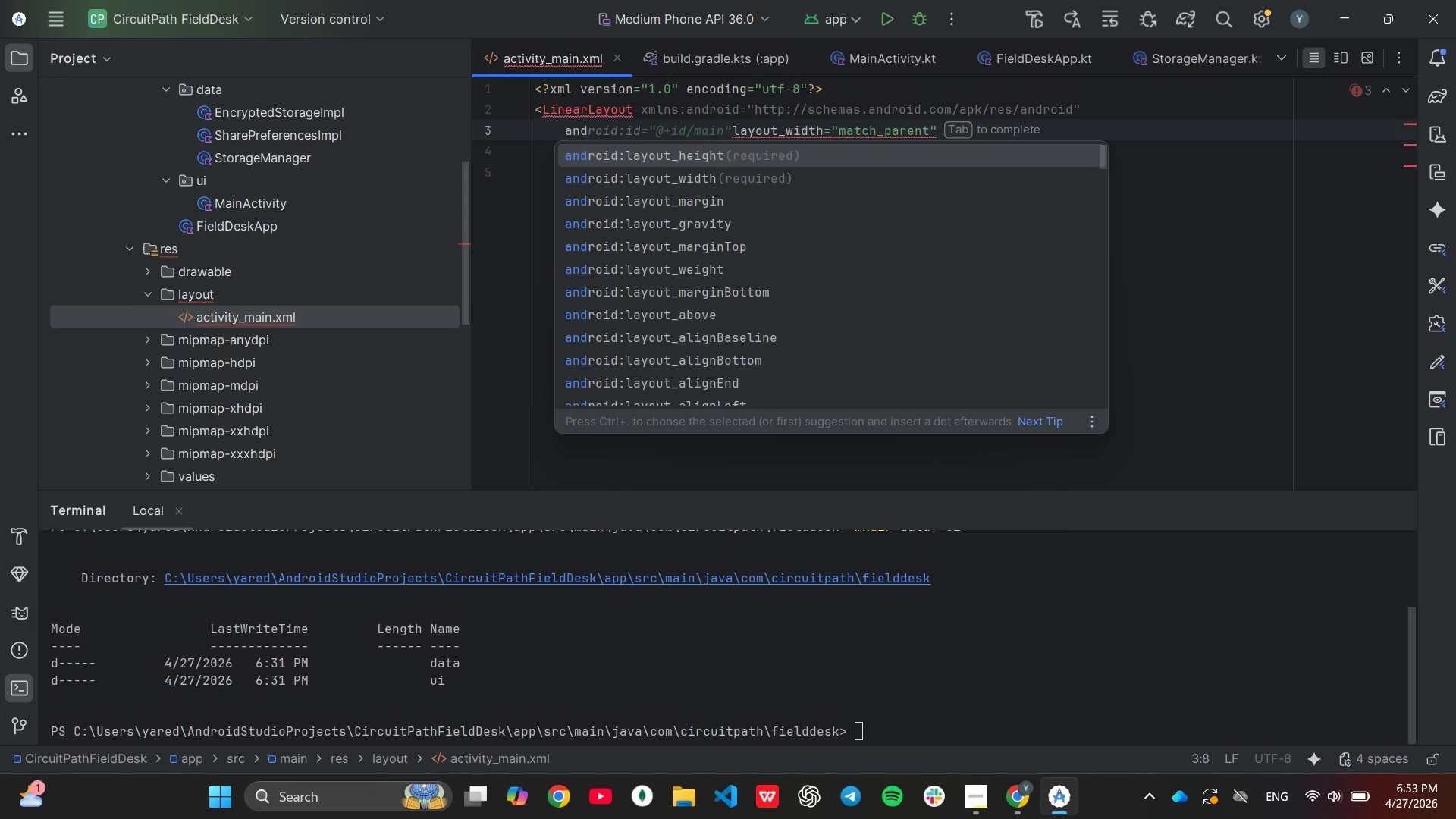 
type(roid:)
 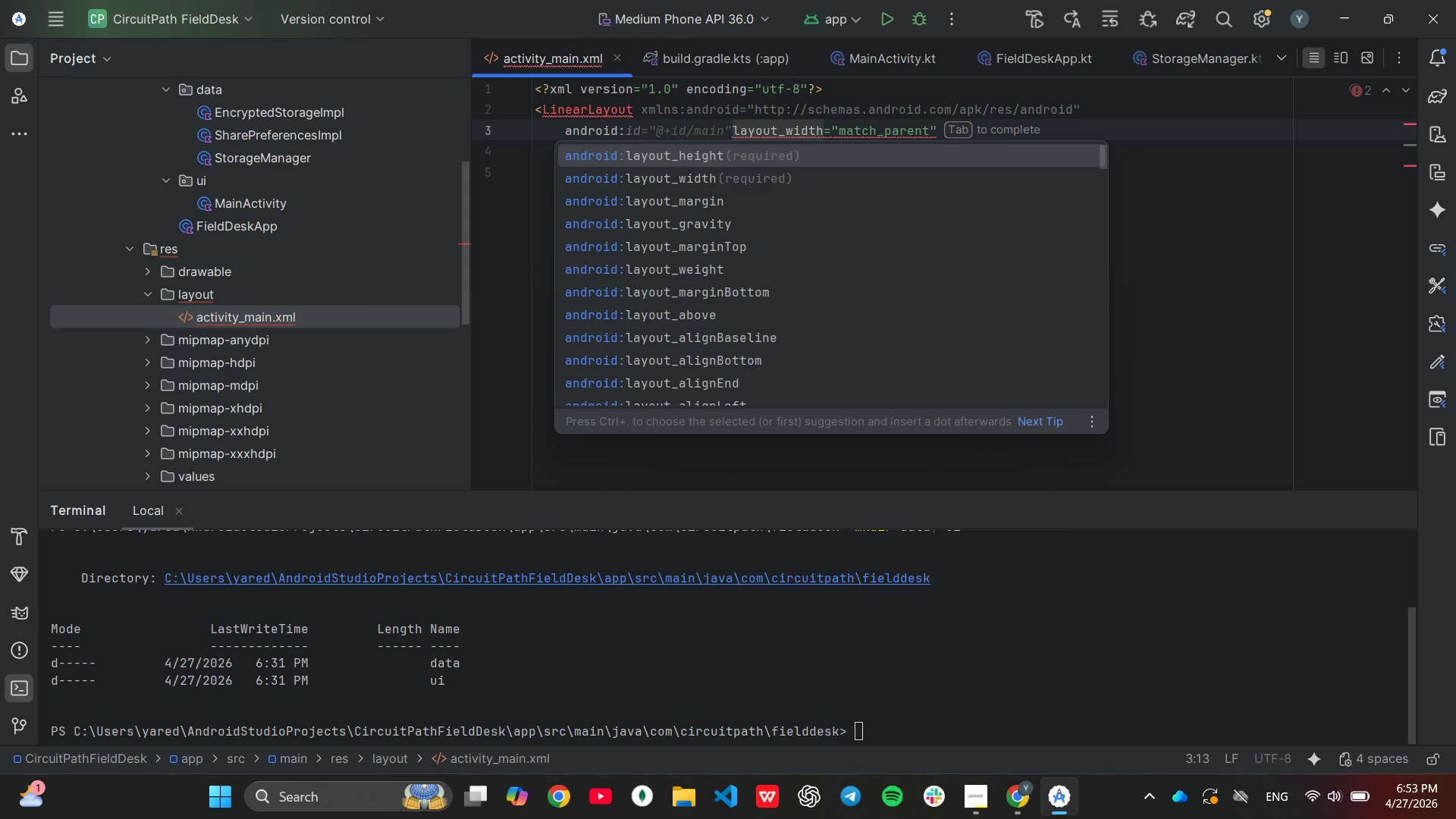 
key(ArrowDown)
 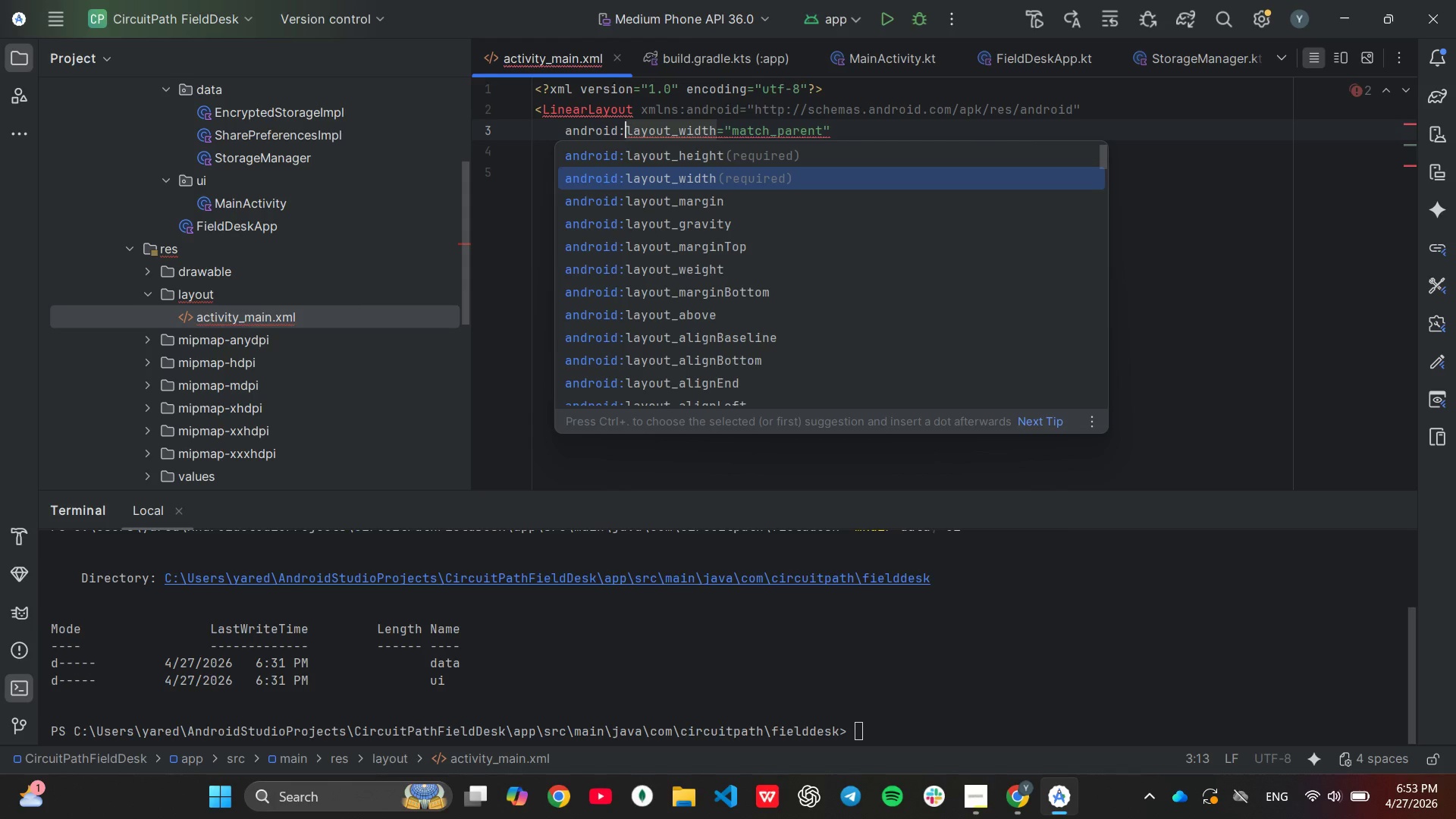 
key(ArrowDown)
 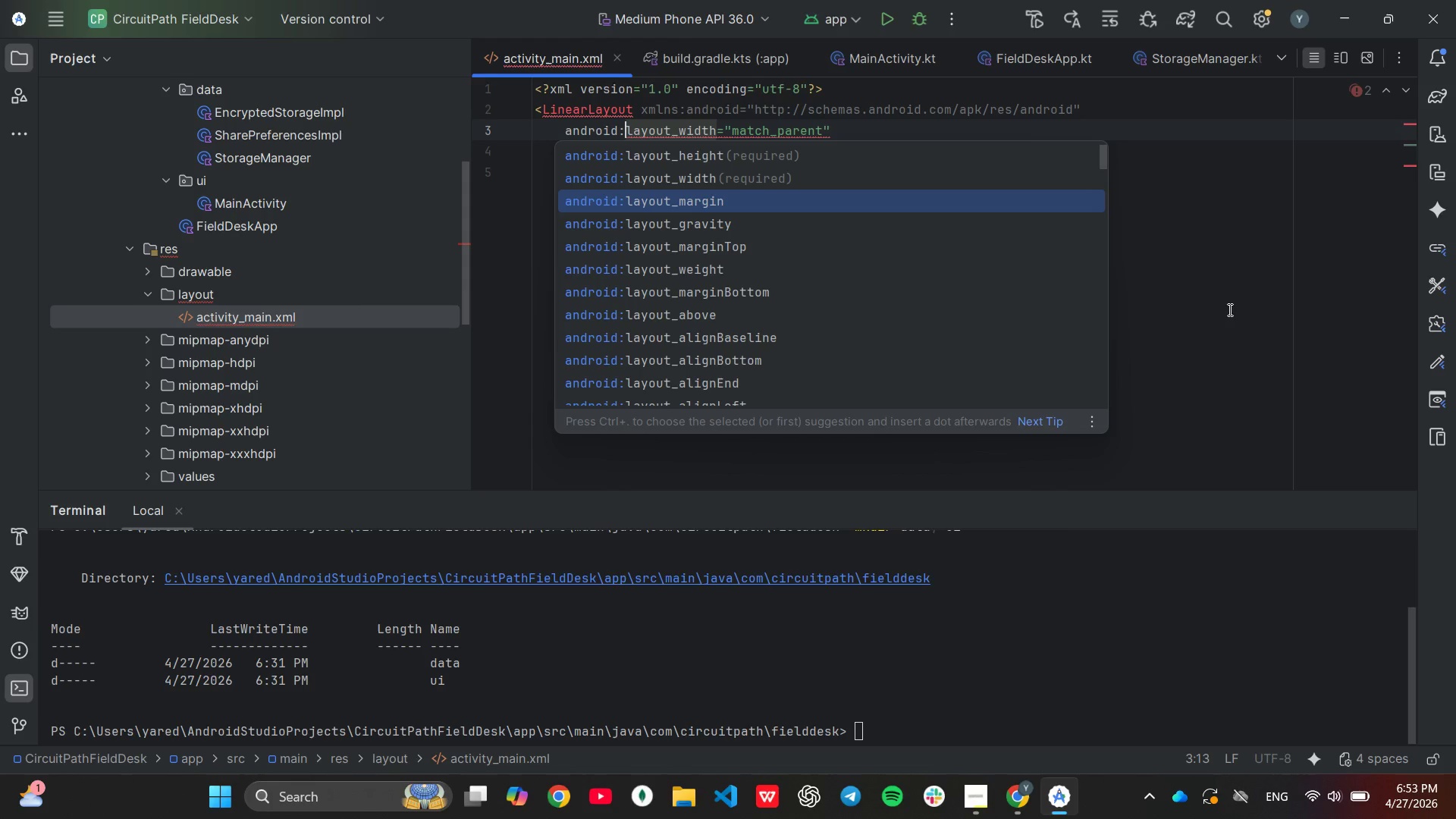 
left_click([1182, 312])
 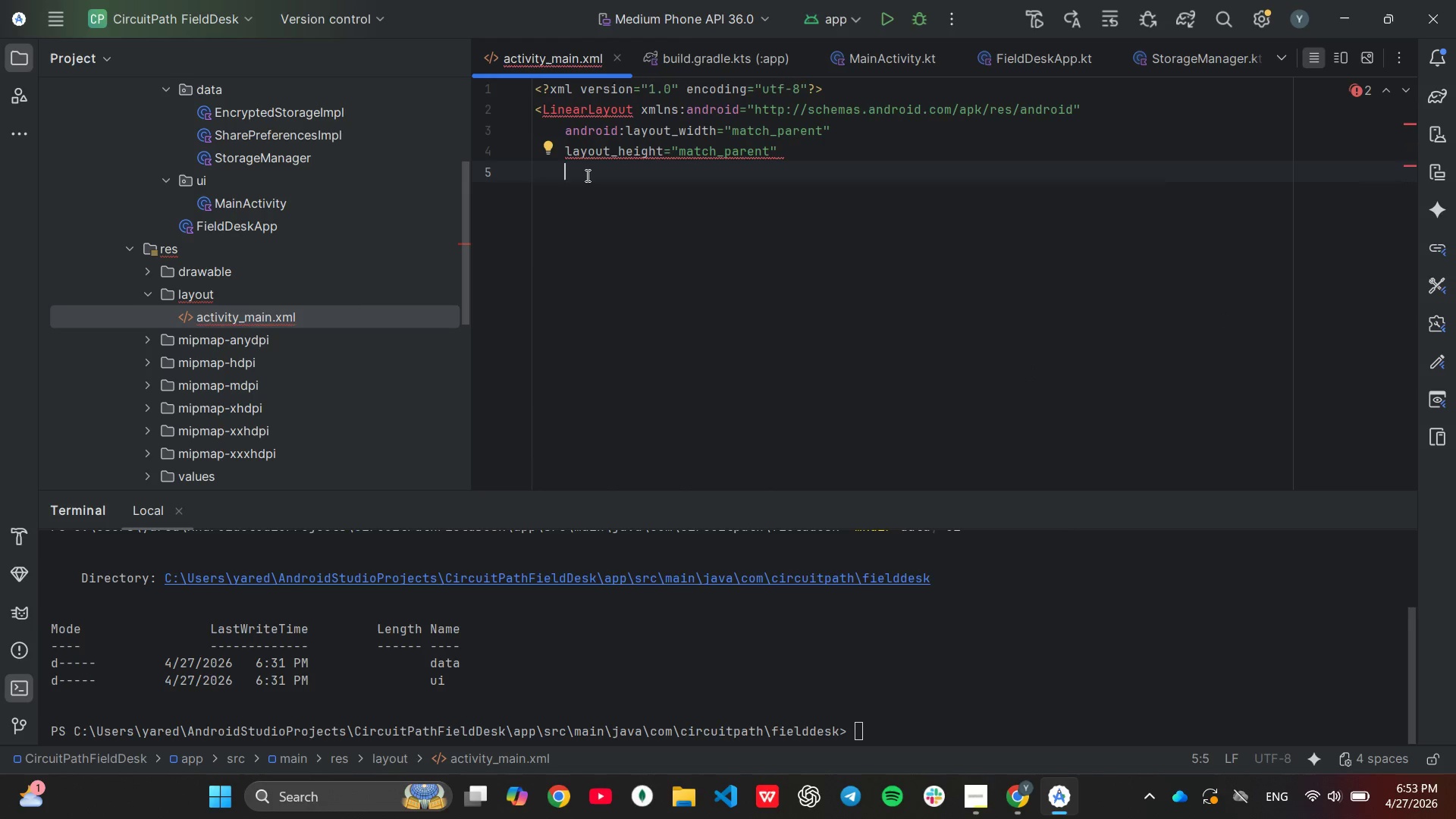 
left_click([590, 151])
 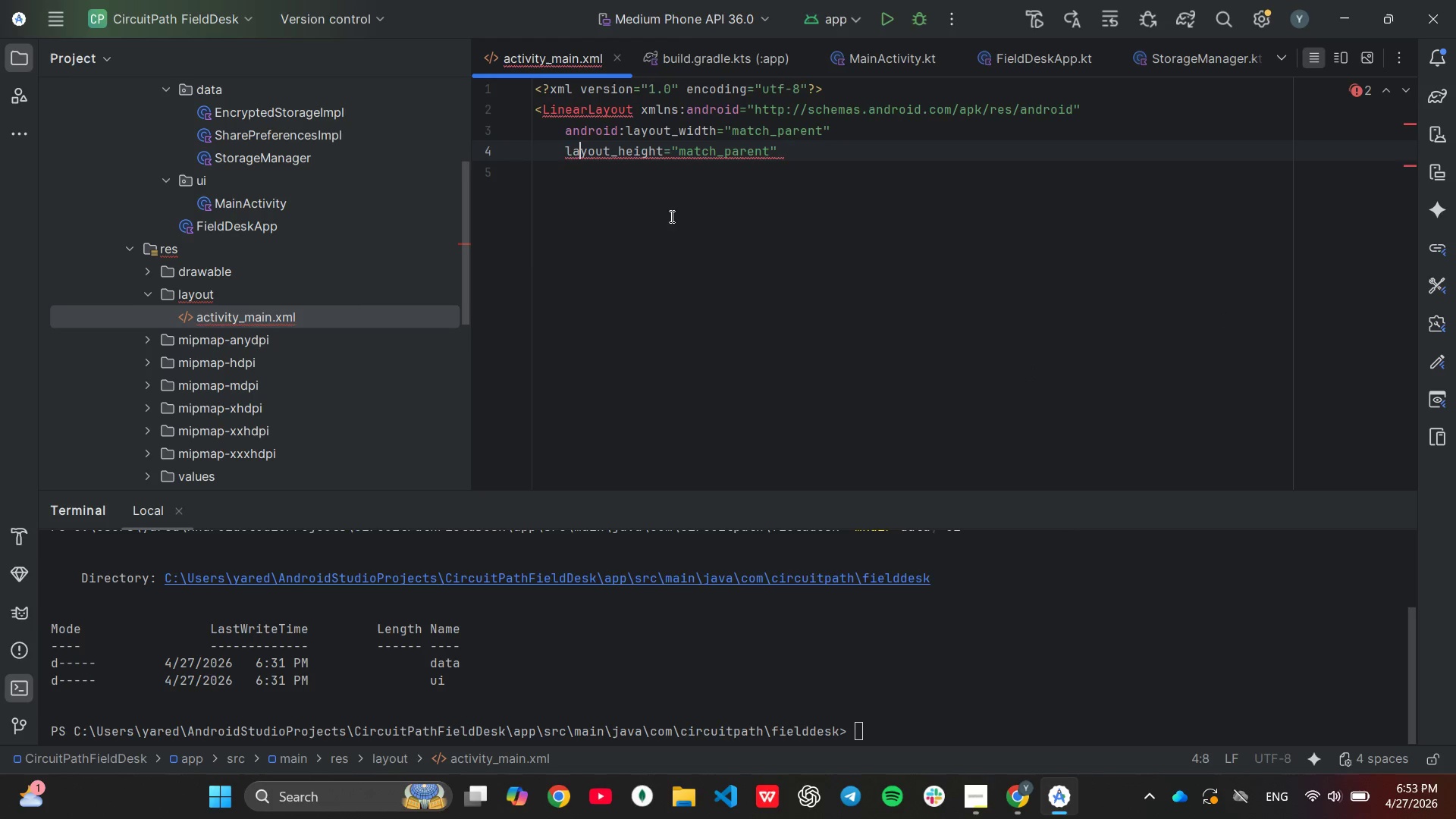 
key(ArrowLeft)
 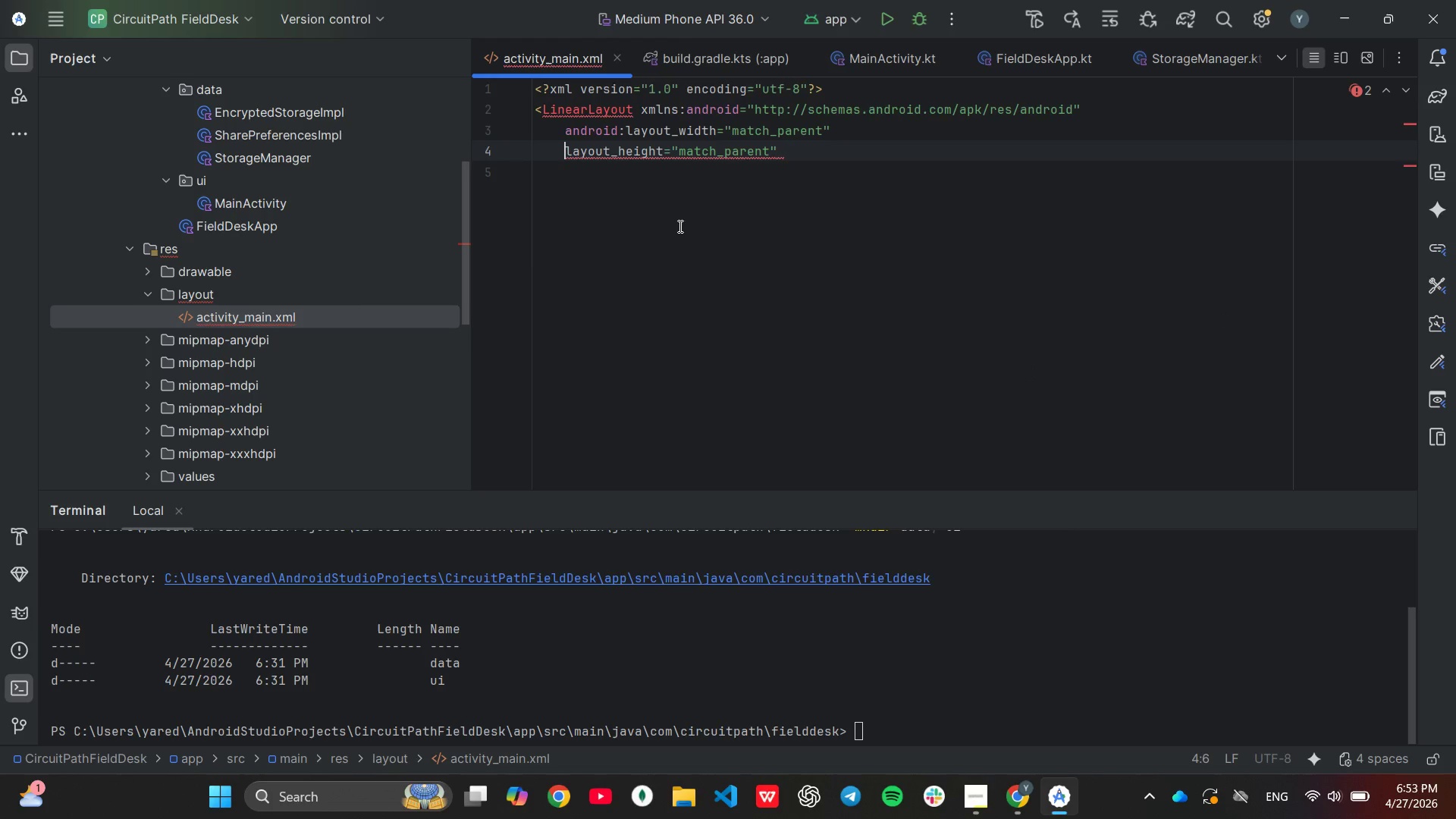 
key(ArrowLeft)
 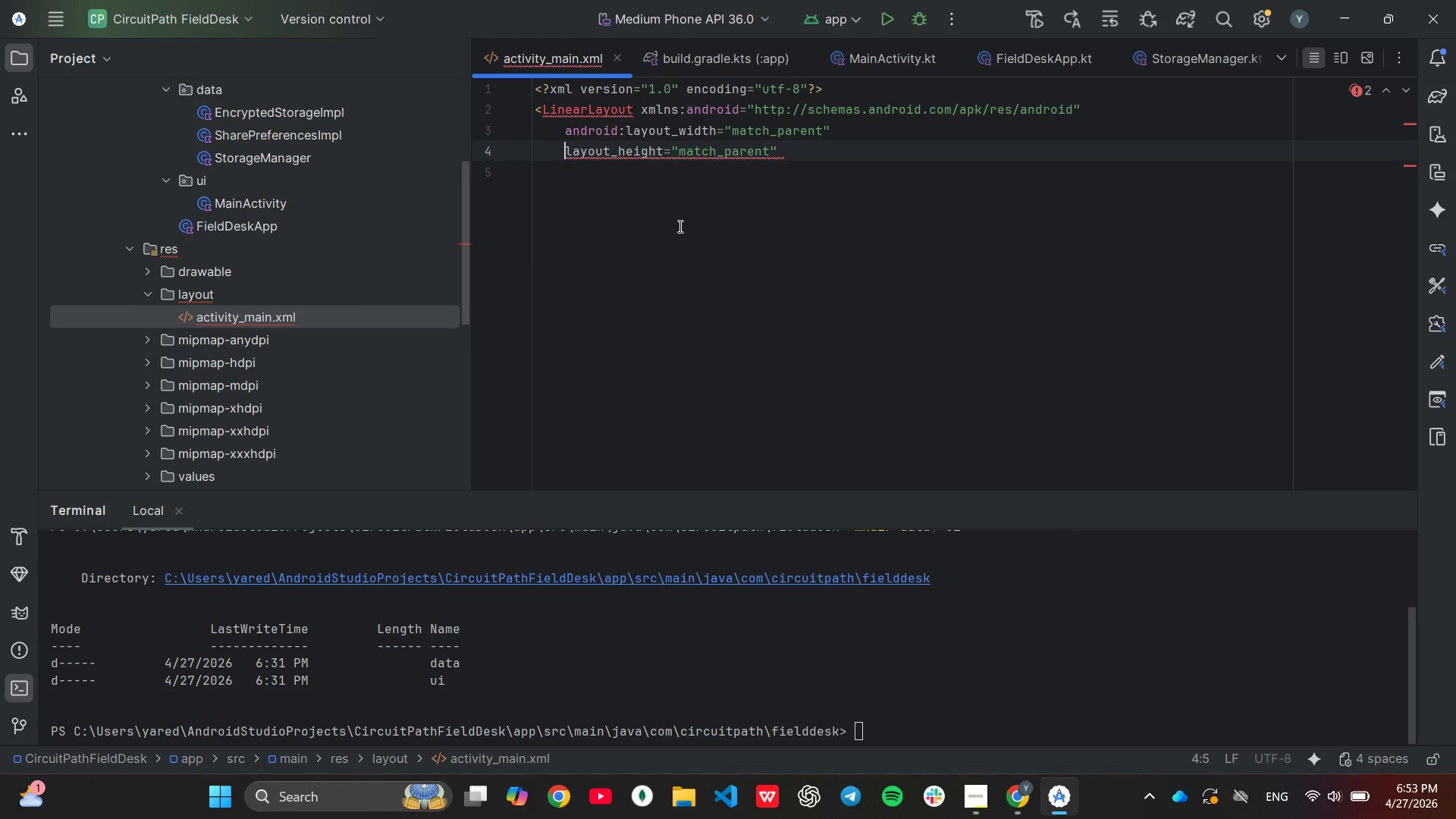 
key(ArrowLeft)
 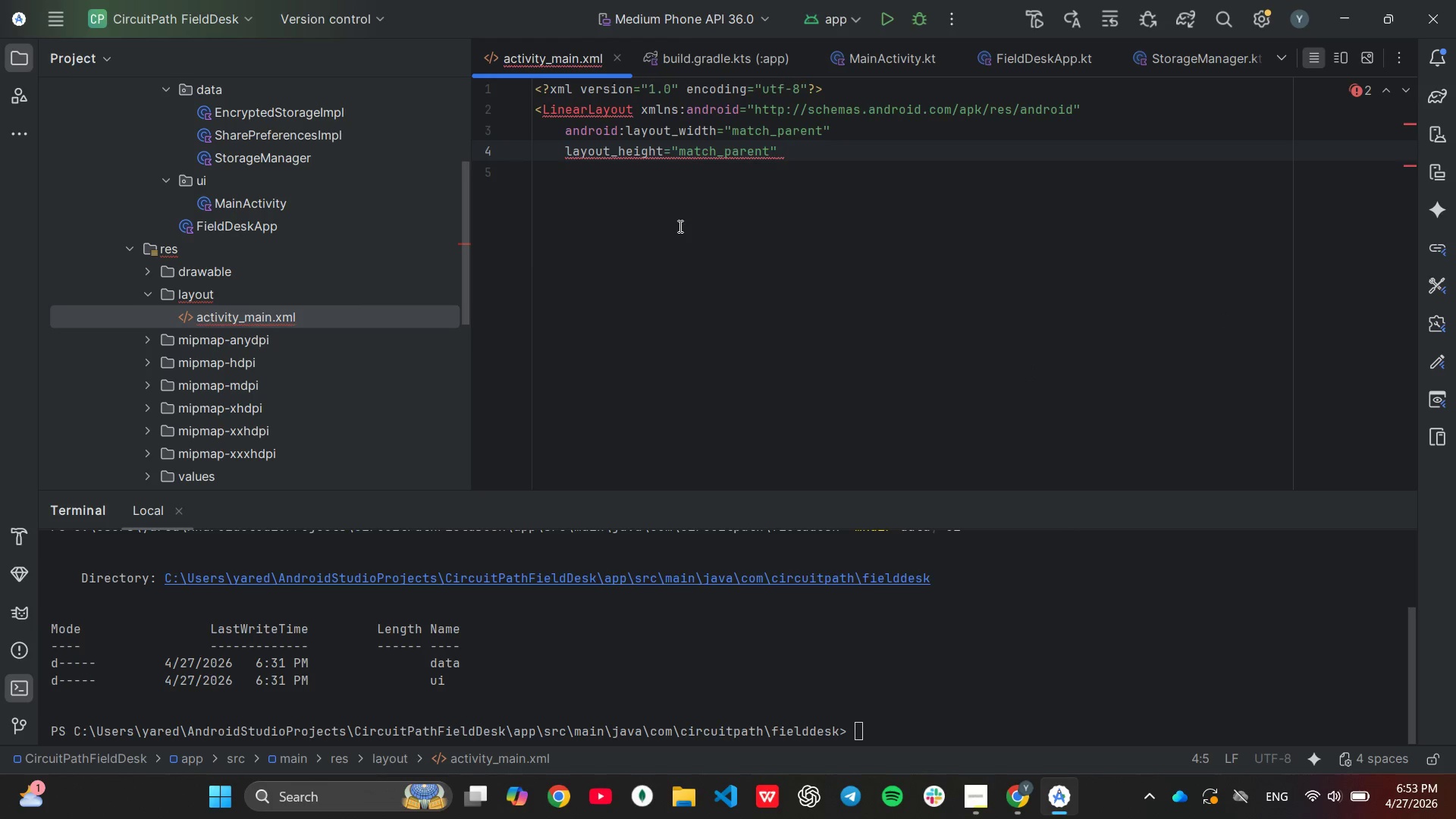 
type(android:)
 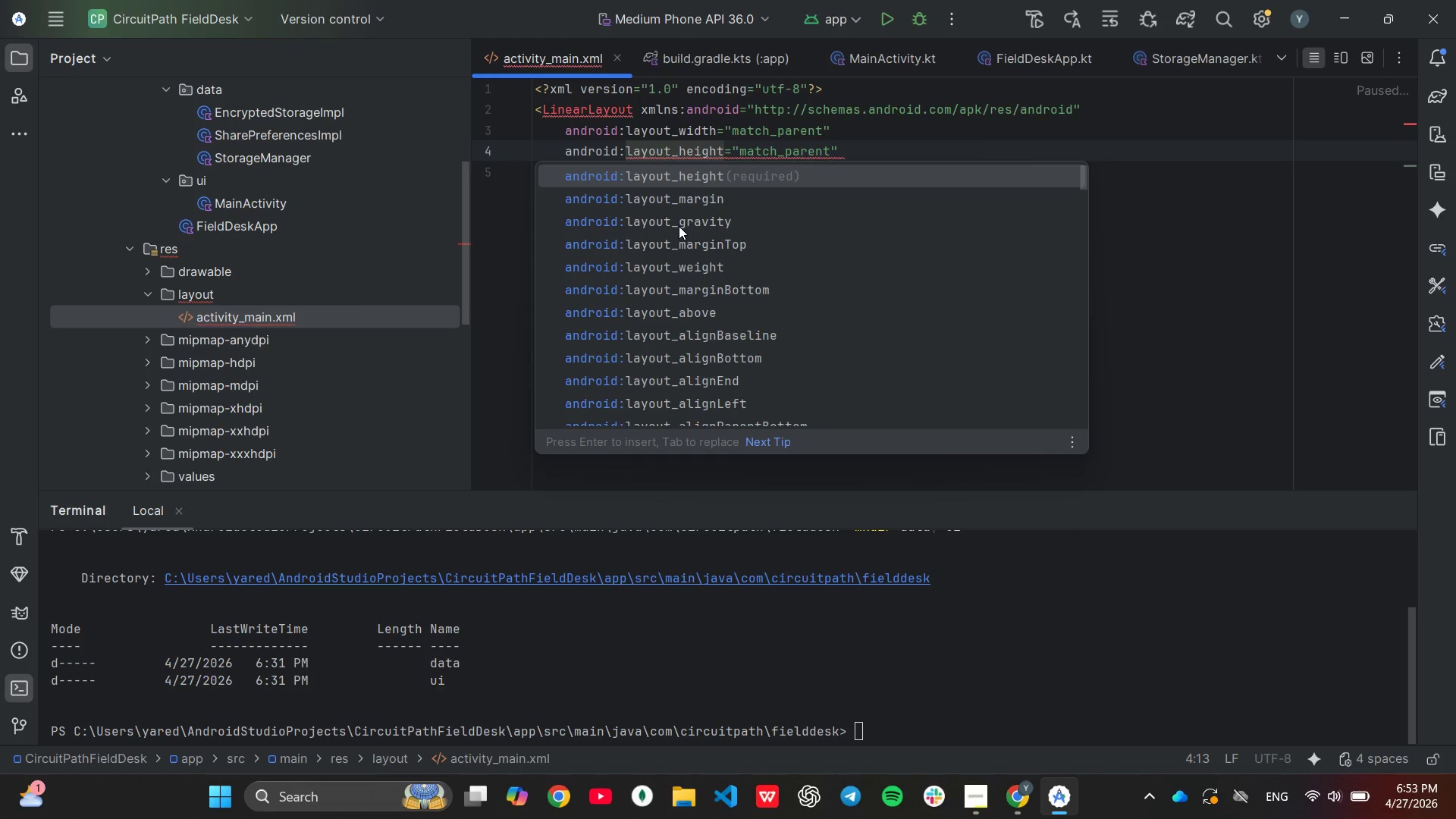 
key(ArrowRight)
 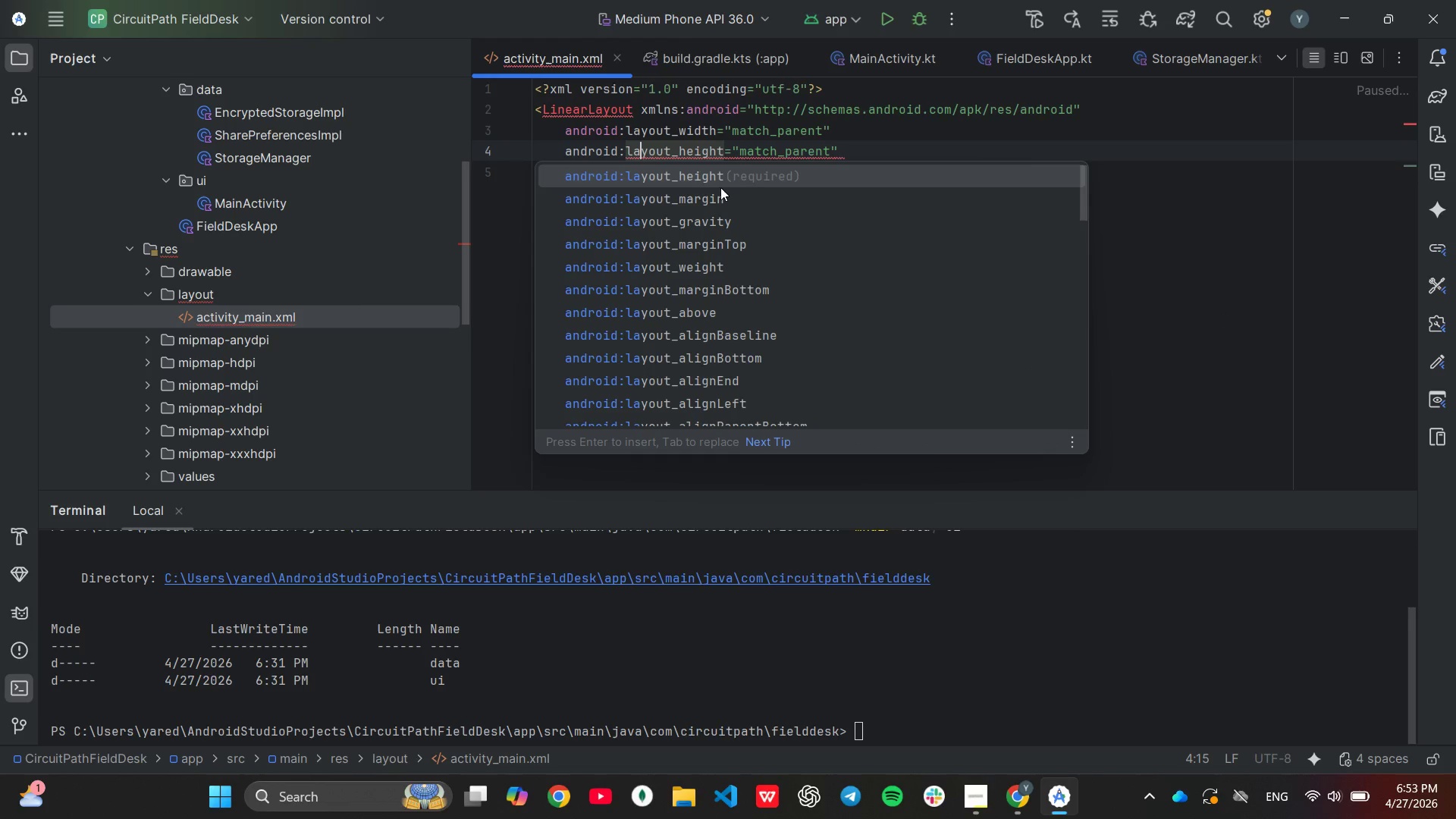 
key(ArrowRight)
 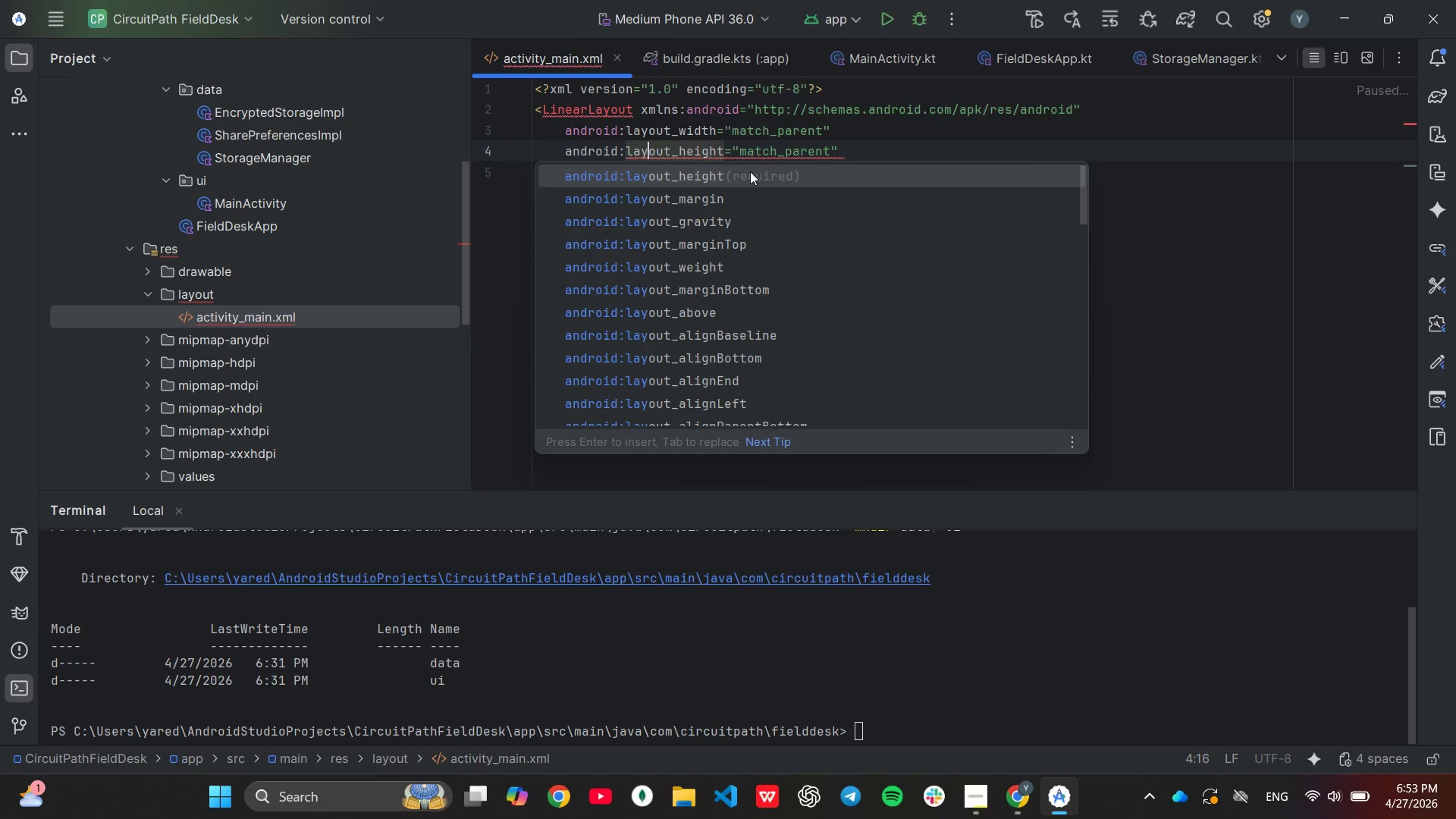 
key(ArrowRight)
 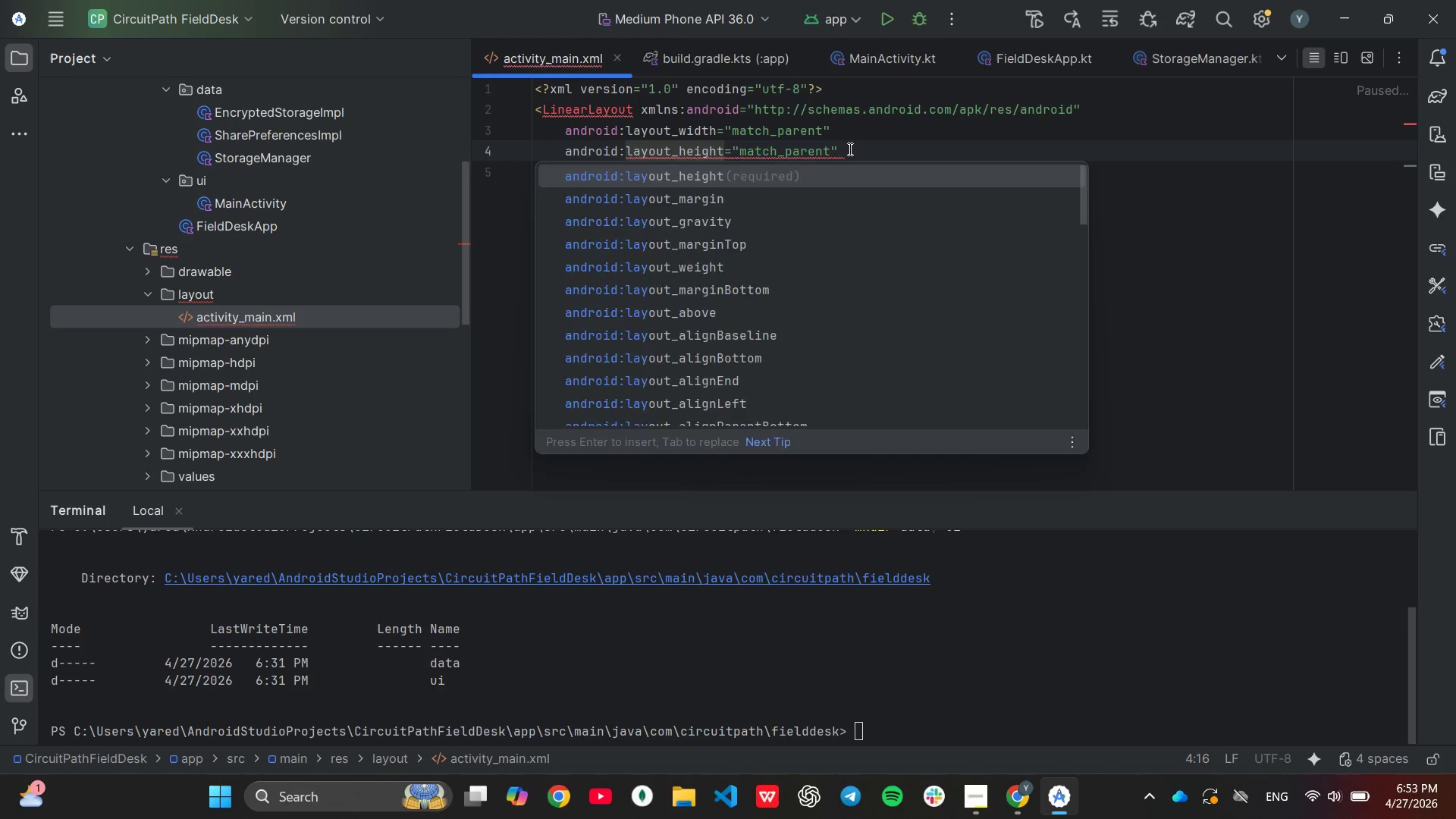 
left_click([849, 149])
 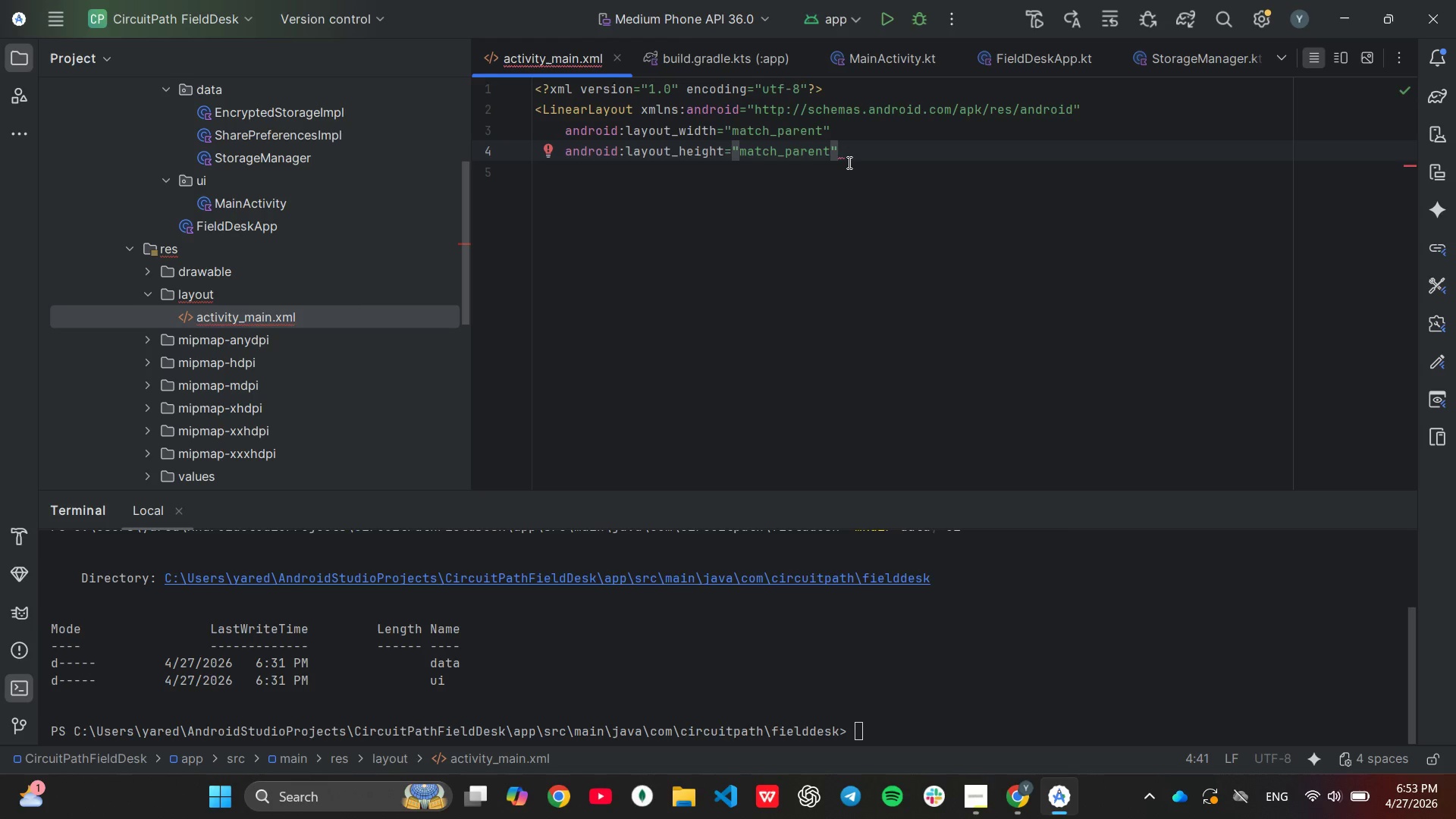 
key(Enter)
 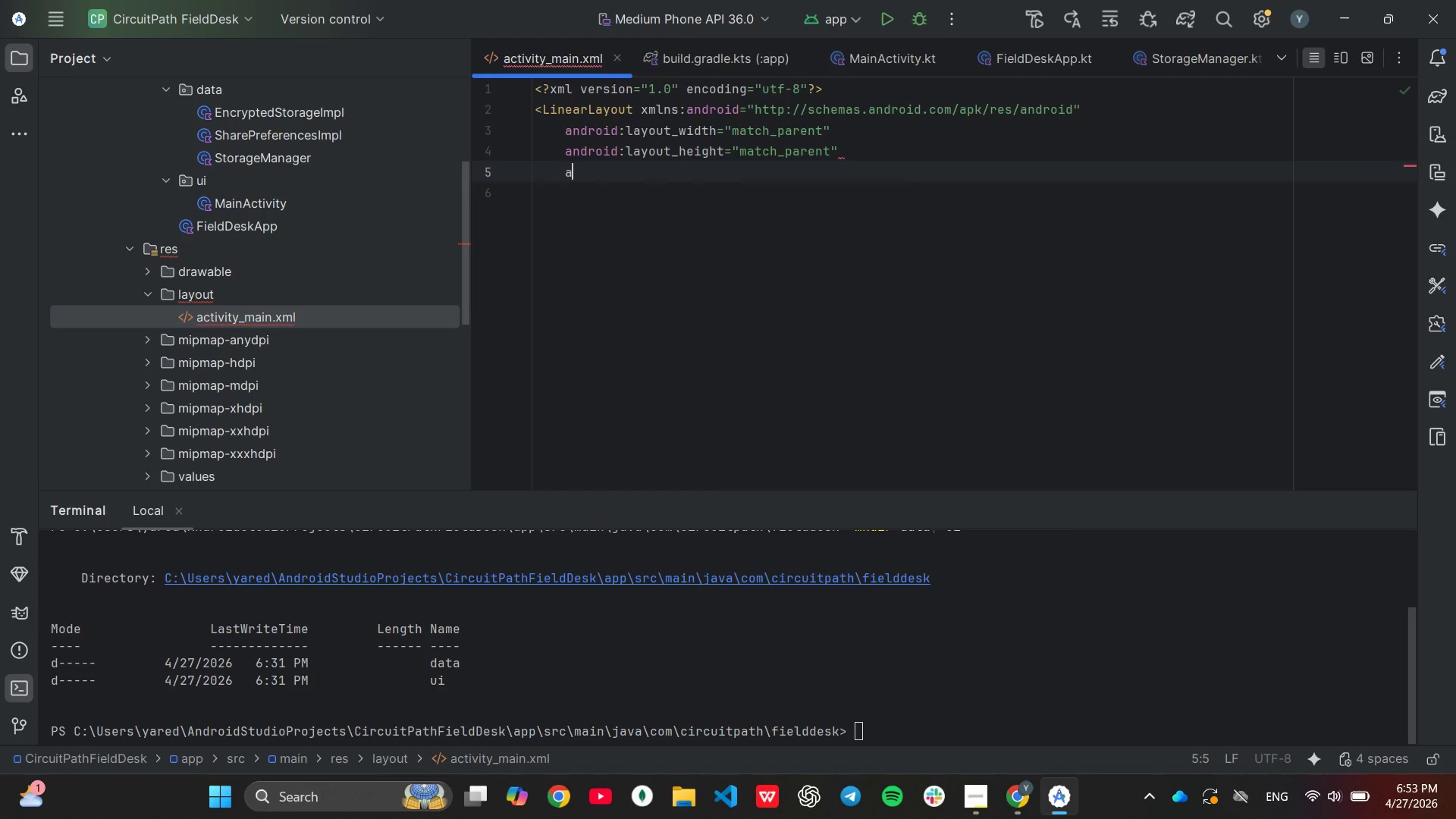 
type(andro)
 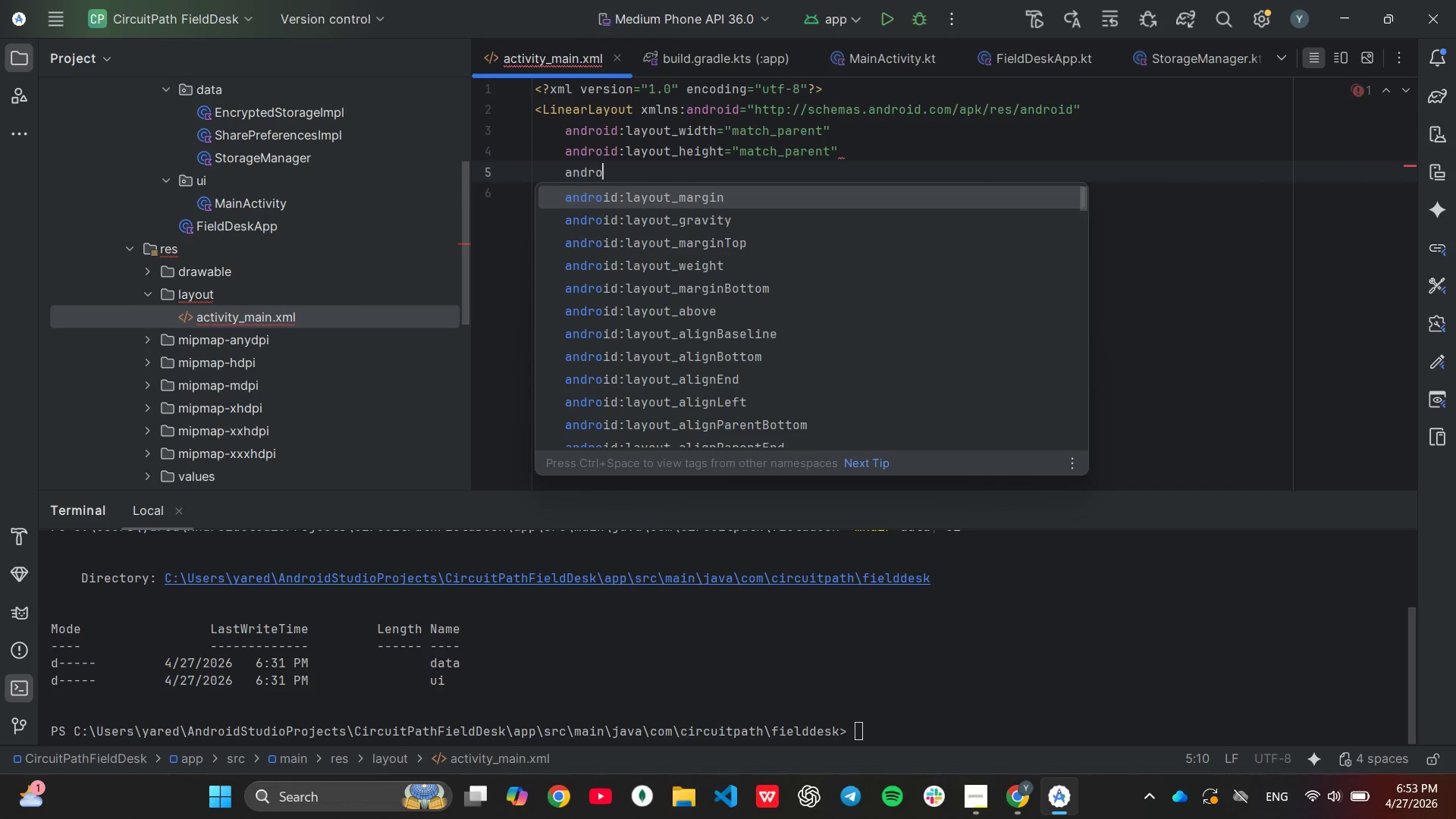 
wait(5.45)
 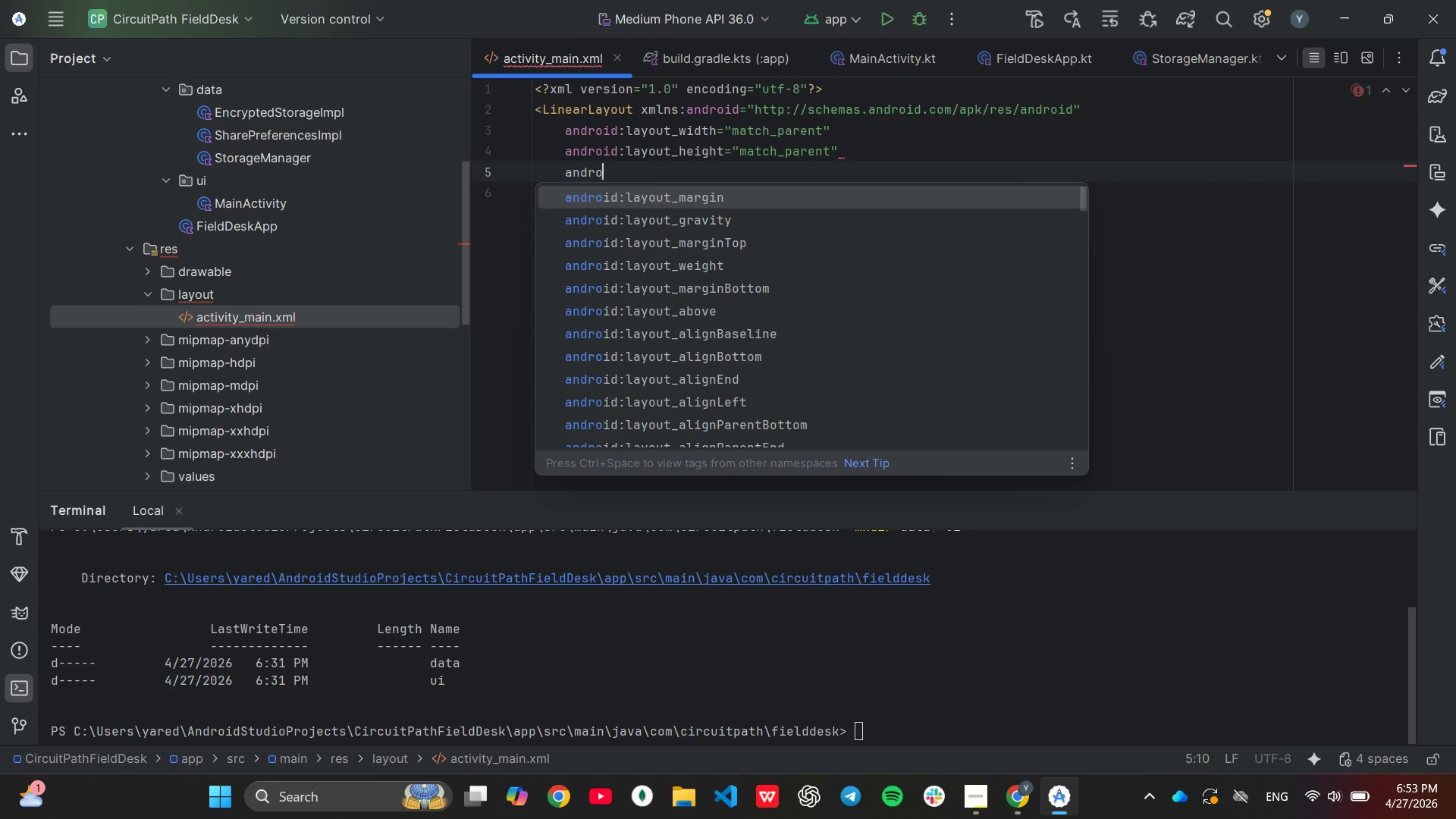 
key(ArrowUp)
 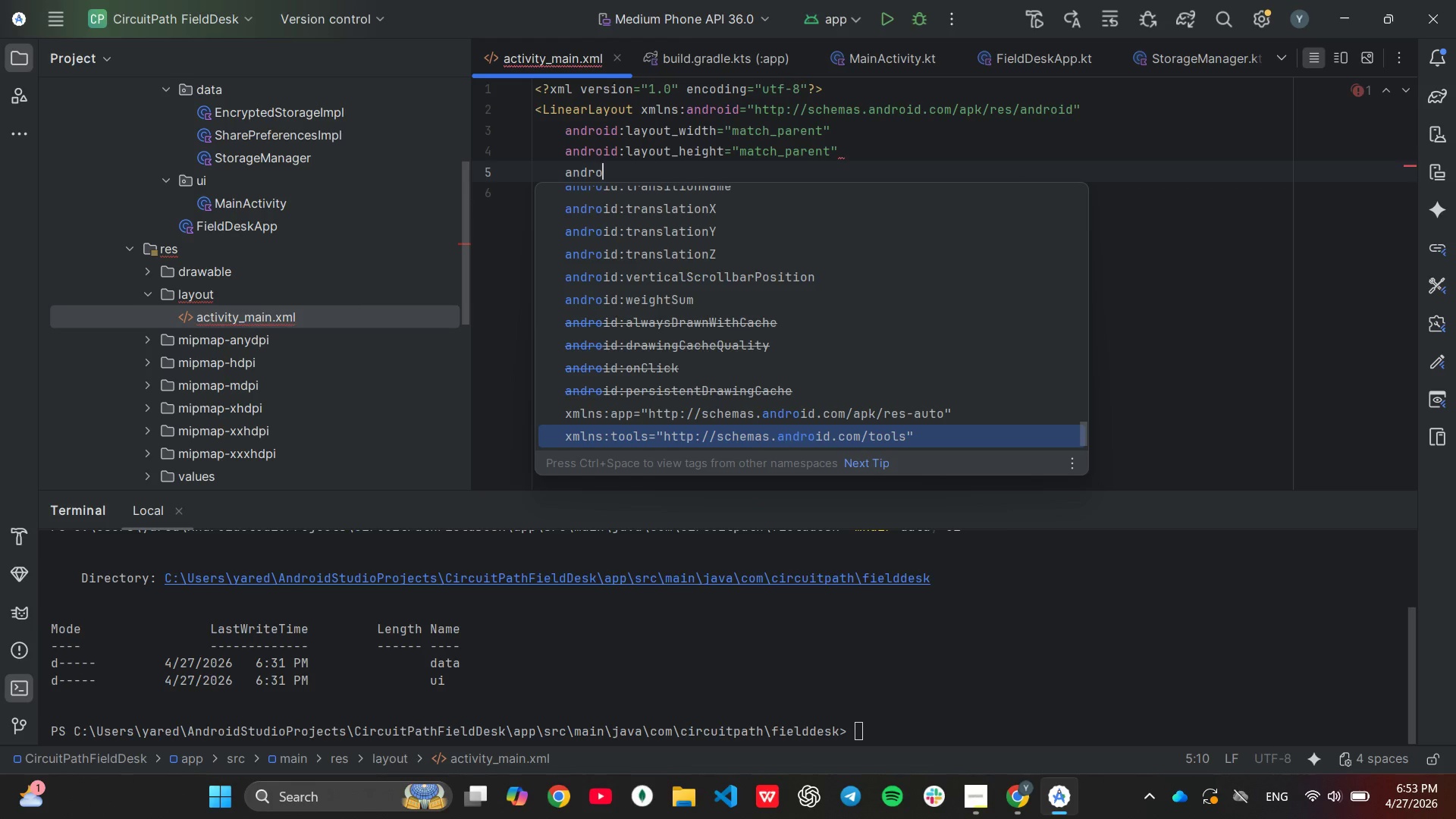 
key(ArrowDown)
 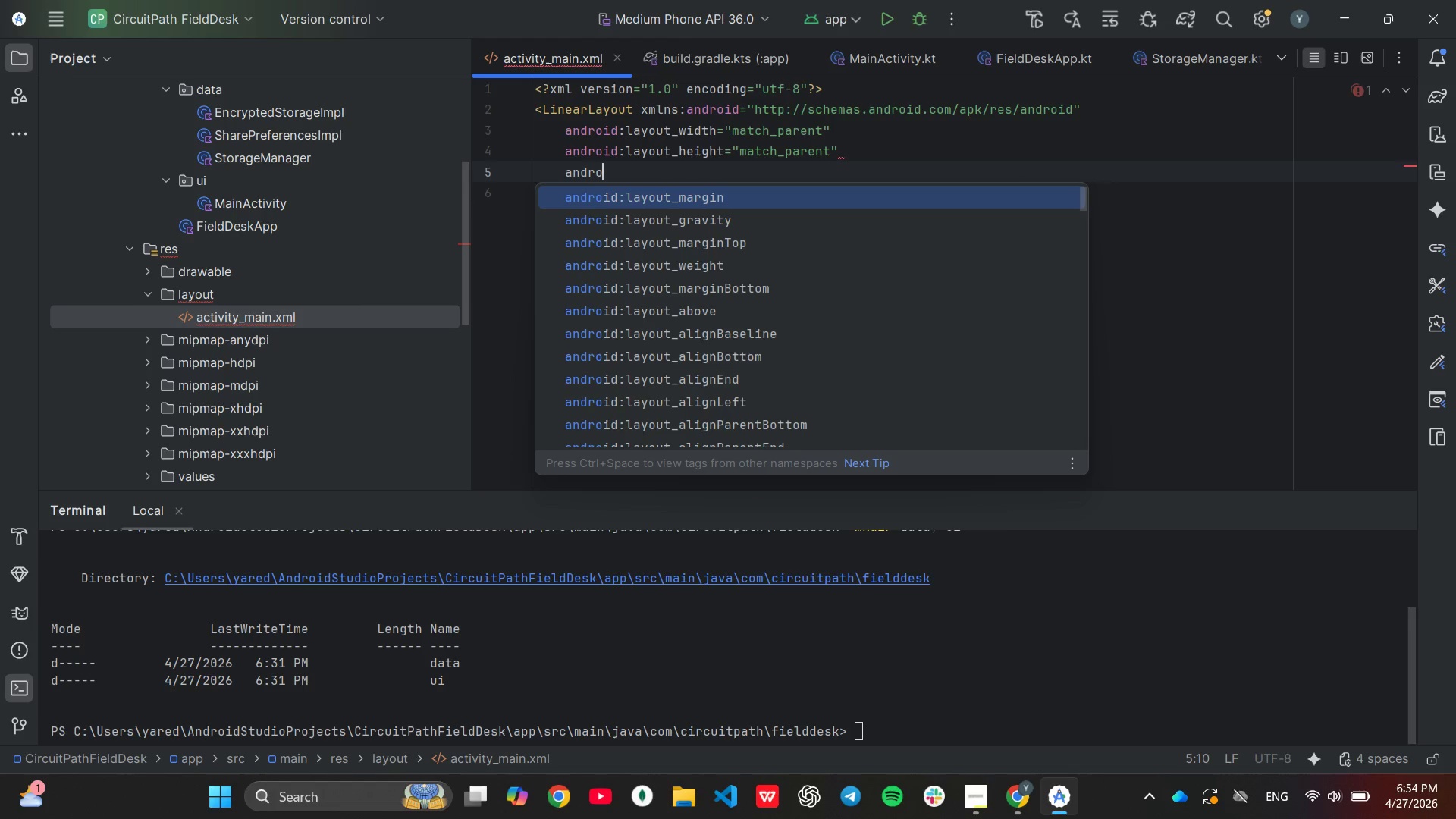 
type(id:ori)
 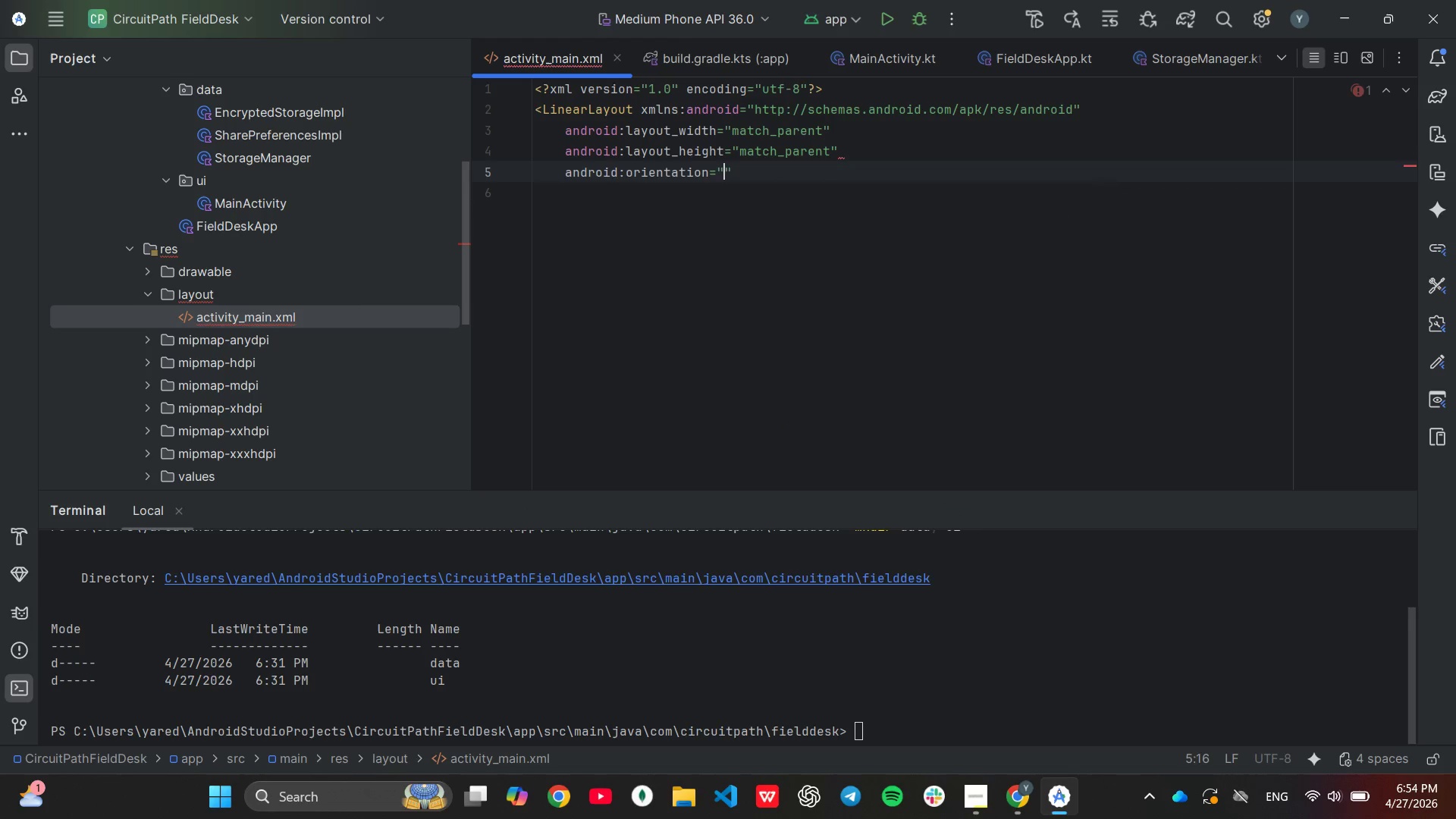 
key(Enter)
 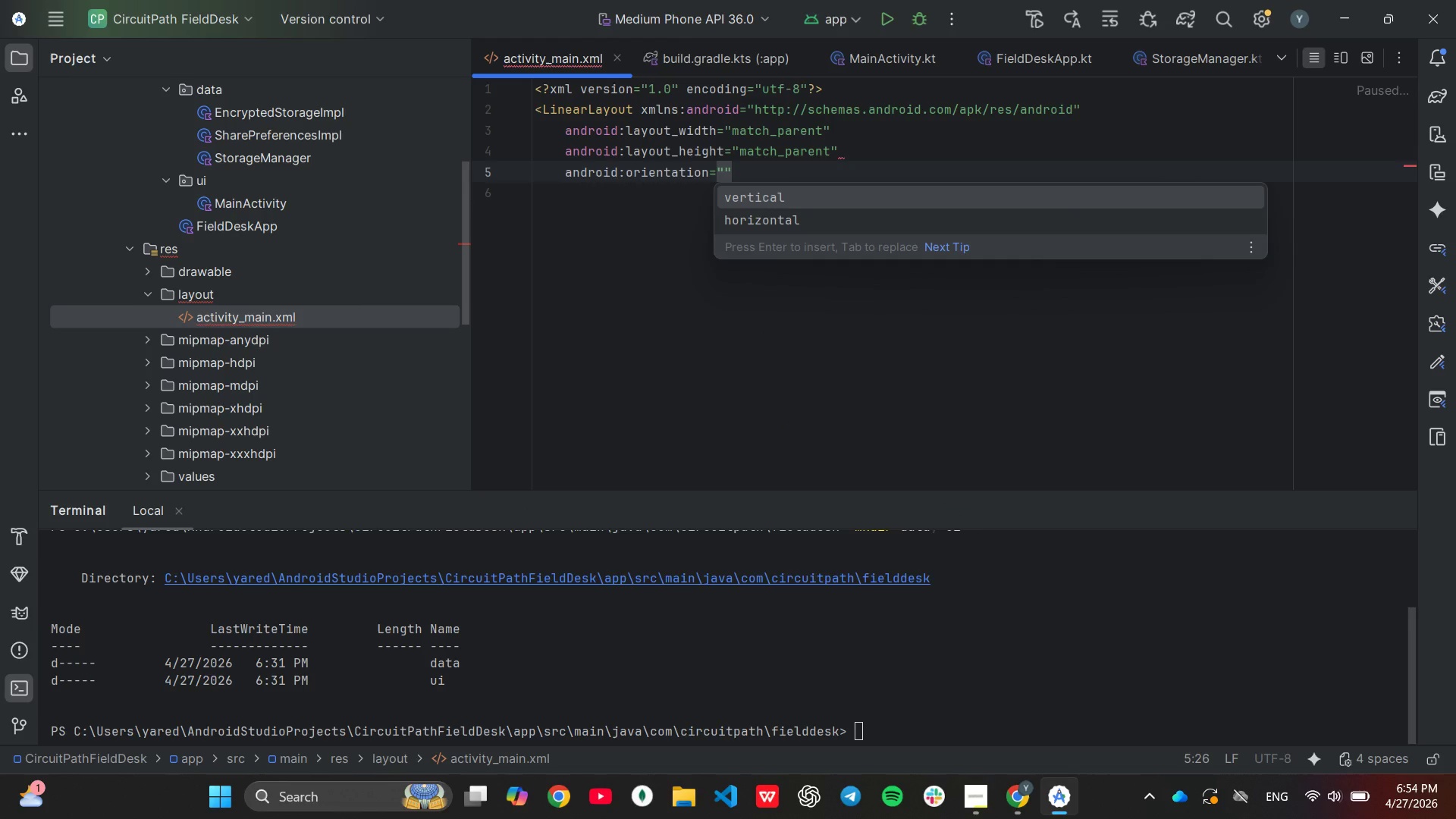 
key(Enter)
 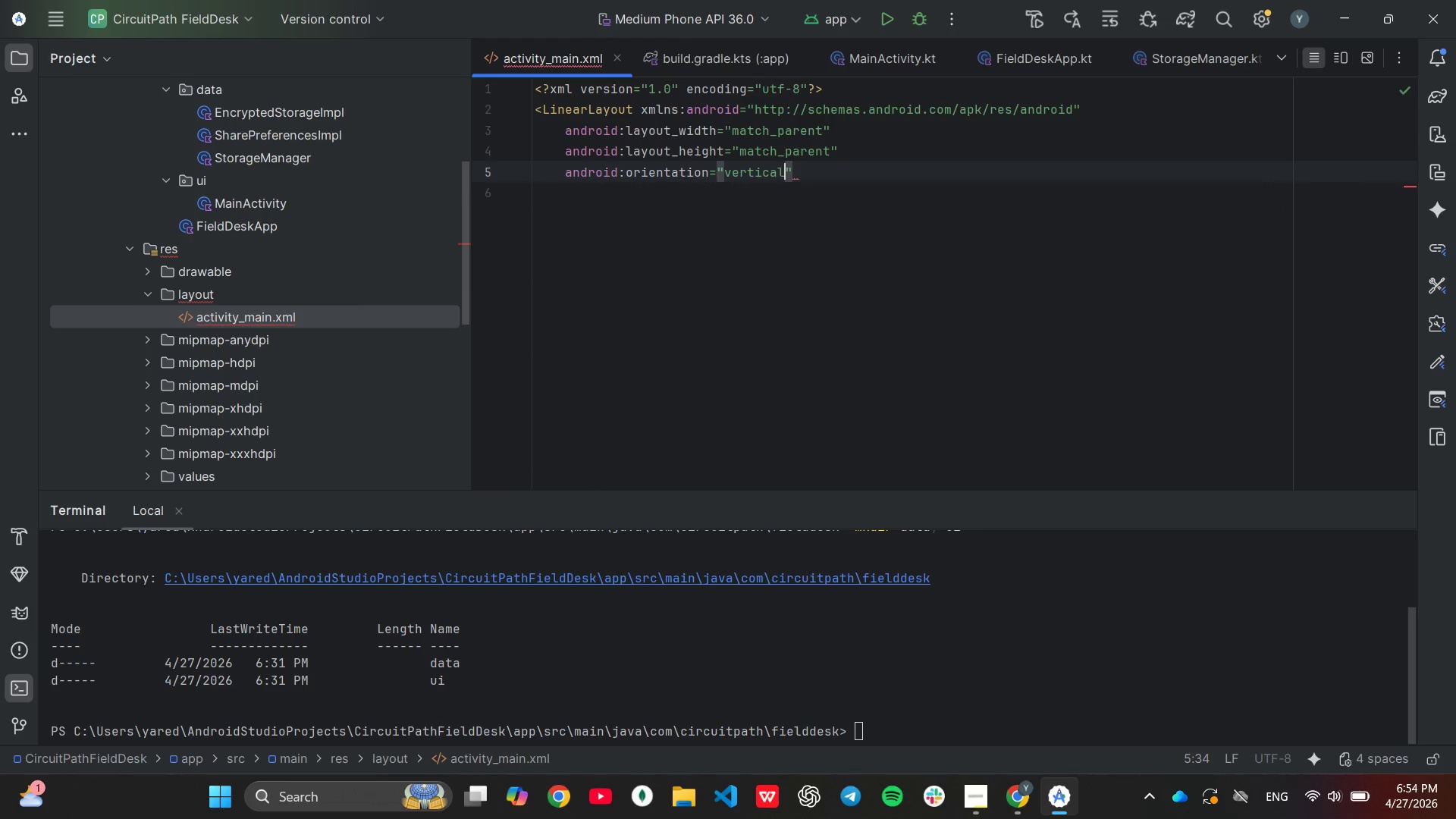 
key(ArrowRight)
 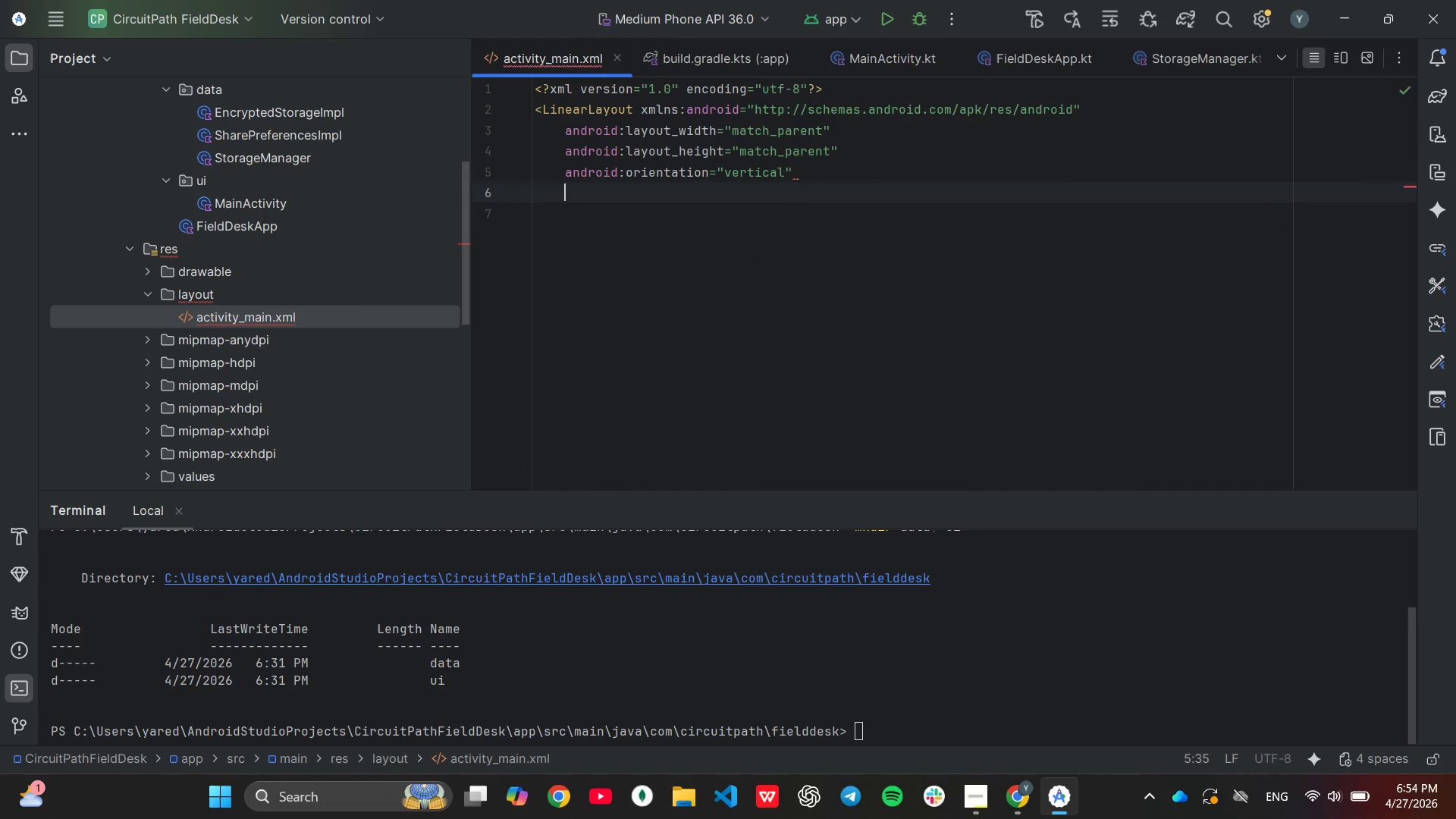 
key(Enter)
 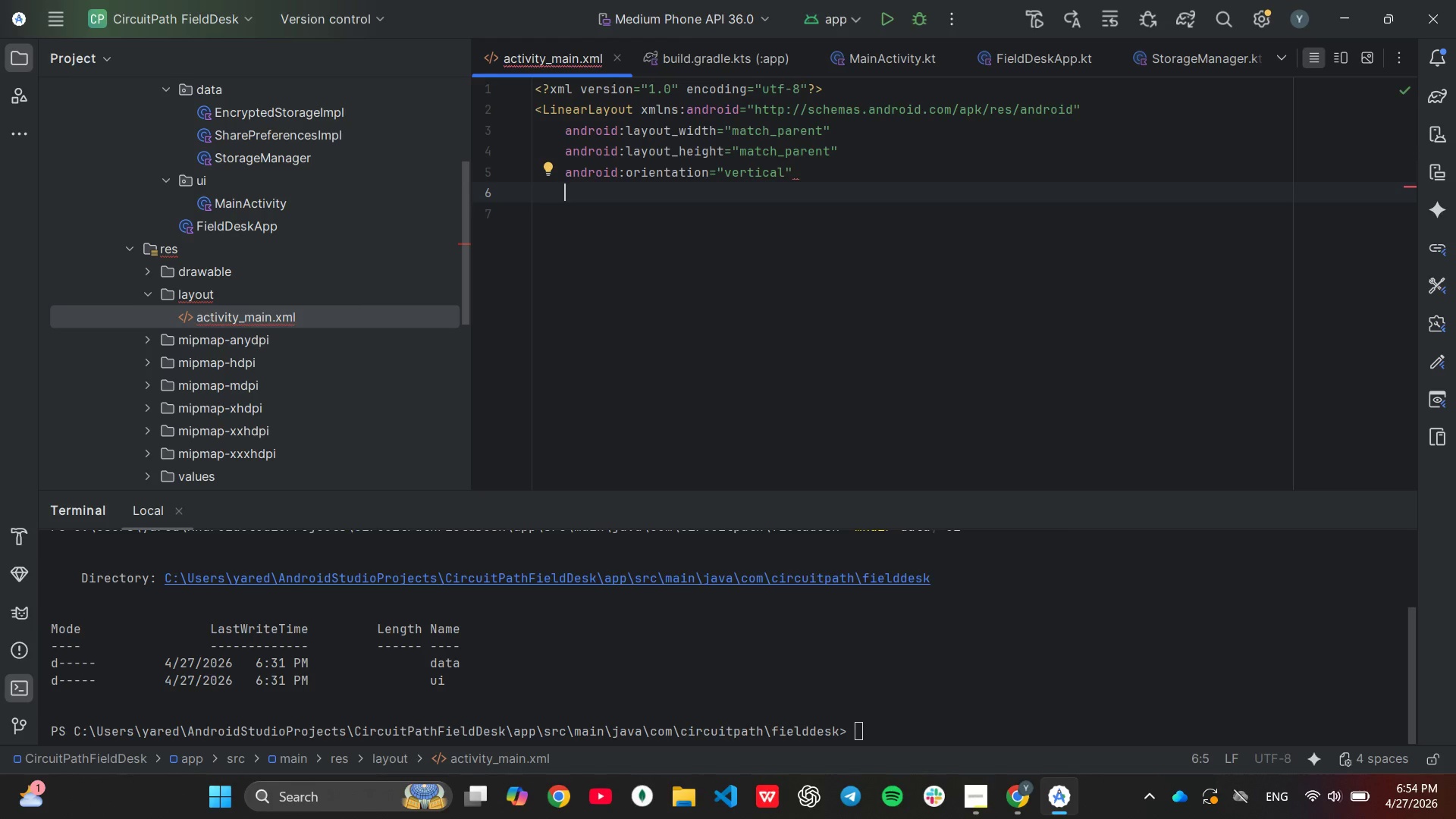 
type(android:padd)
 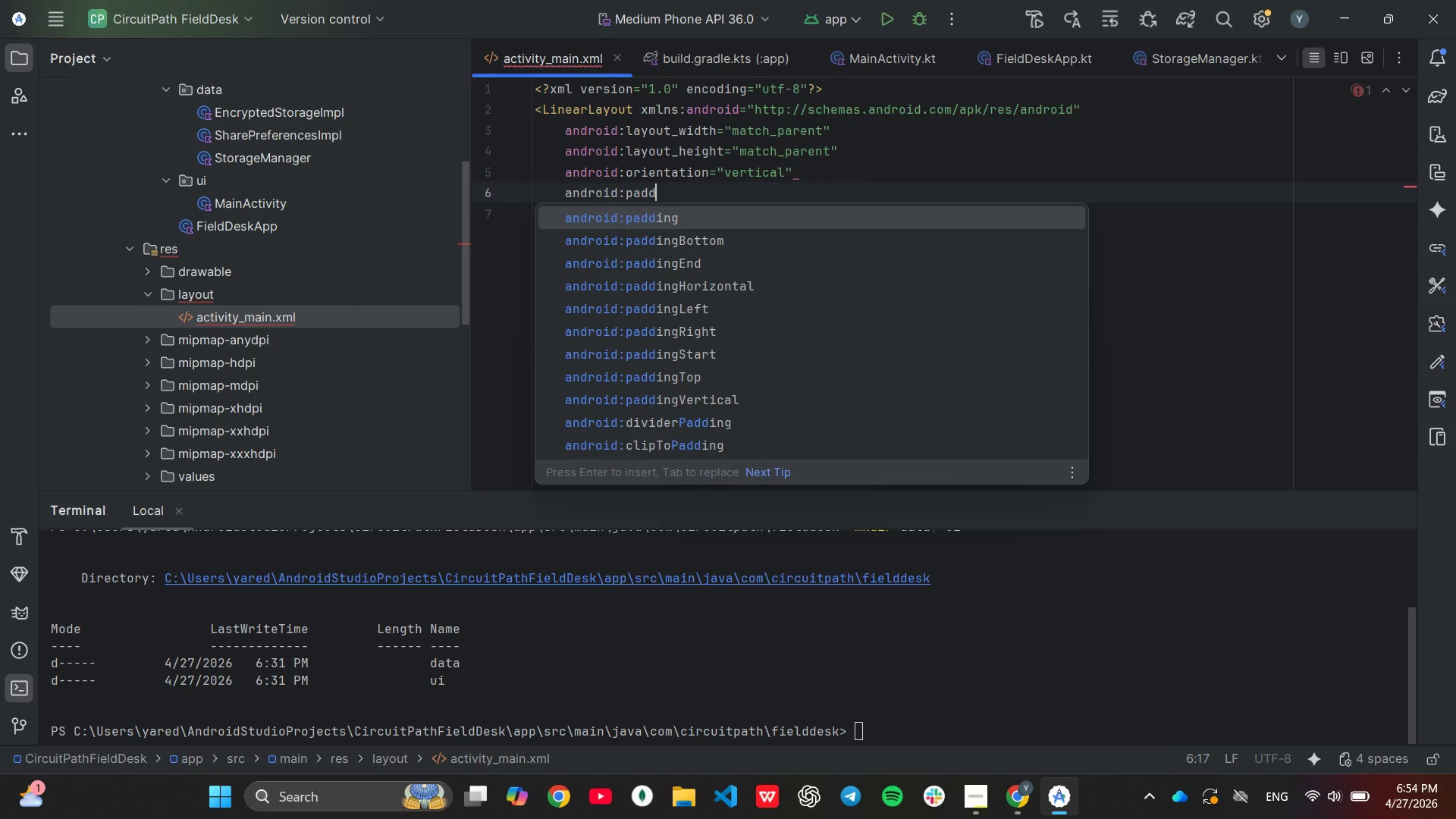 
key(Enter)
 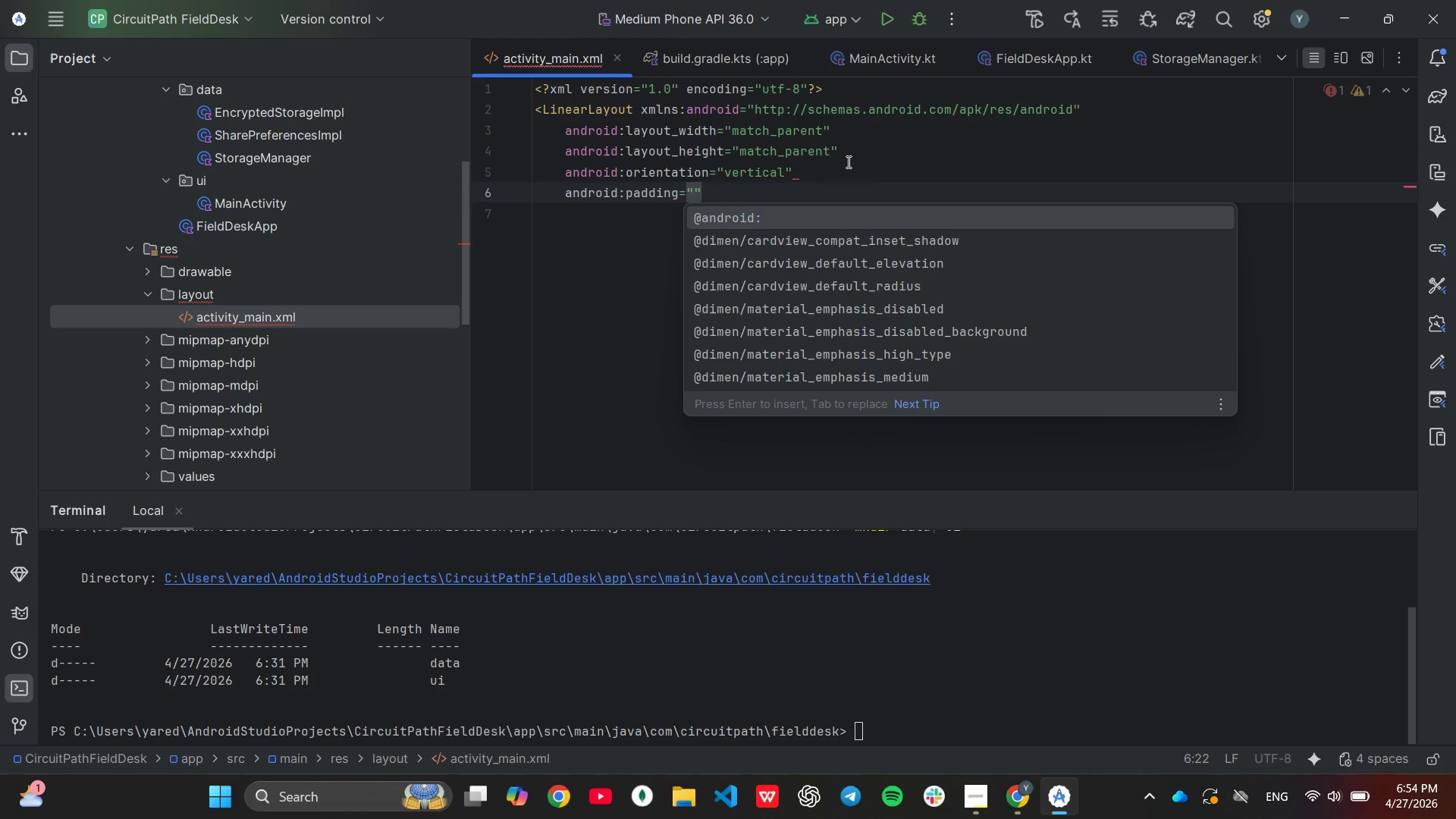 
type(24.)
 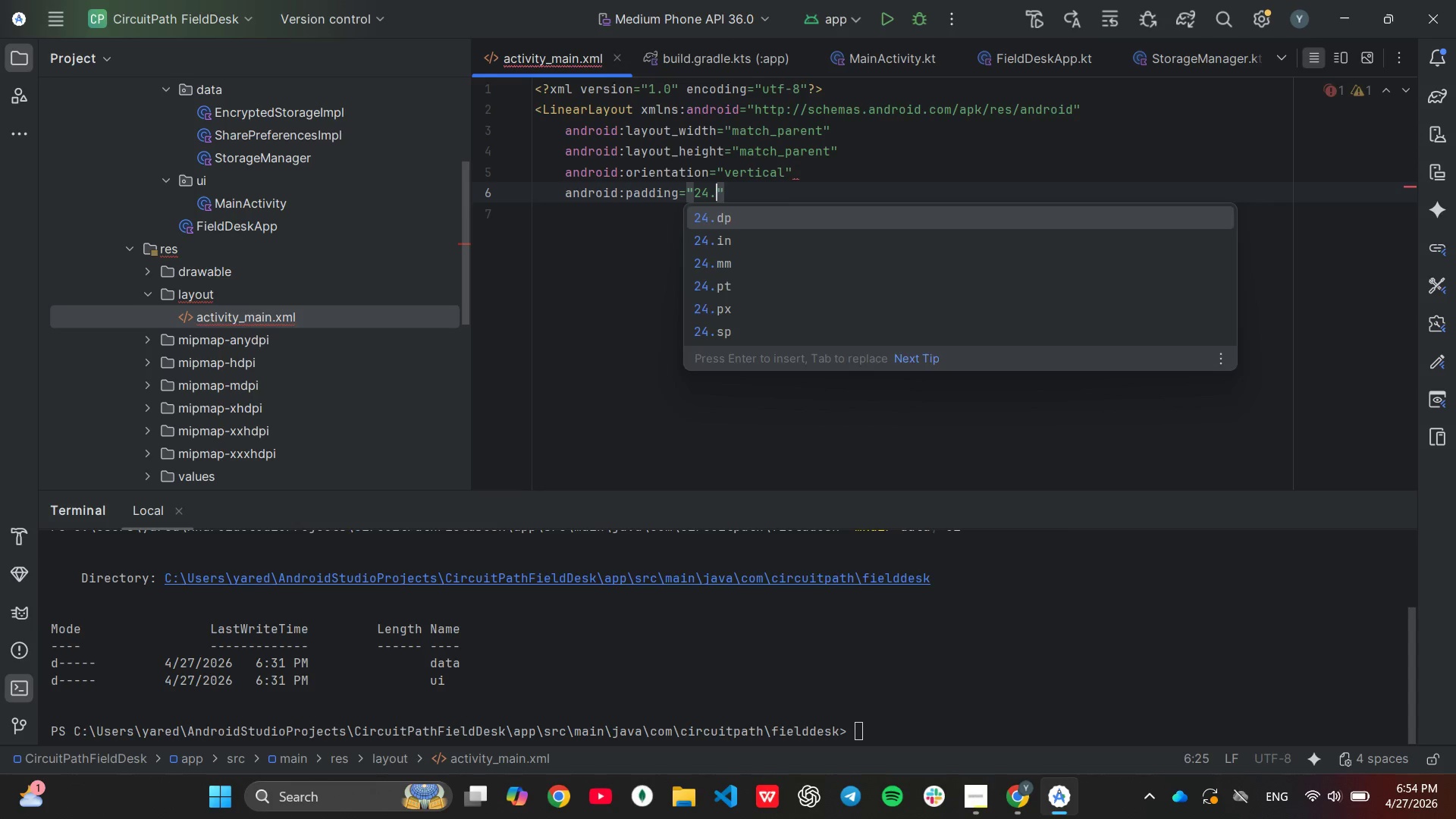 
key(Enter)
 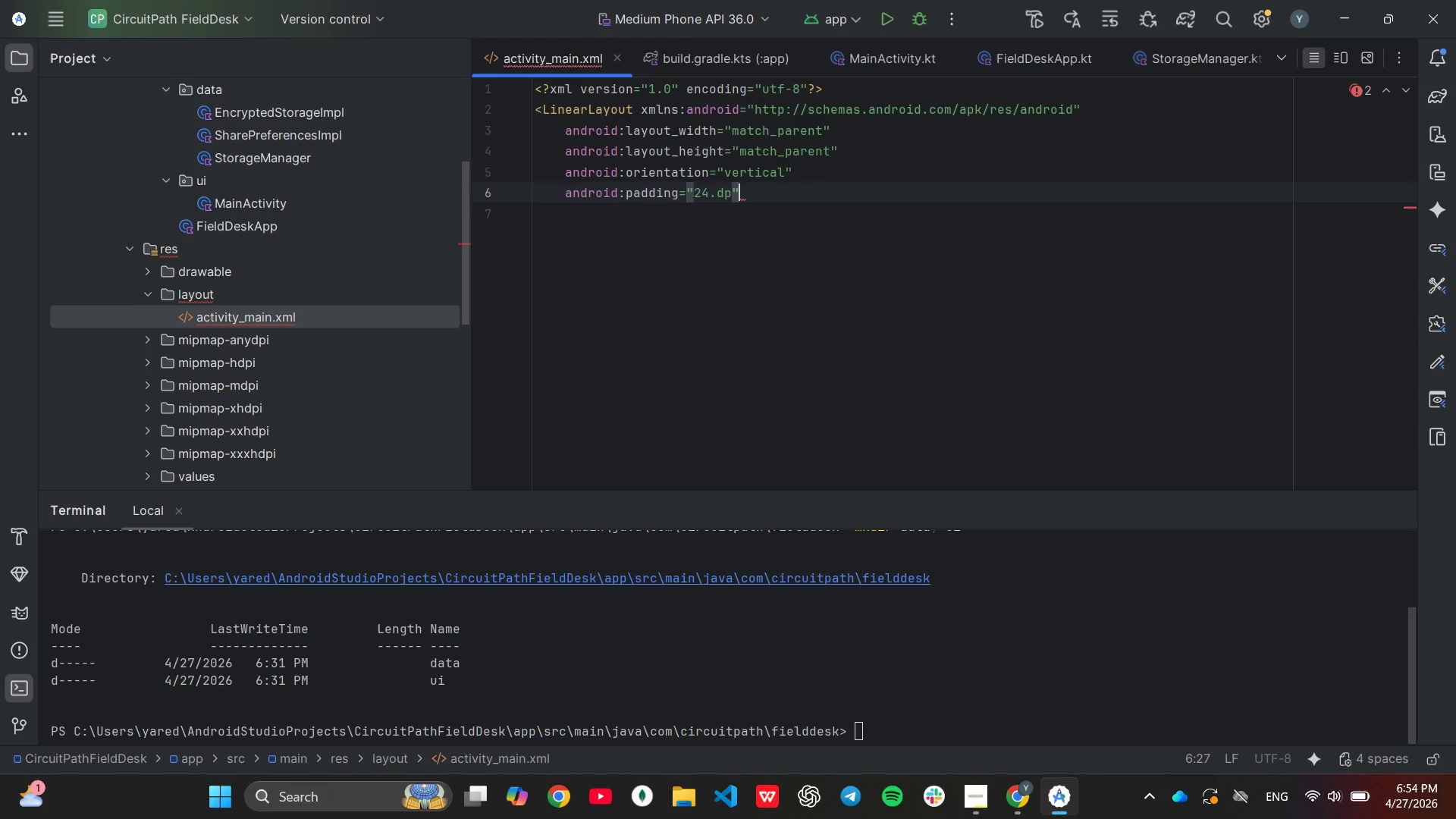 
key(ArrowRight)
 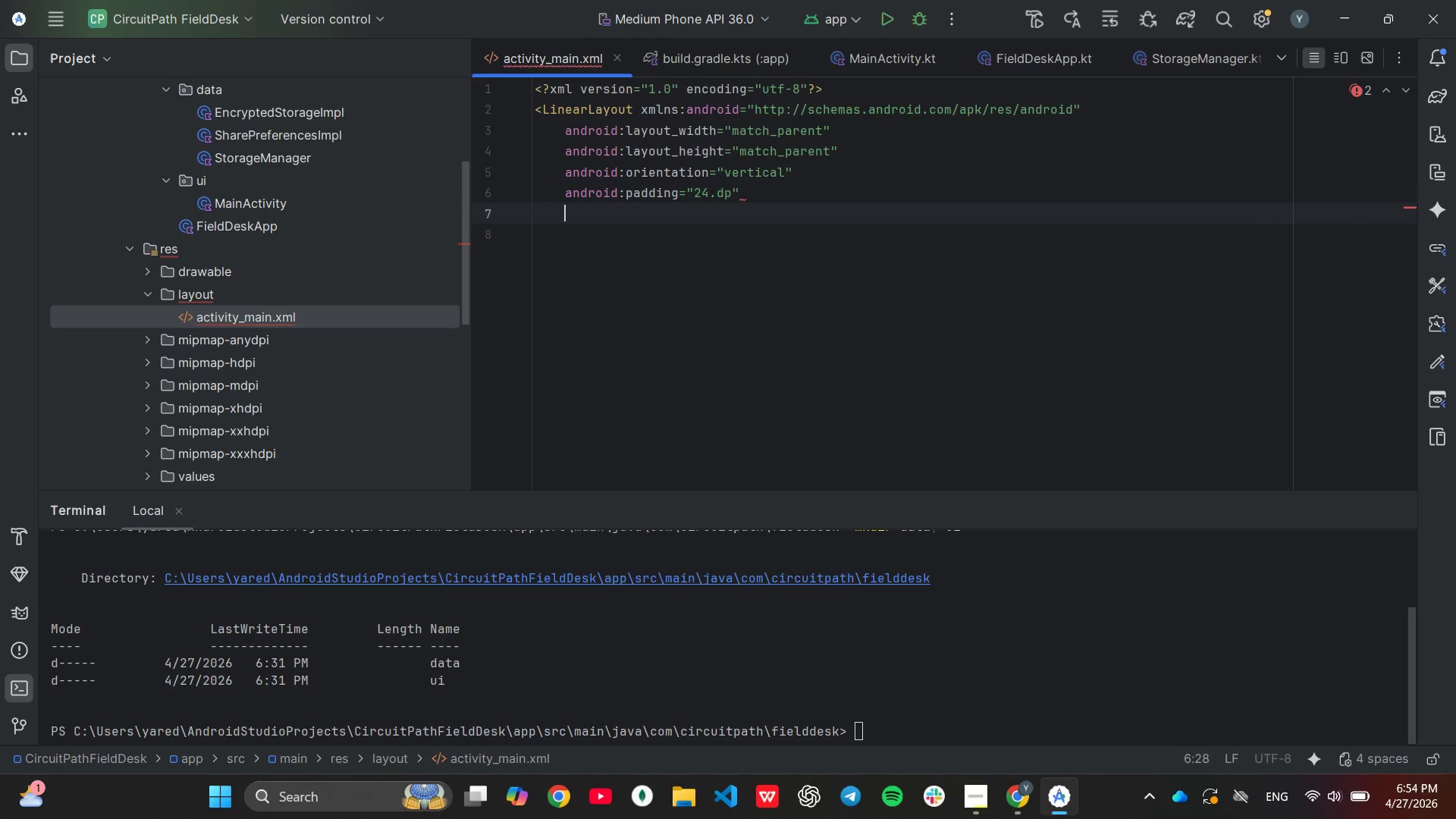 
key(Enter)
 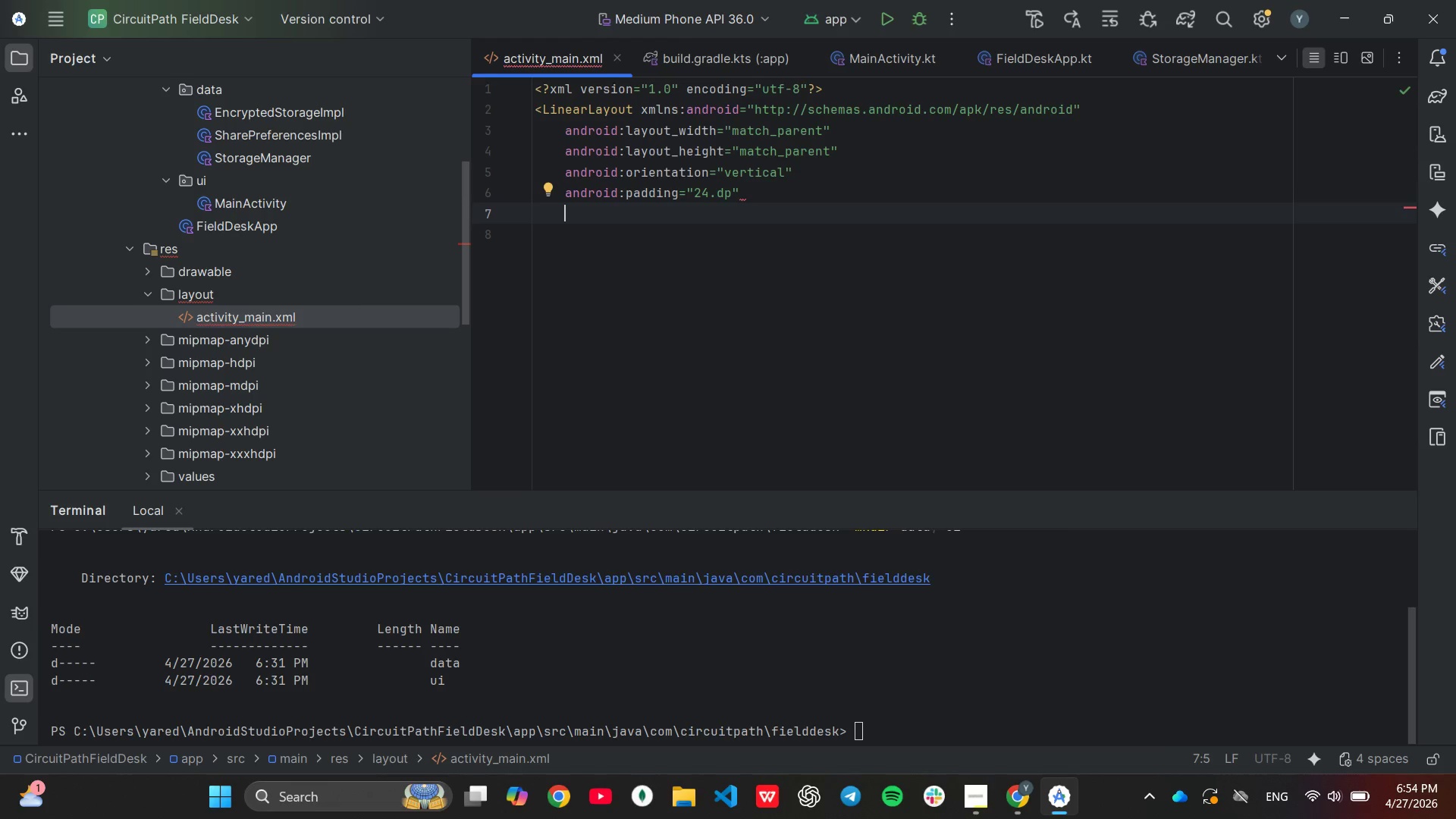 
type(android:ba)
 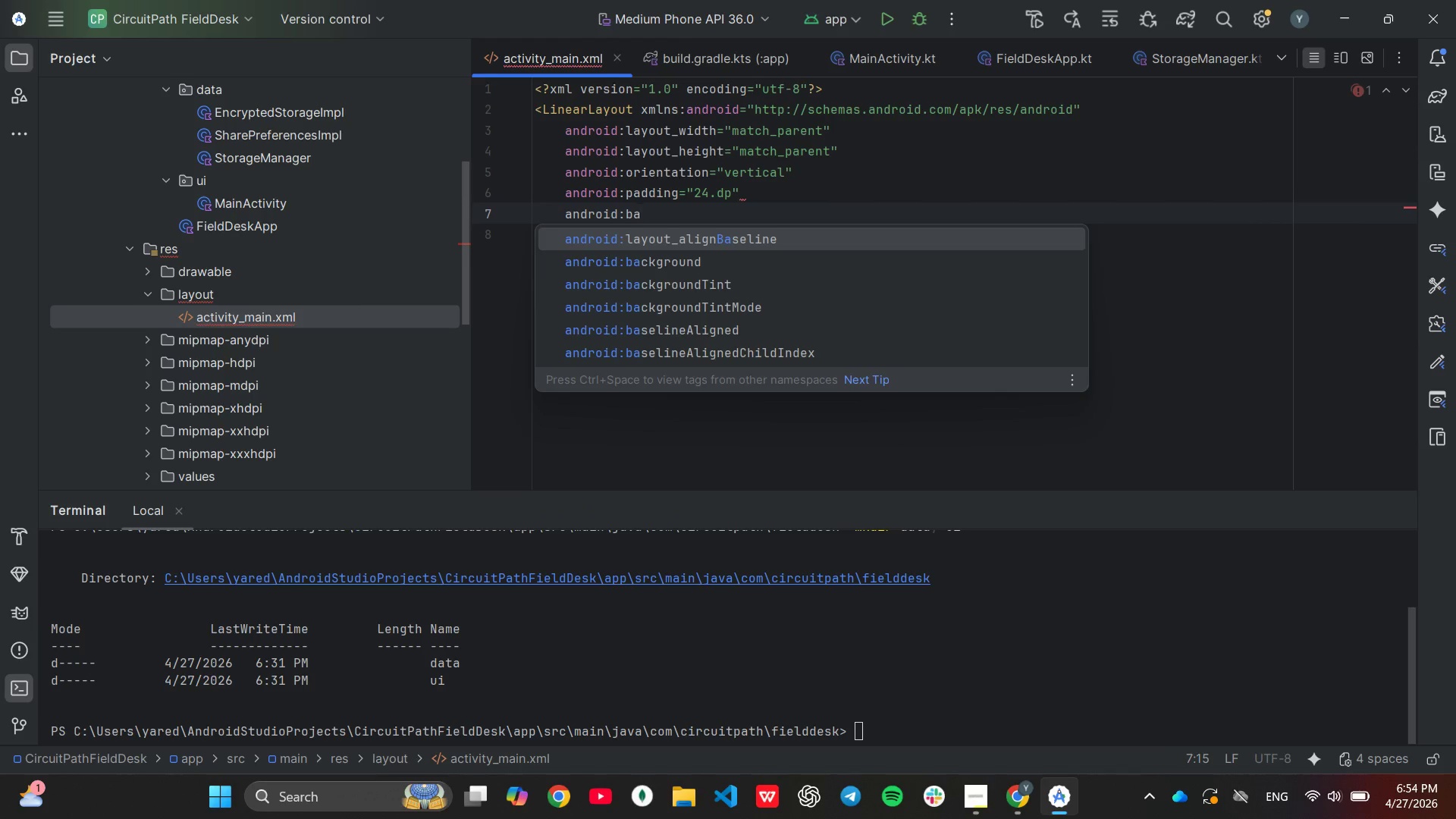 
key(ArrowDown)
 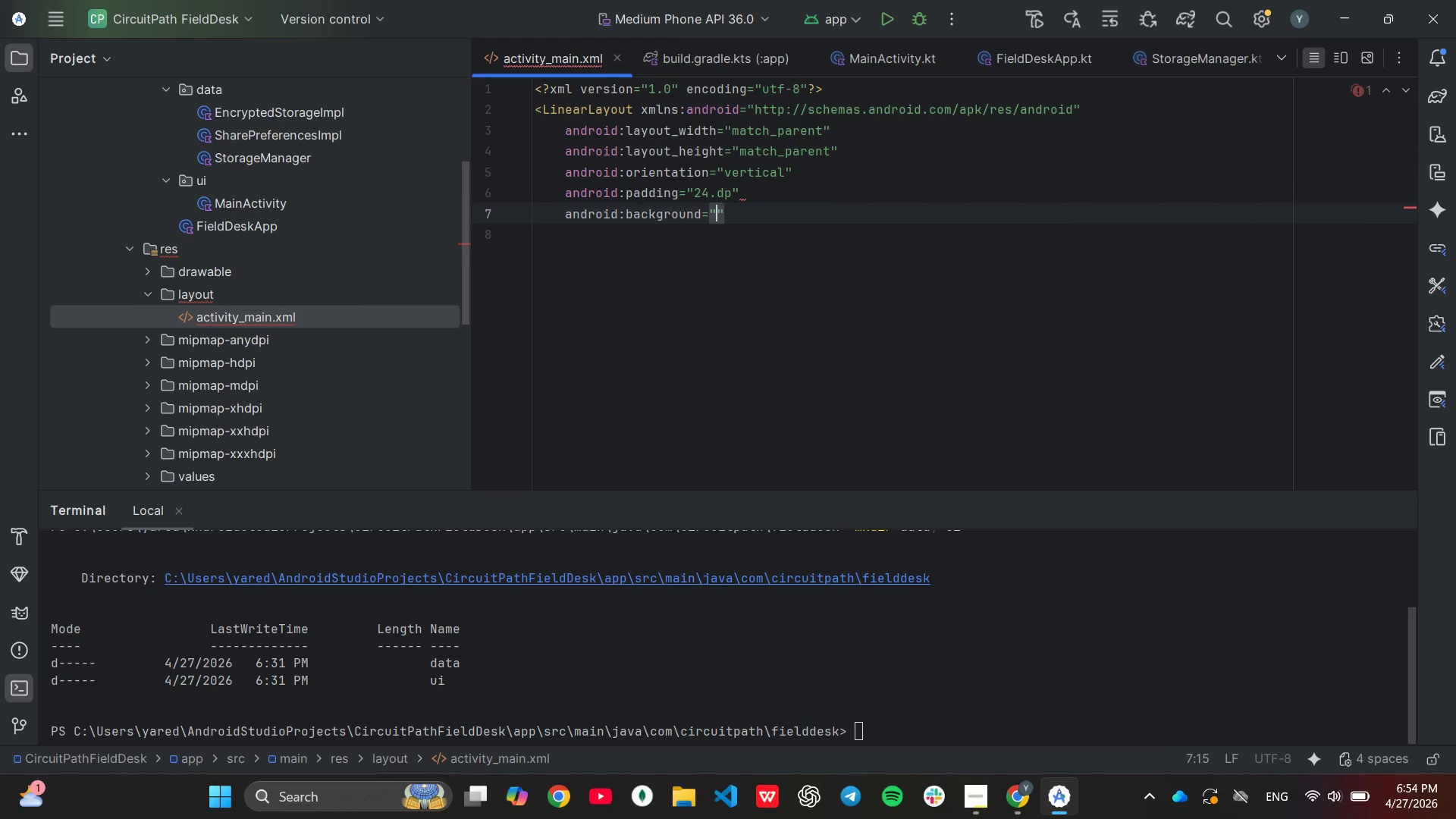 
key(Enter)
 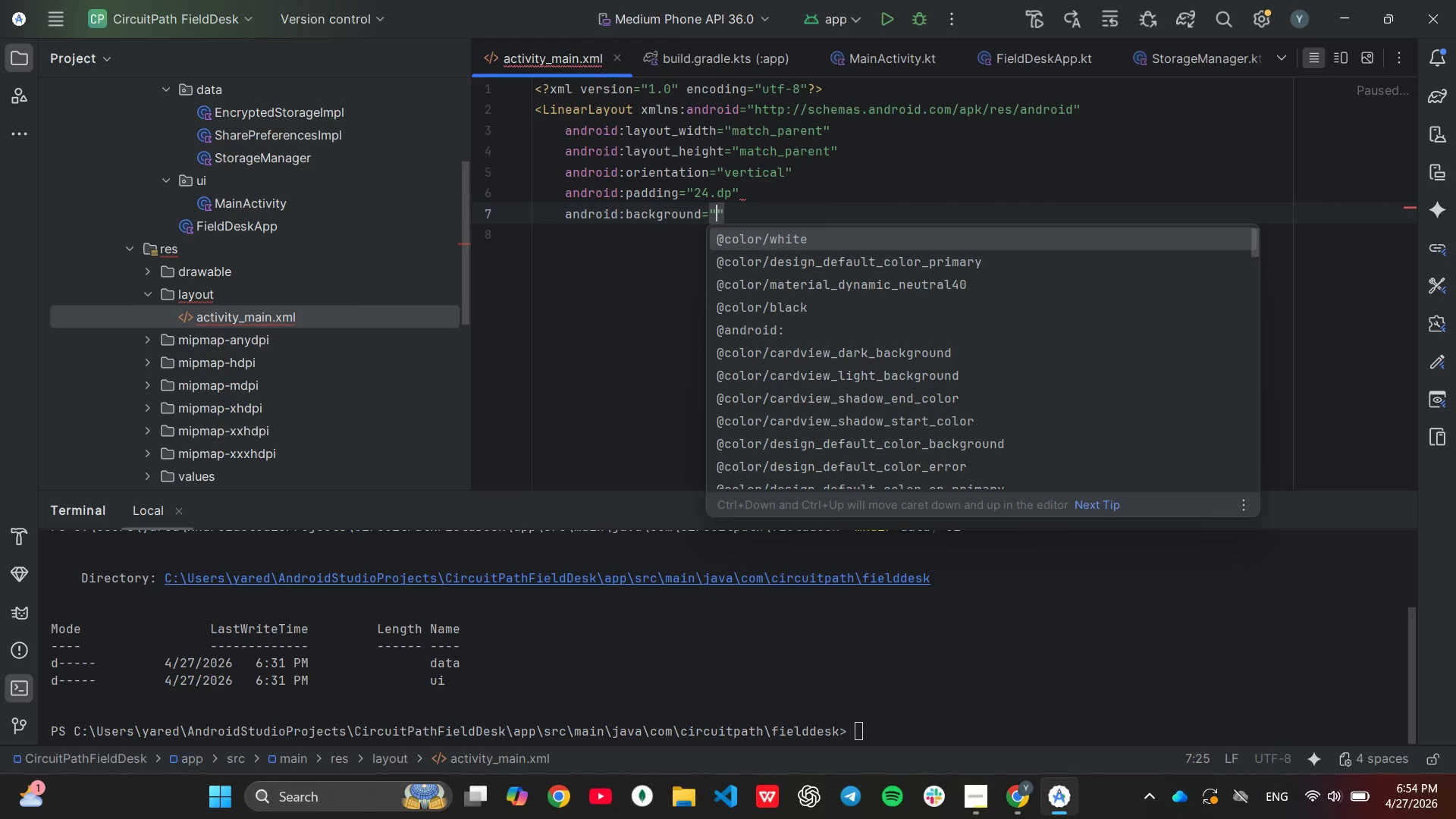 
type(#FAFAFA)
 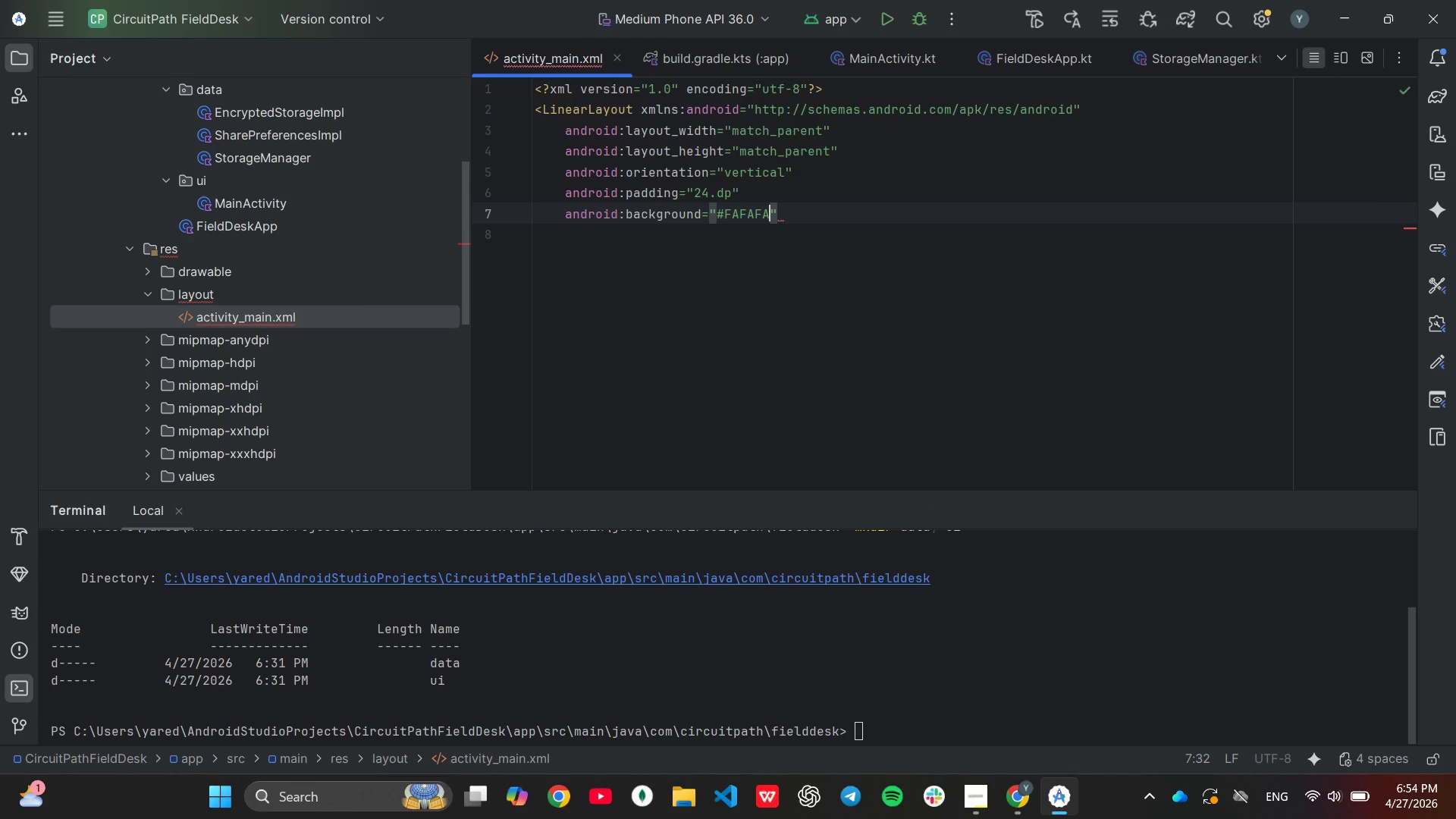 
key(ArrowRight)
 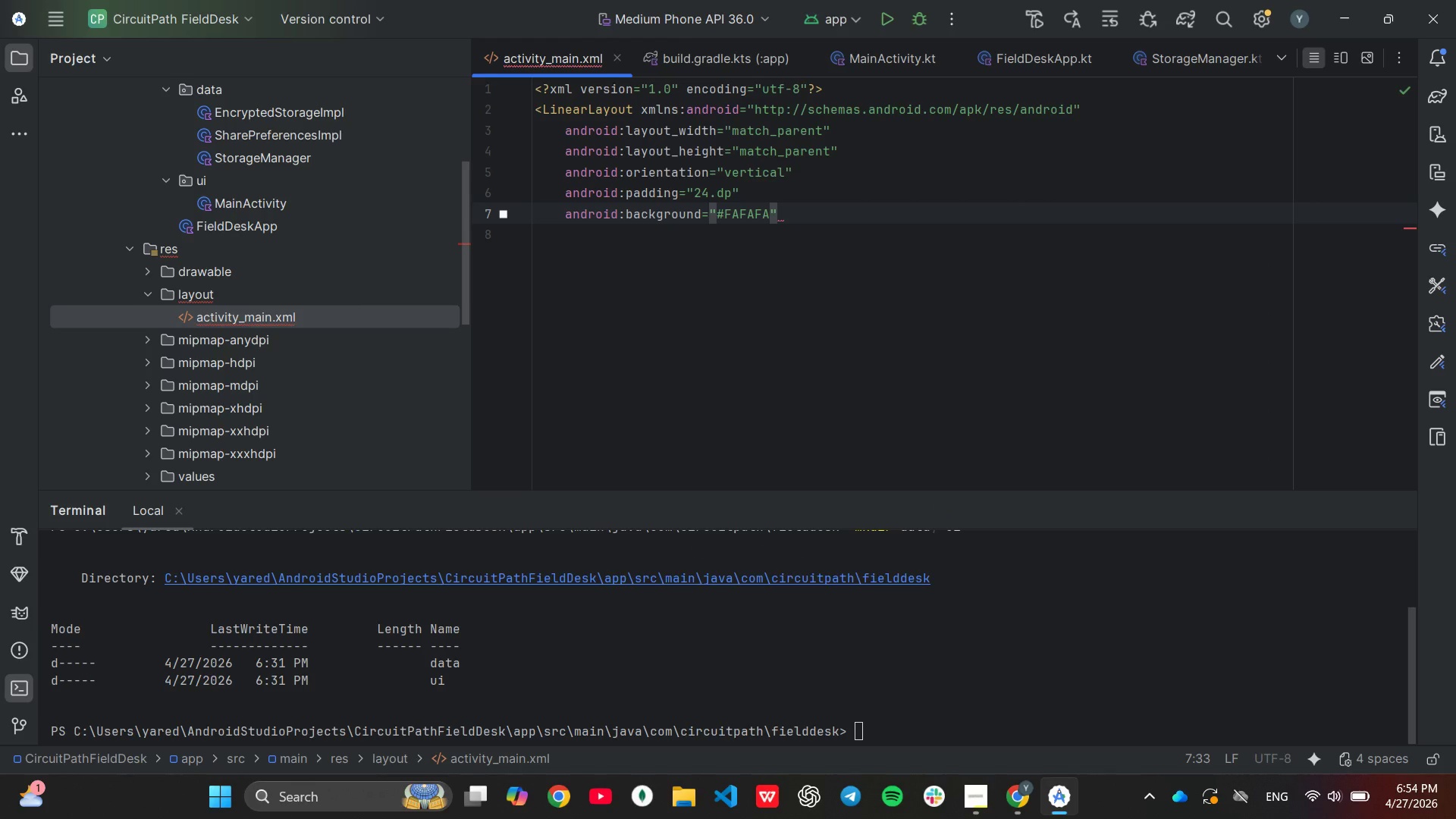 
key(Shift+ShiftLeft)
 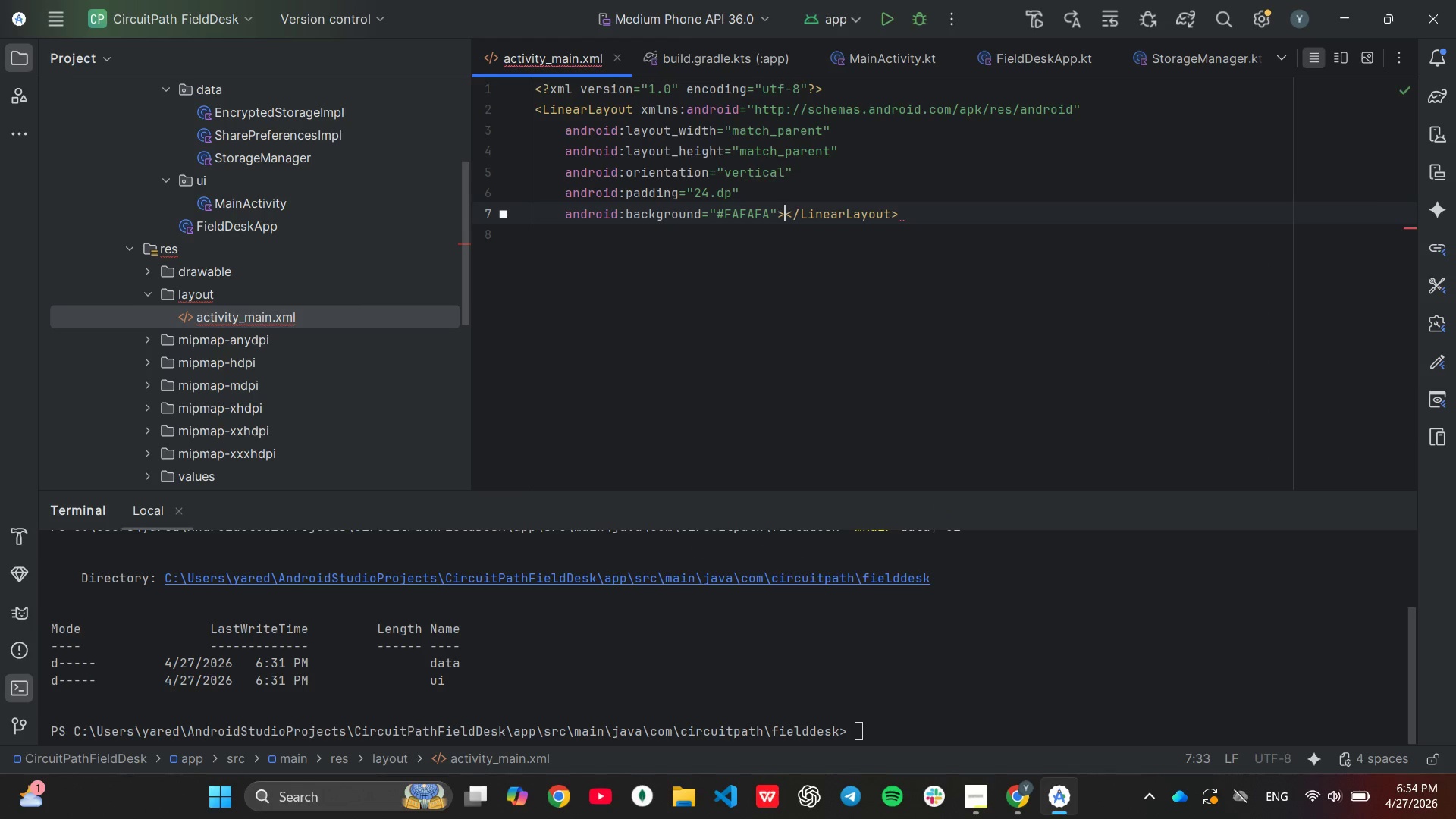 
key(Shift+Period)
 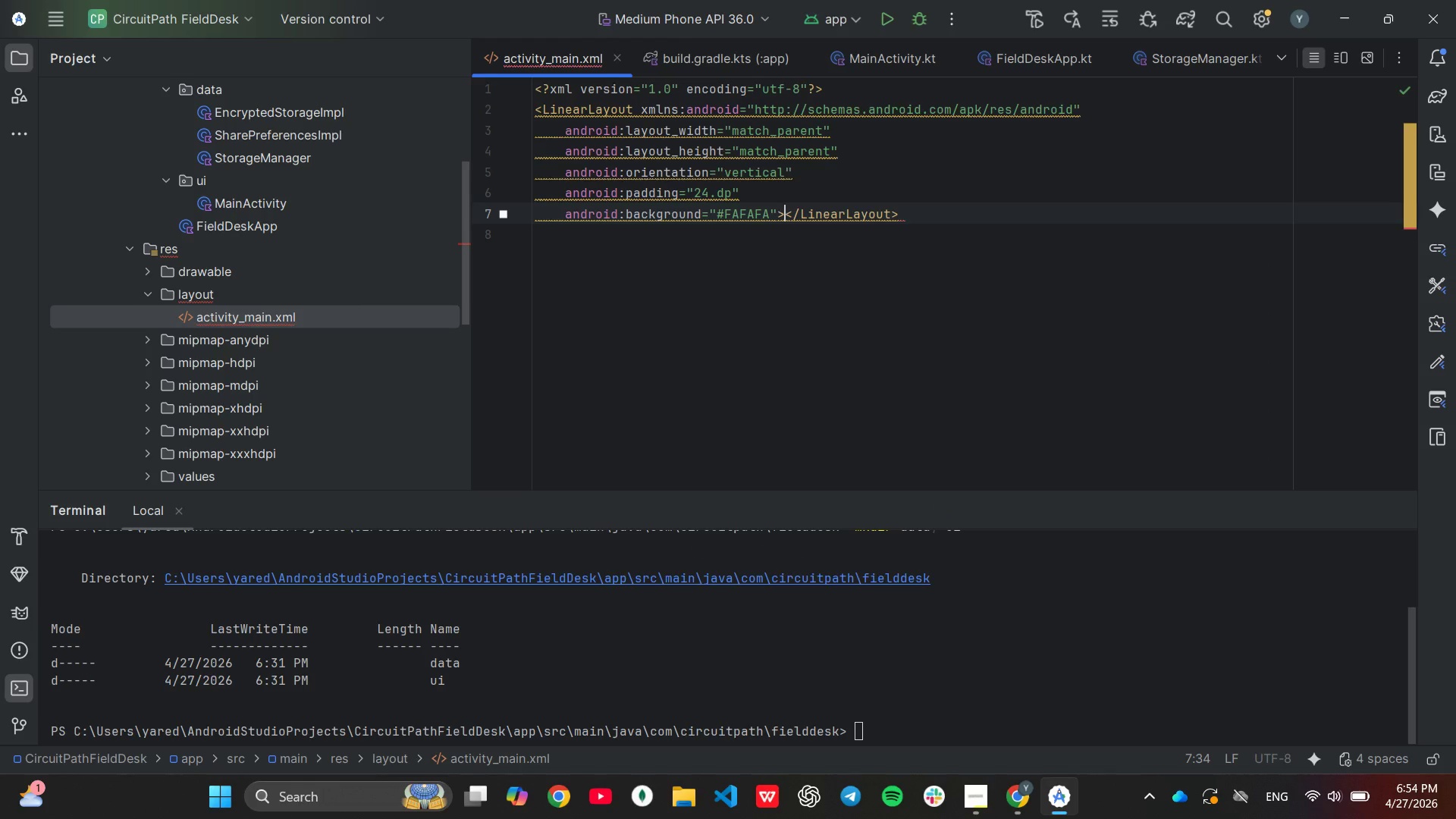 
key(Enter)
 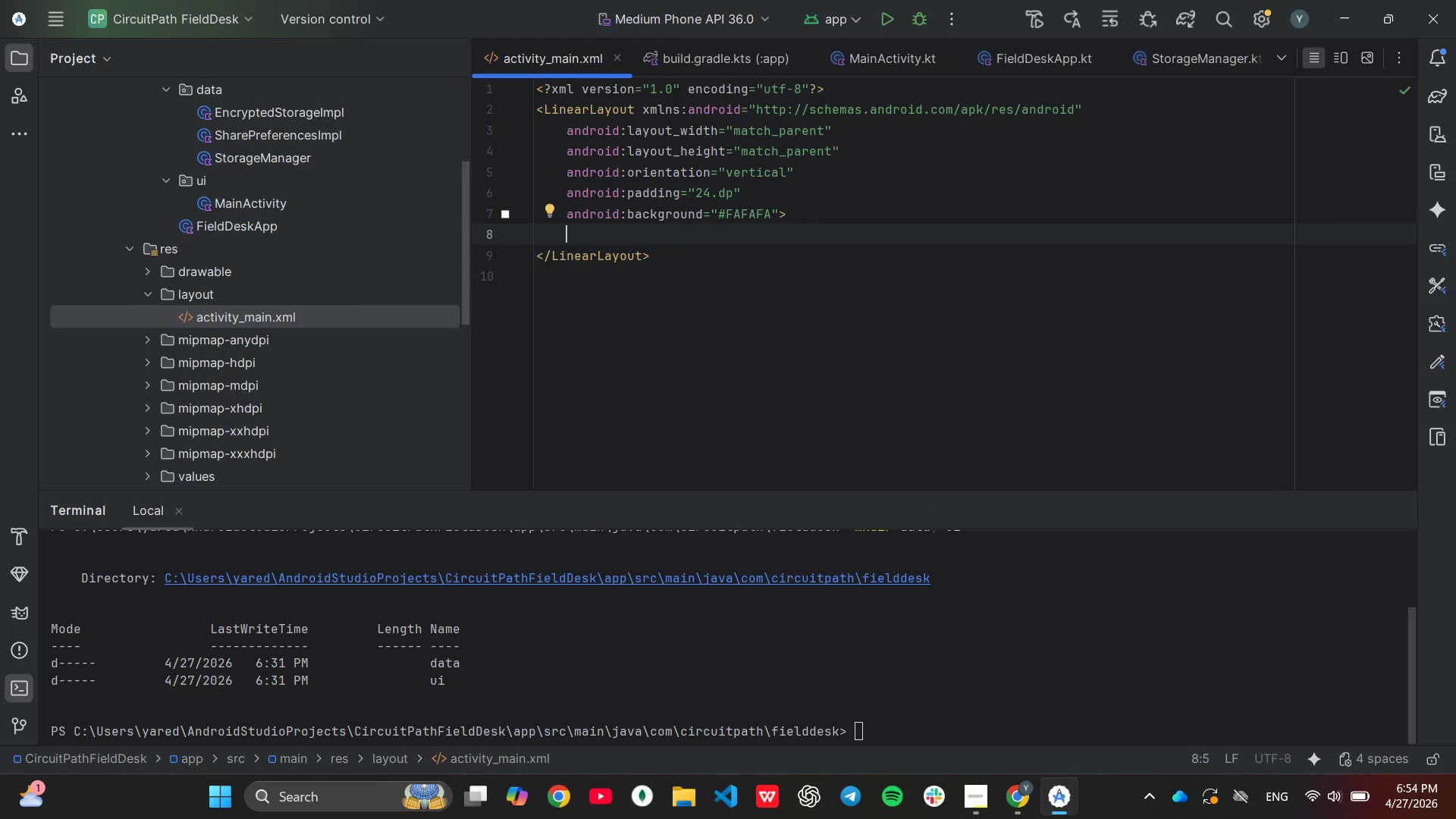 
key(Enter)
 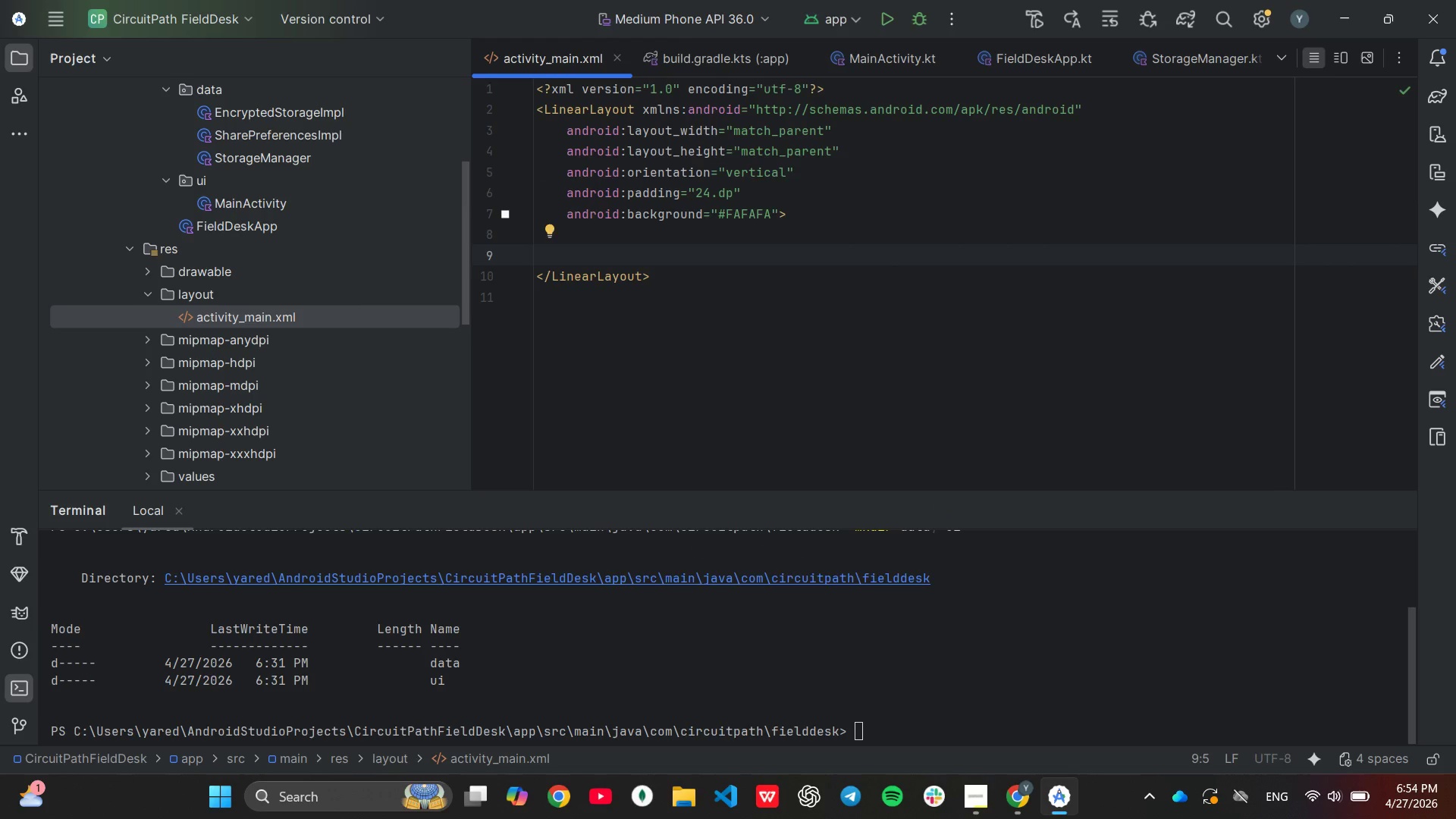 
key(ArrowUp)
 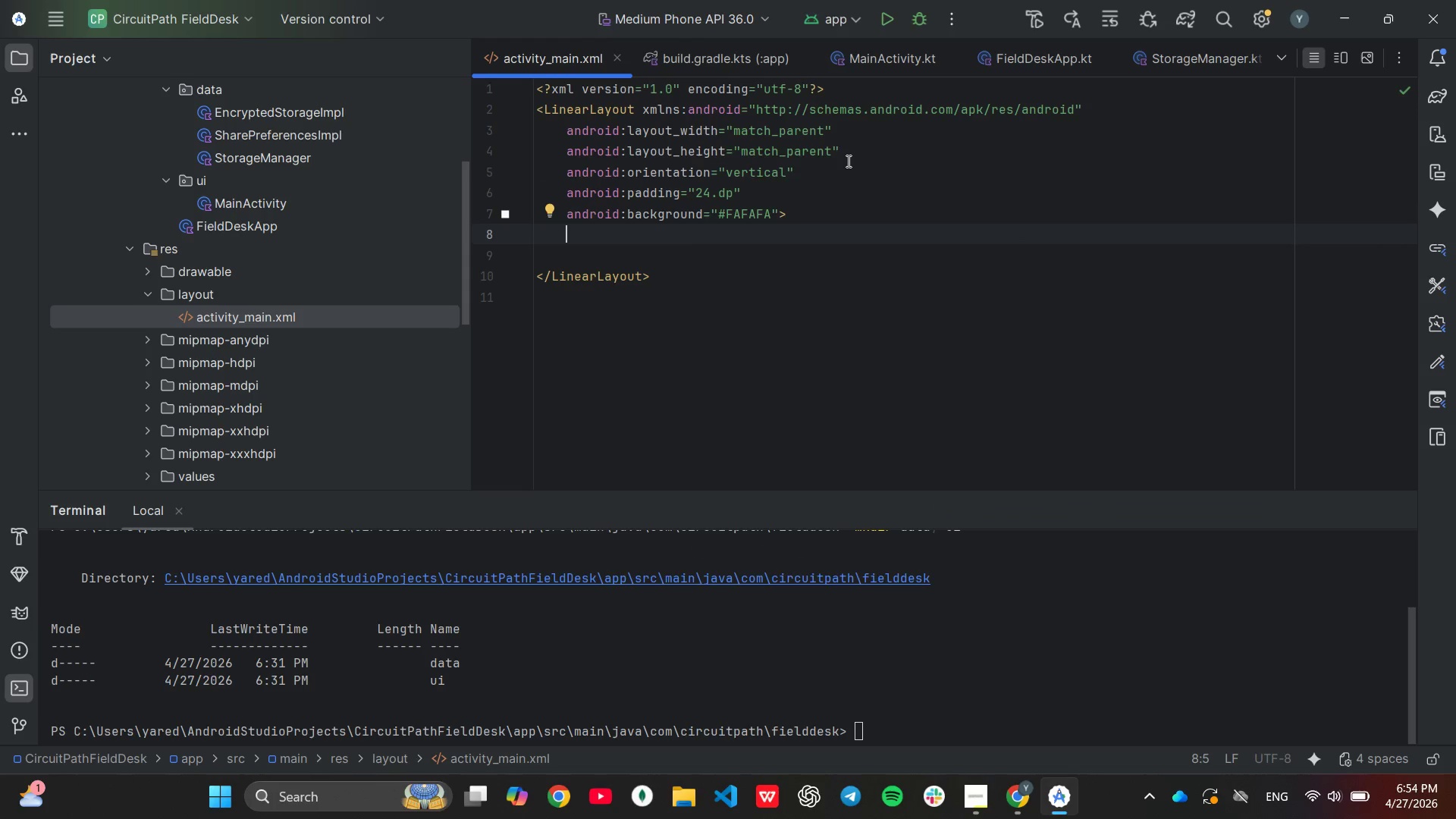 
key(ArrowDown)
 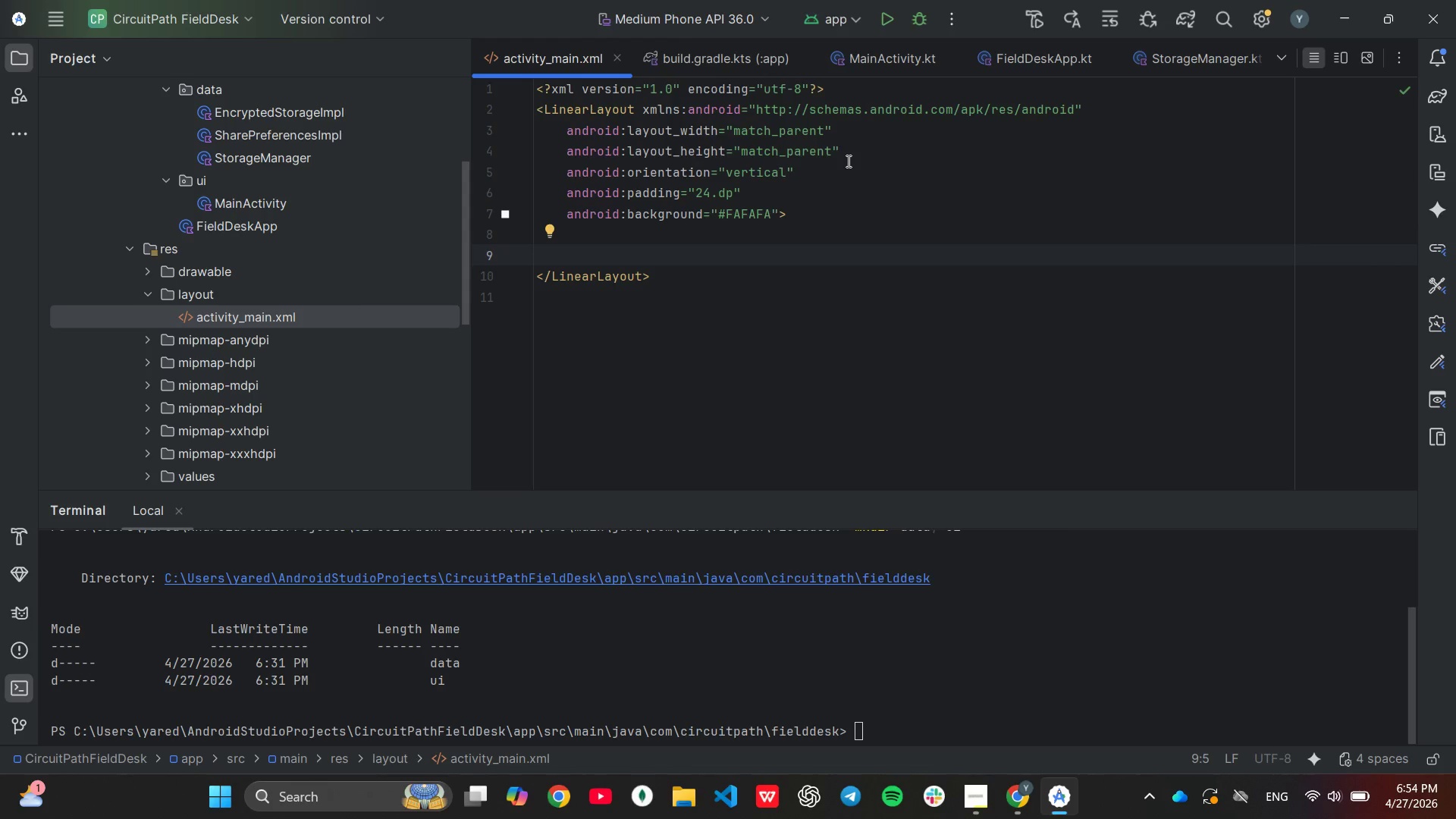 
type(<Texx)
key(Backspace)
type(t)
 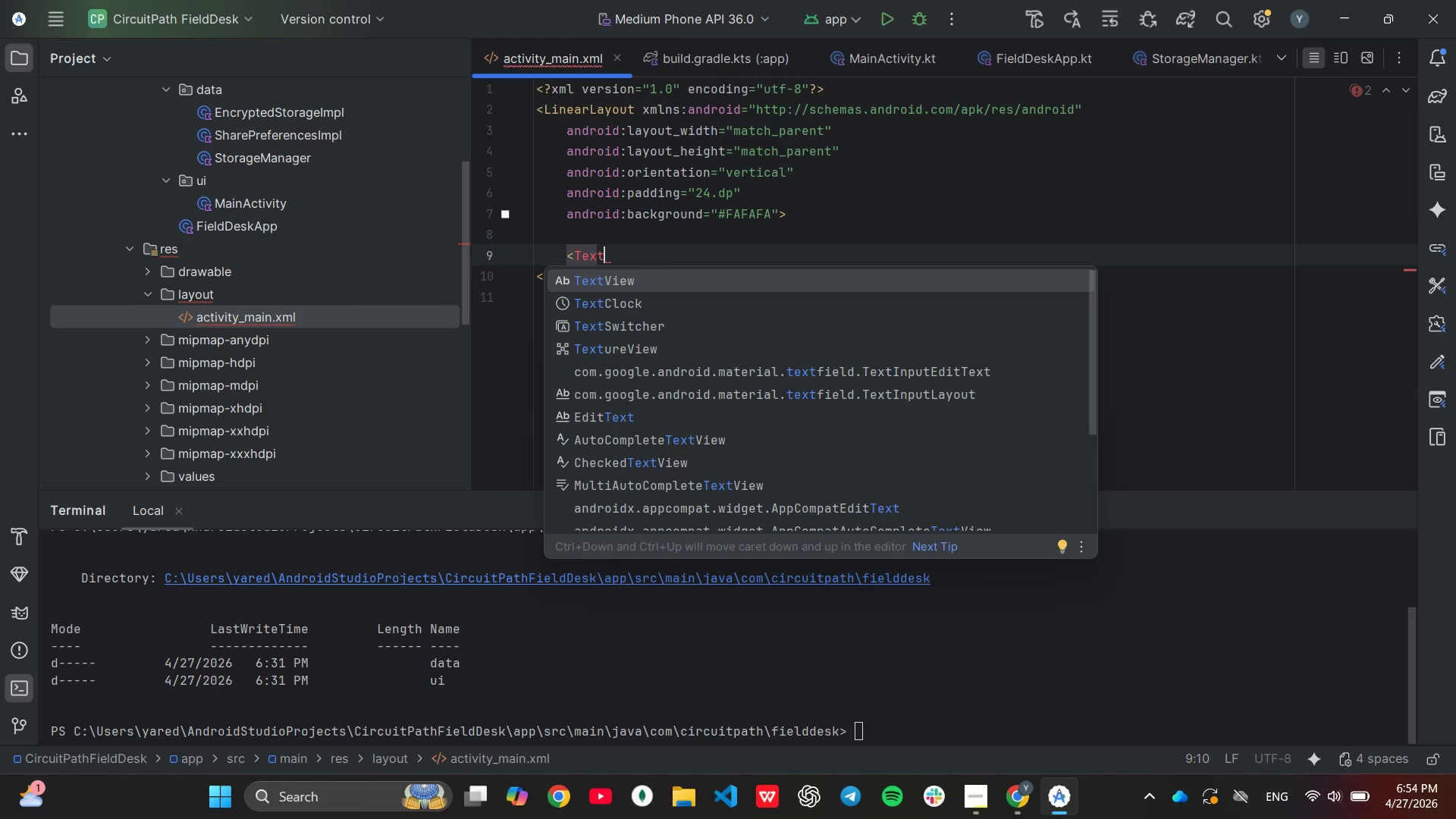 
key(Enter)
 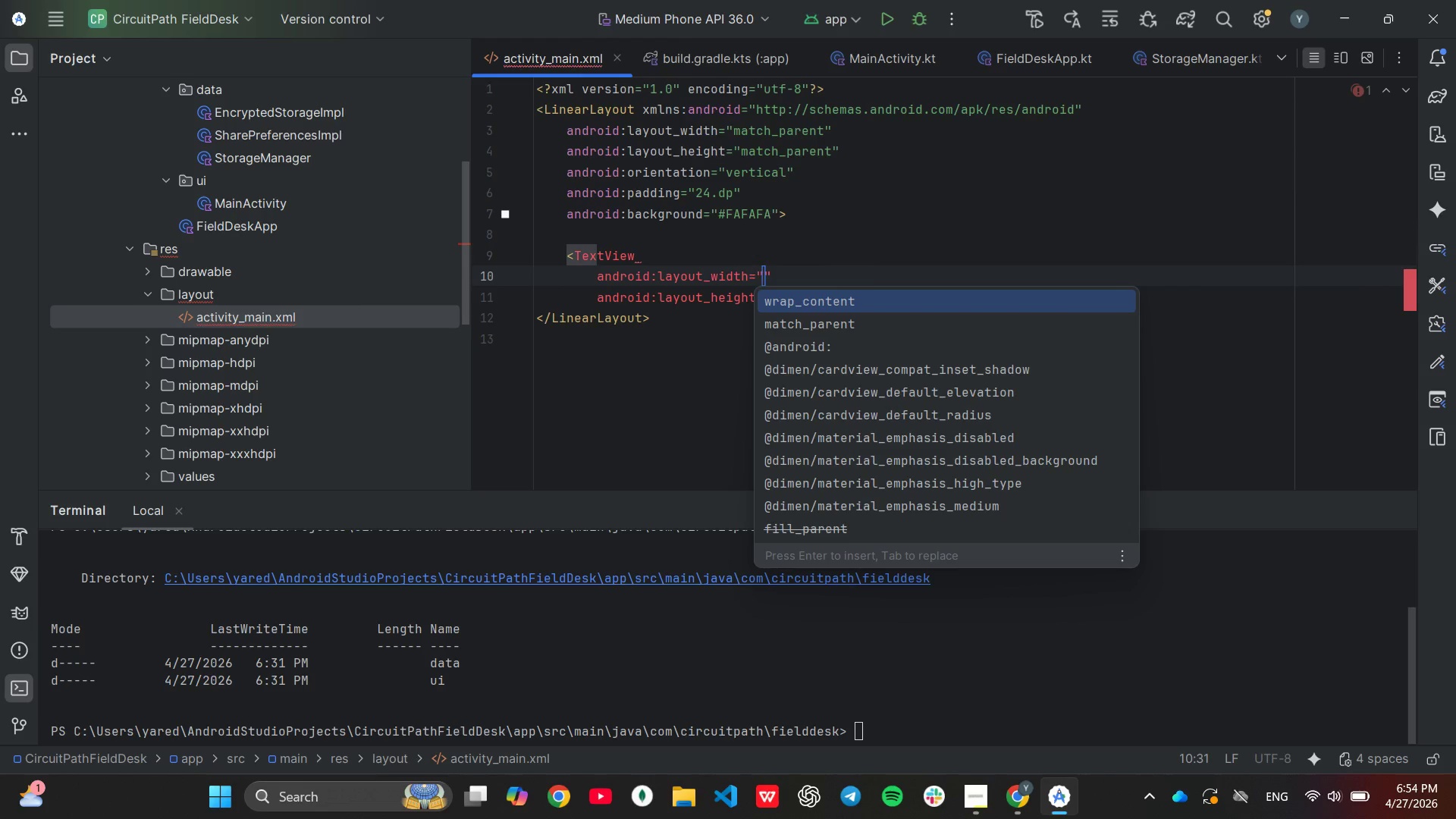 
key(Enter)
 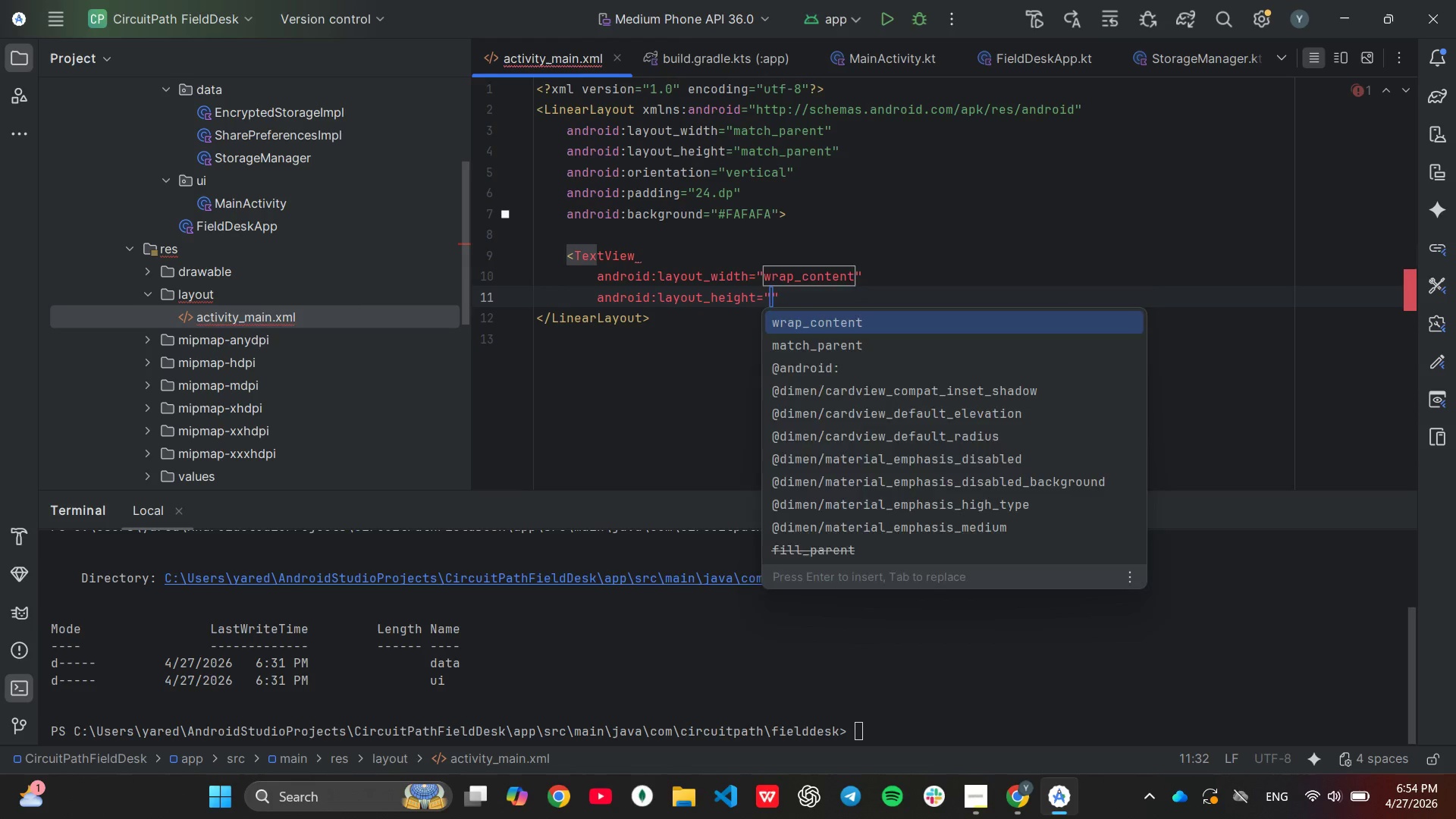 
key(Enter)
 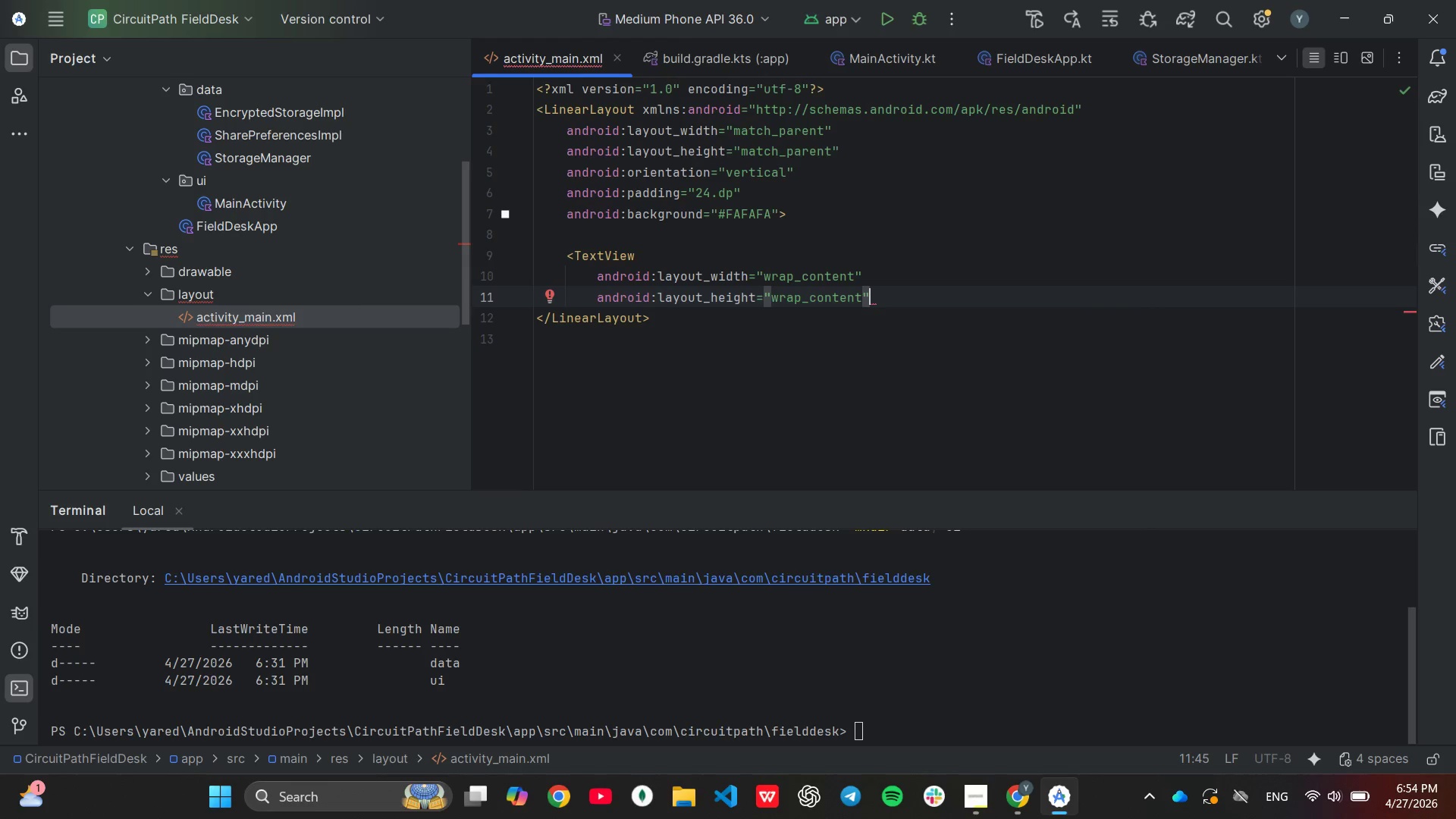 
key(Enter)
 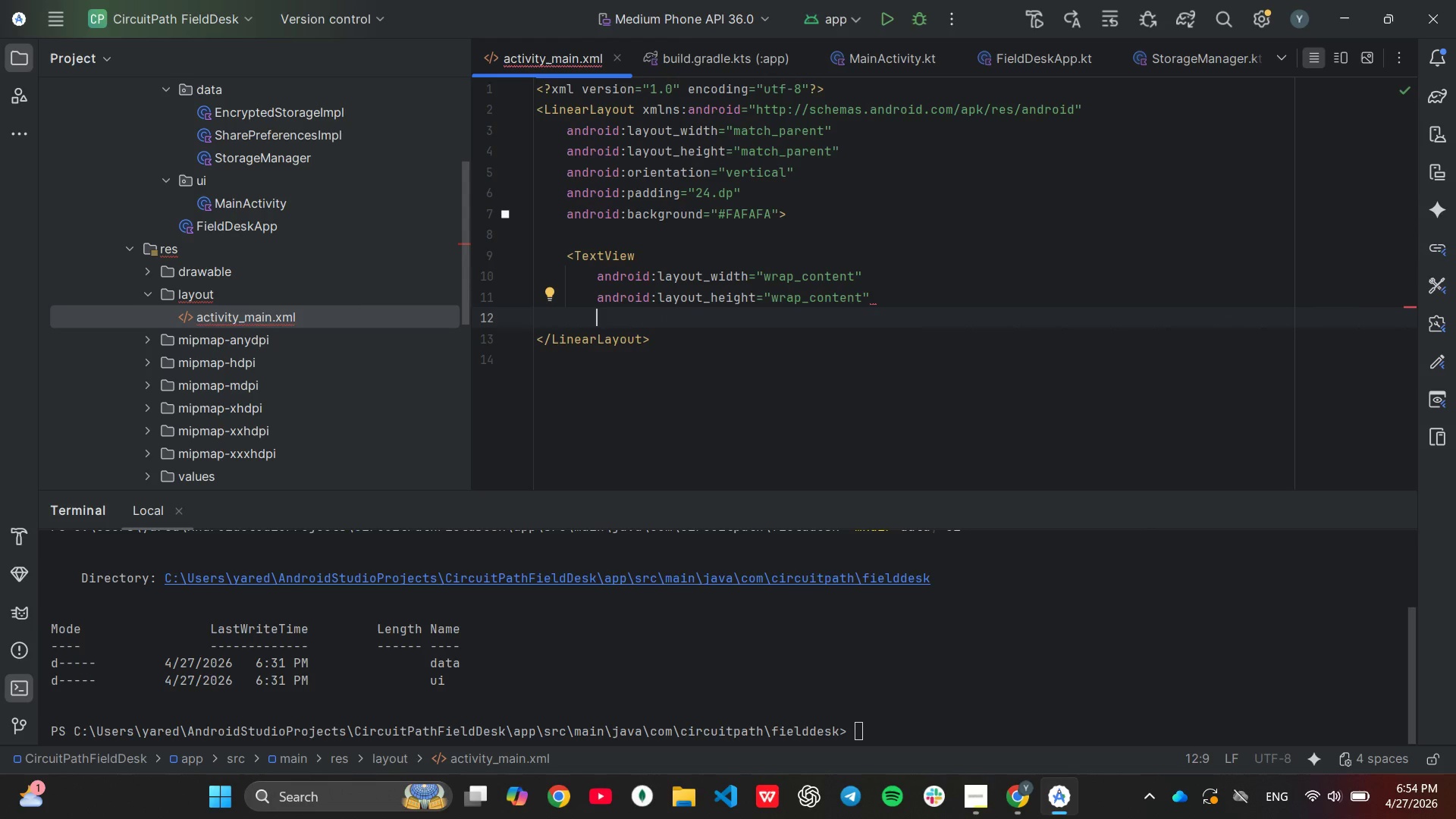 
type(android:te)
 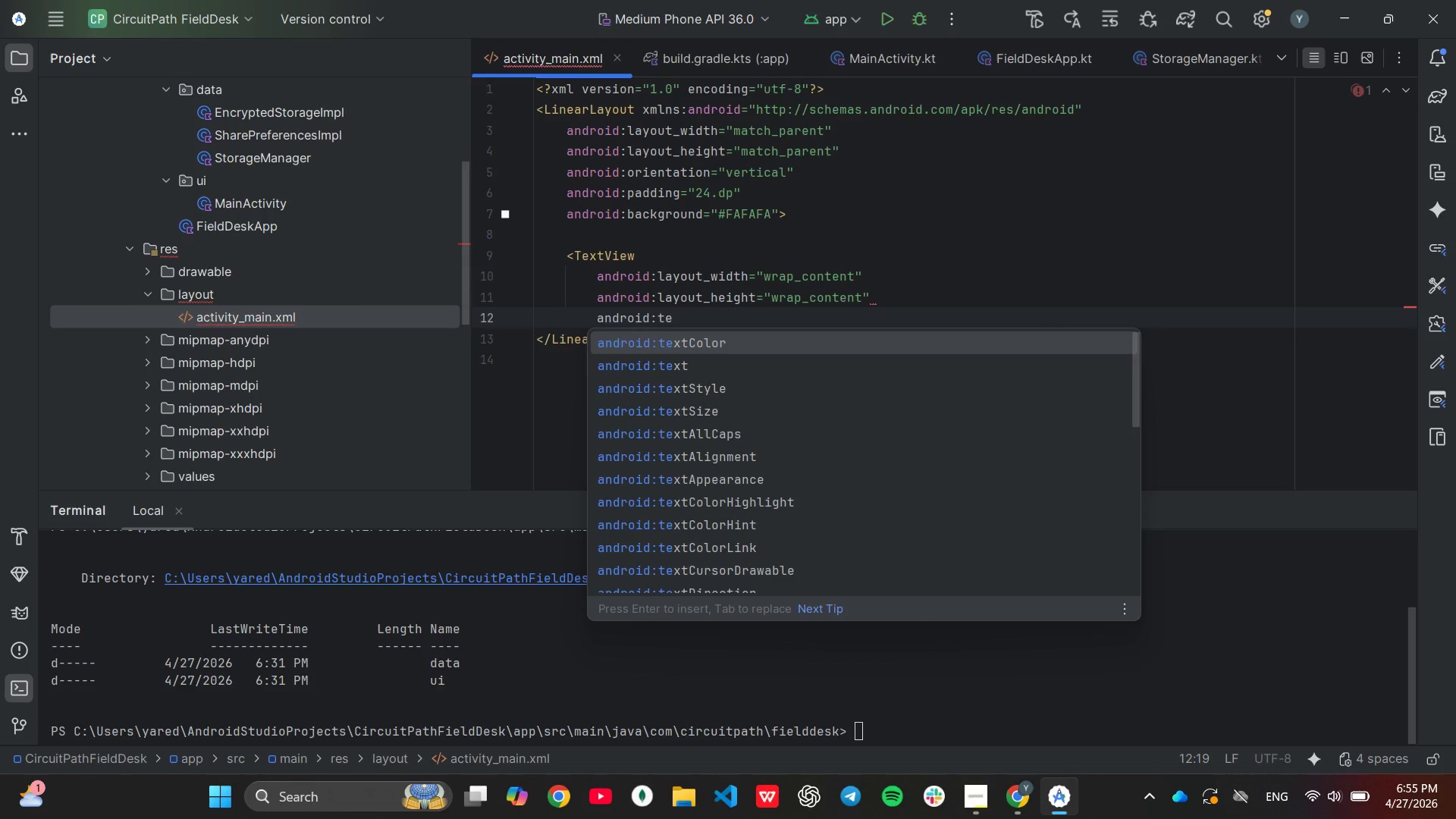 
key(ArrowDown)
 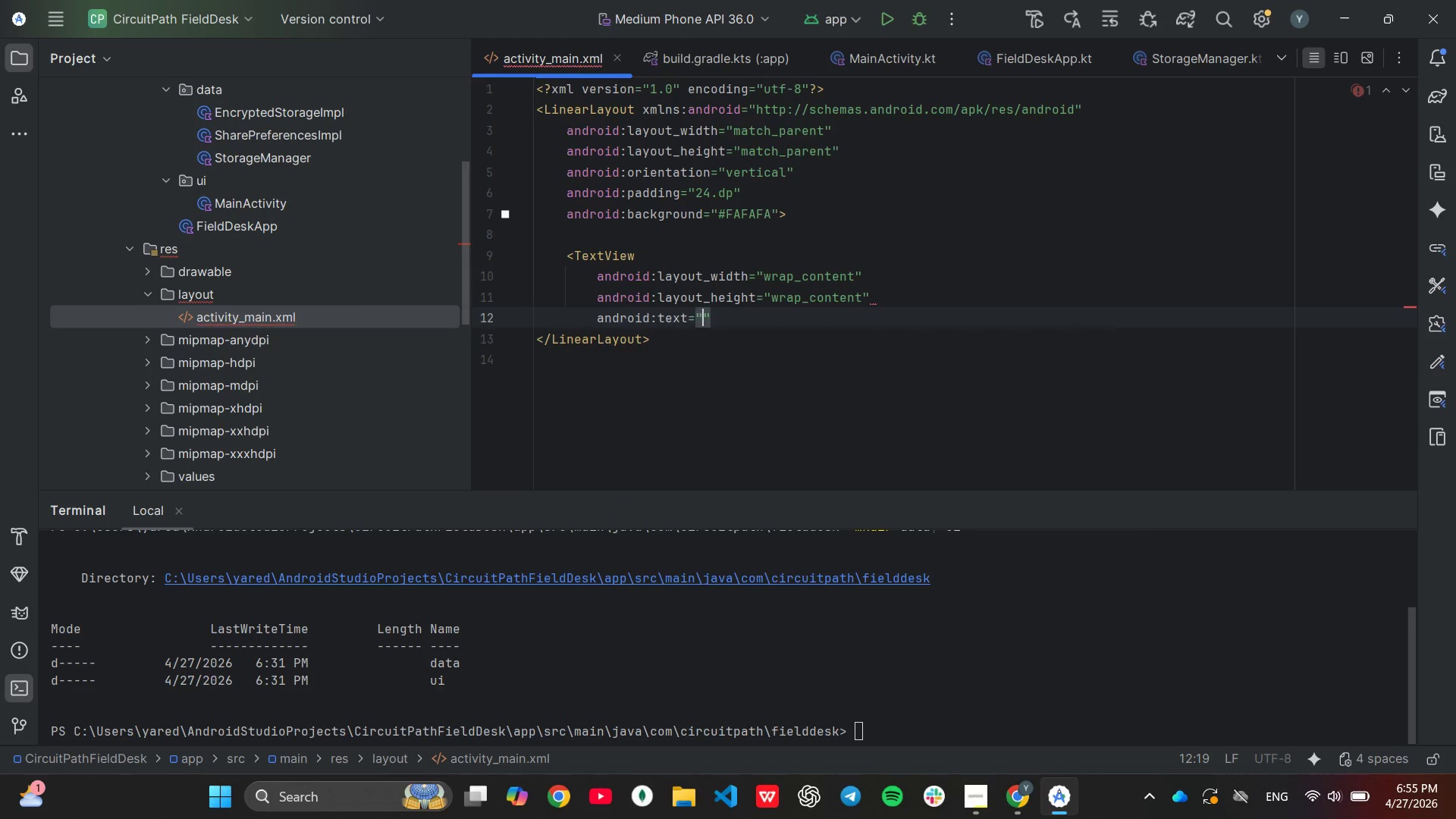 
key(Enter)
 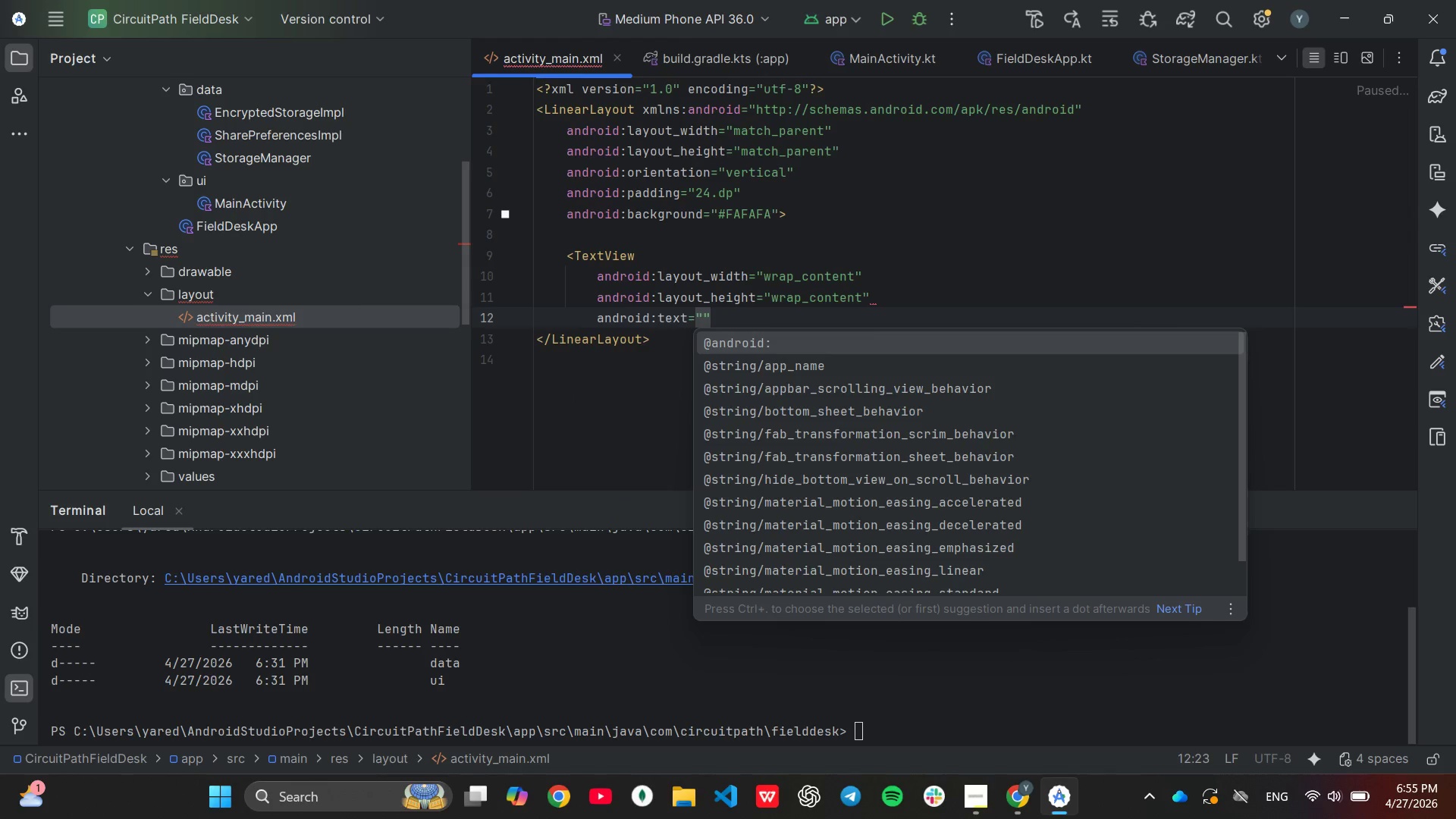 
type(FieldDesk Technician Portal)
 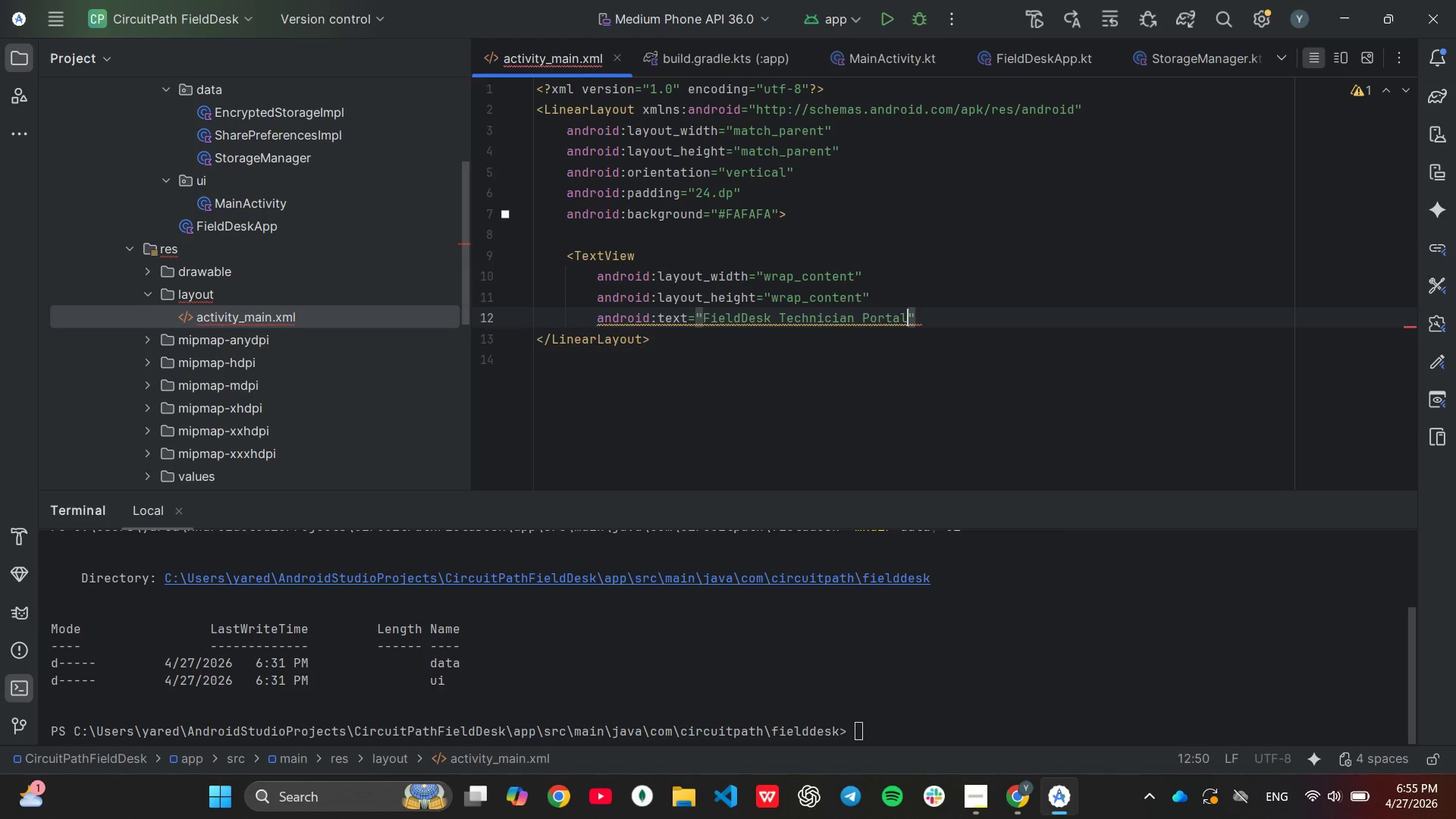 
key(ArrowRight)
 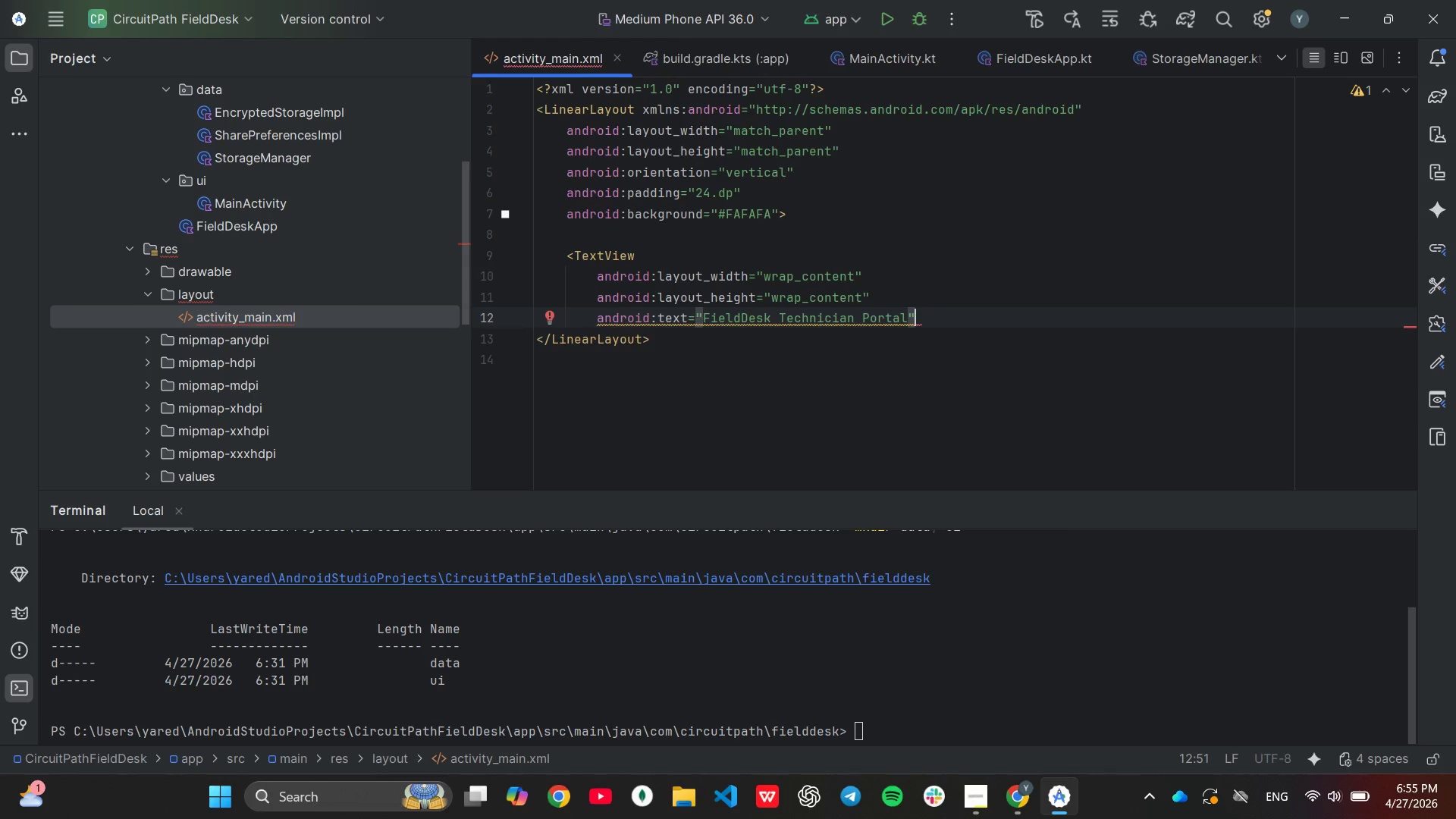 
key(Enter)
 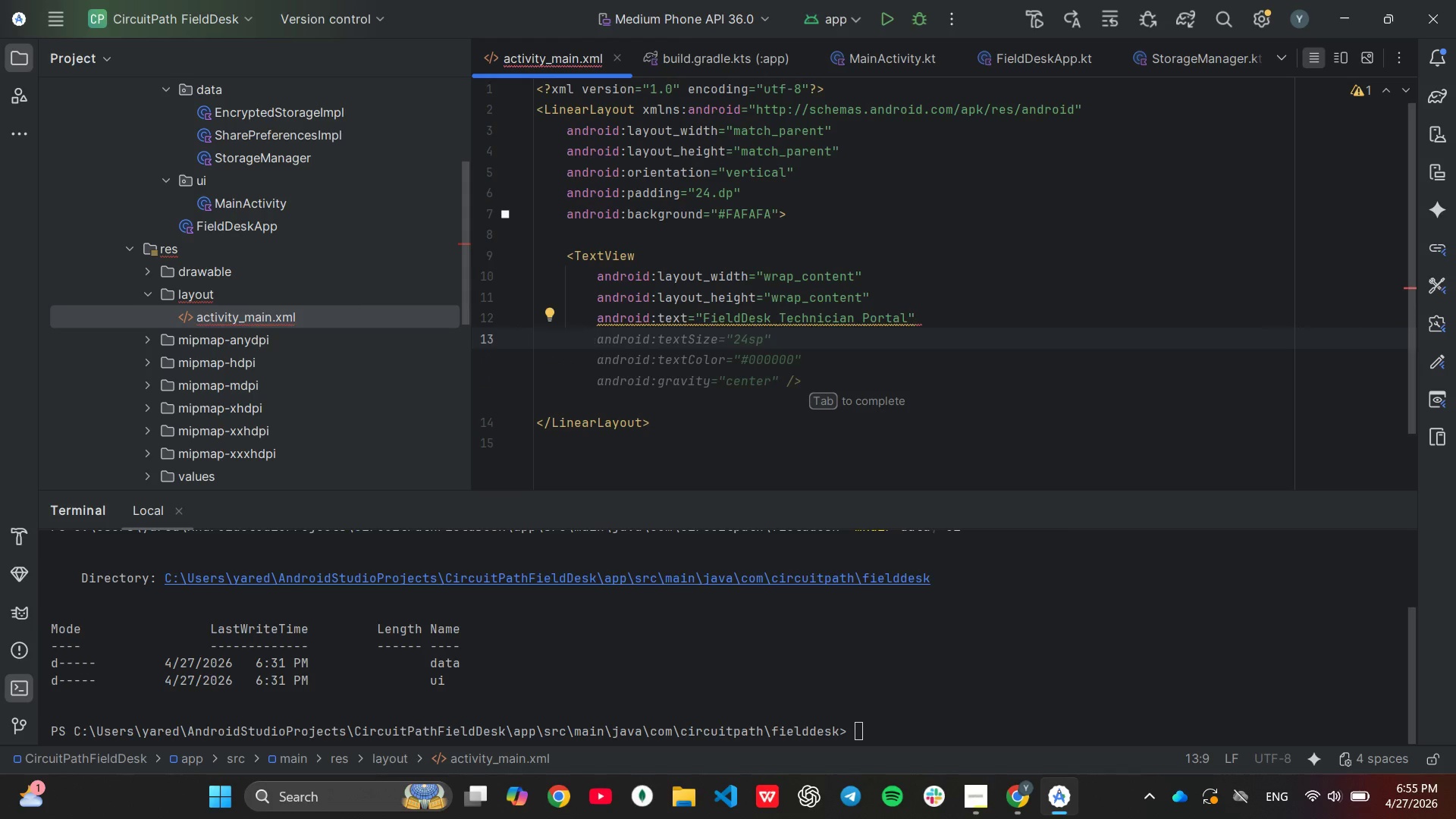 
key(Tab)
 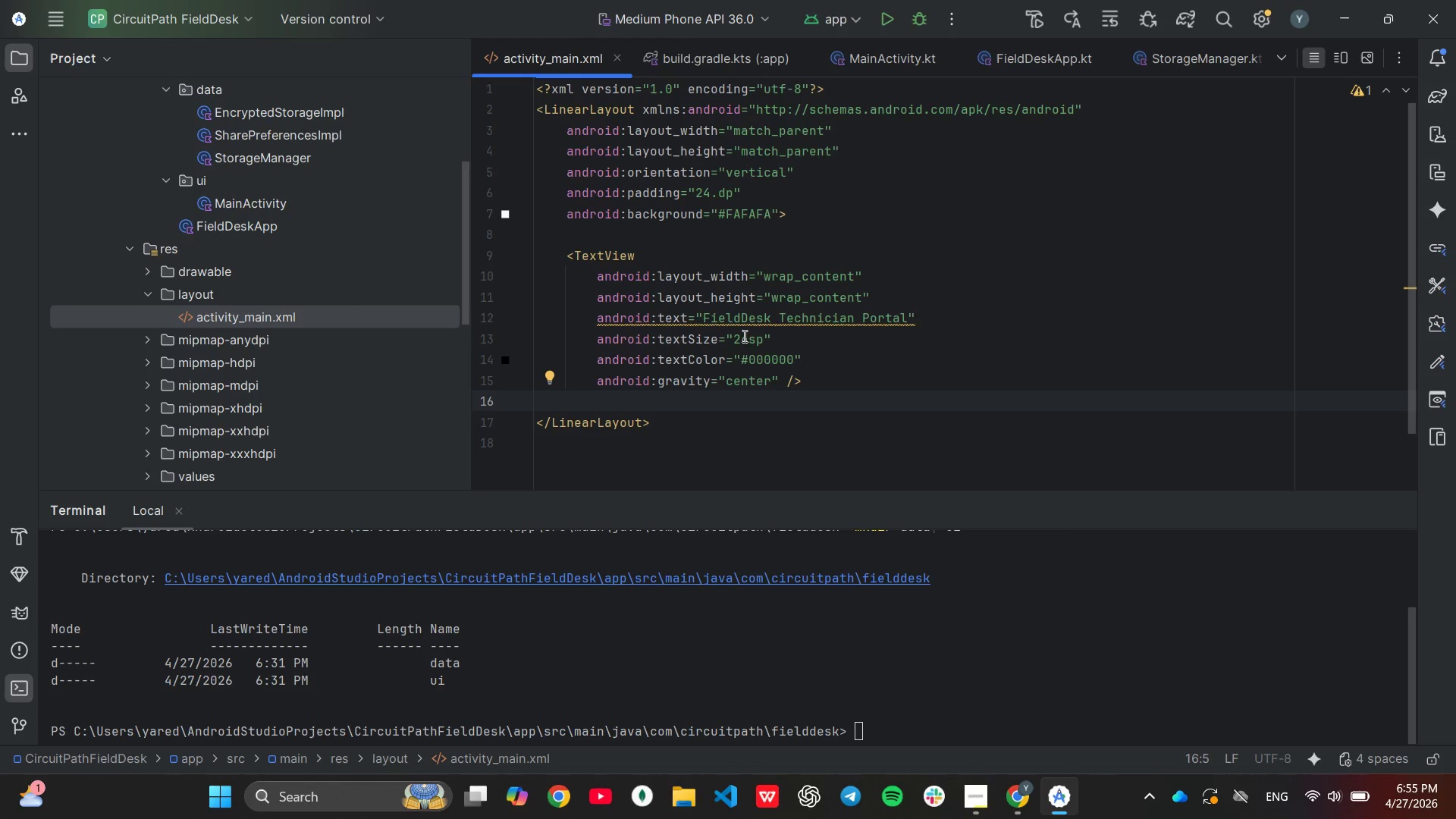 
left_click([748, 331])
 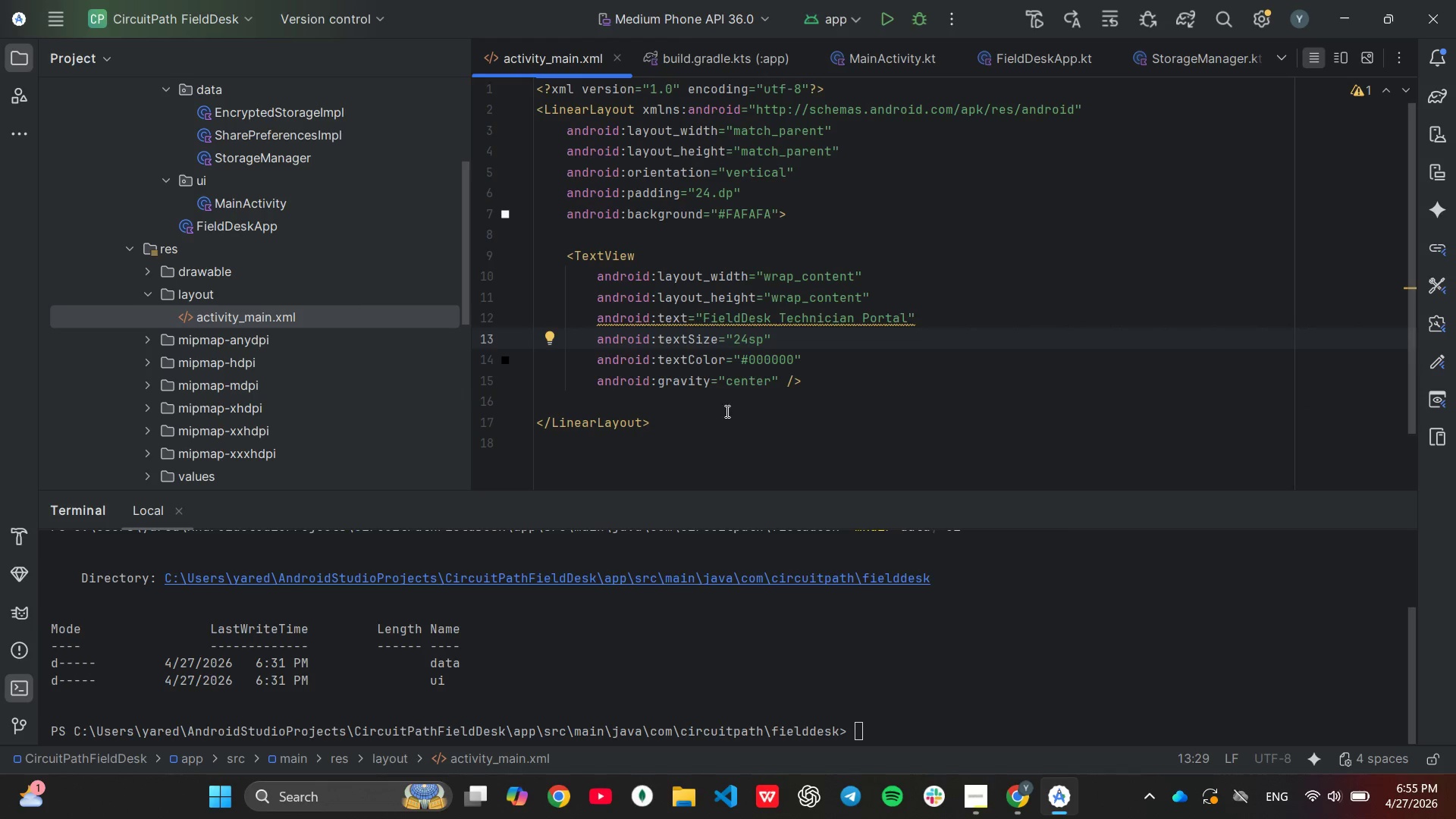 
mouse_move([724, 381])
 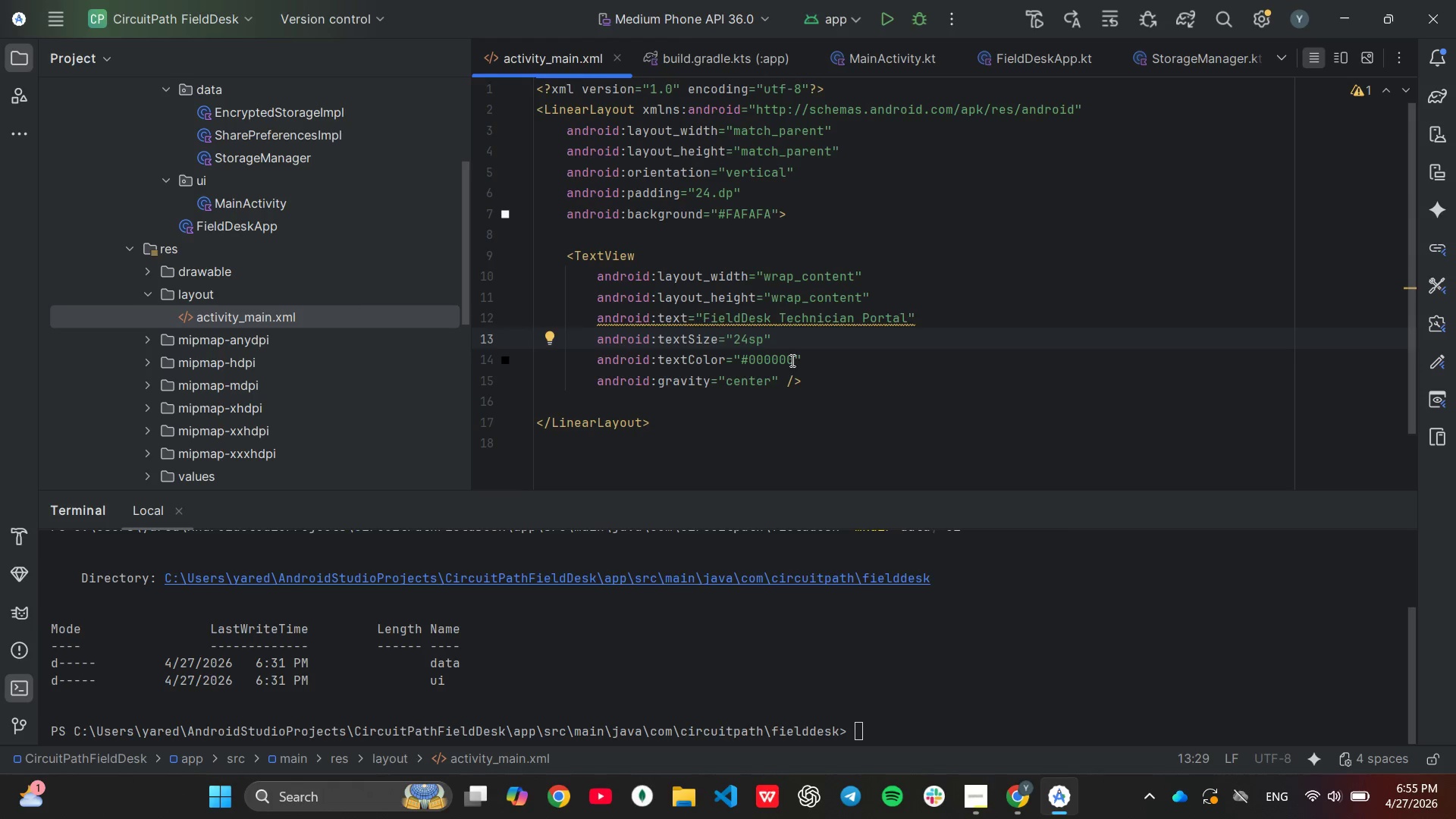 
left_click([791, 360])
 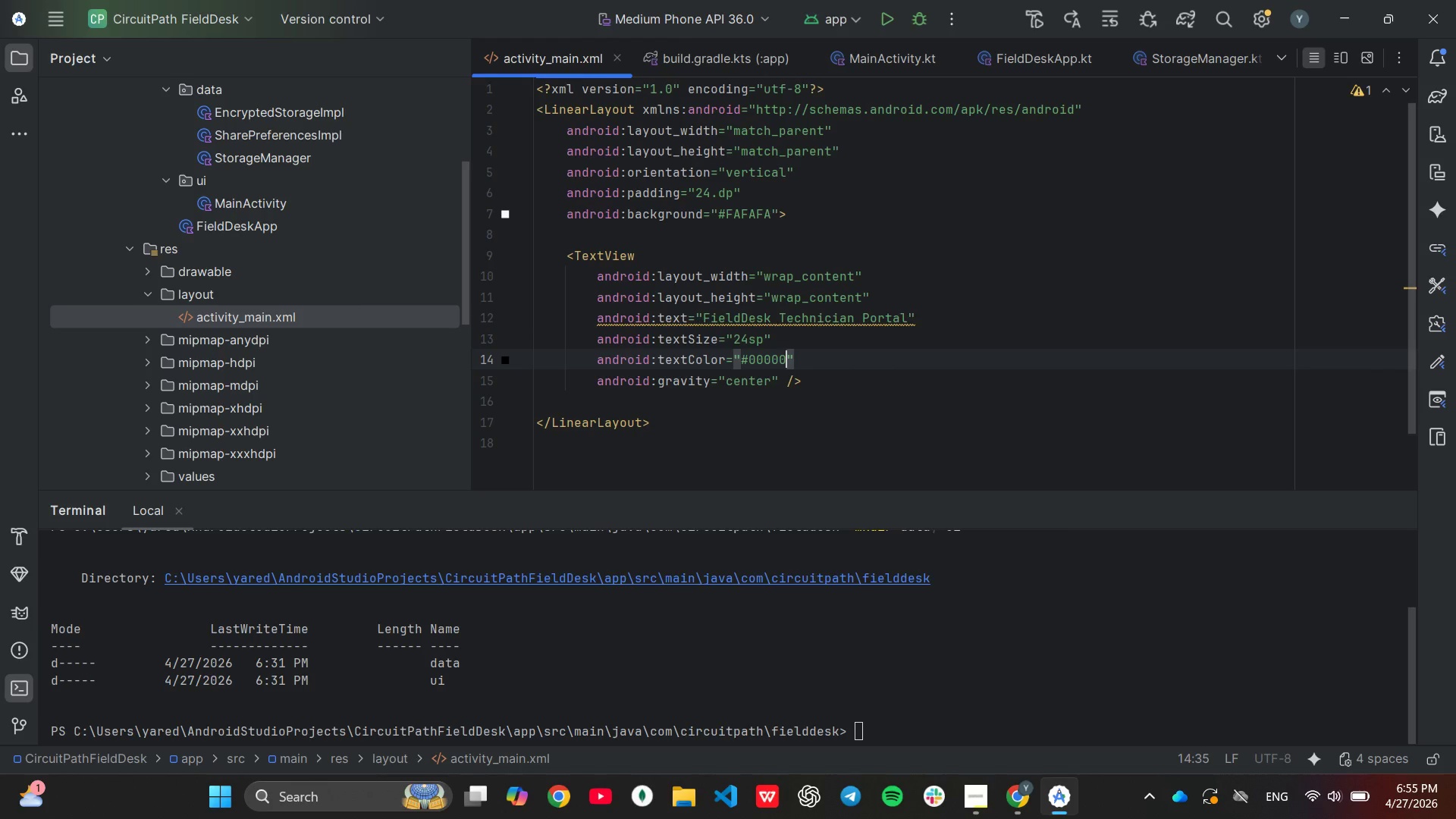 
key(Backspace)
key(Backspace)
key(Backspace)
key(Backspace)
key(Backspace)
key(Backspace)
type(212121)
 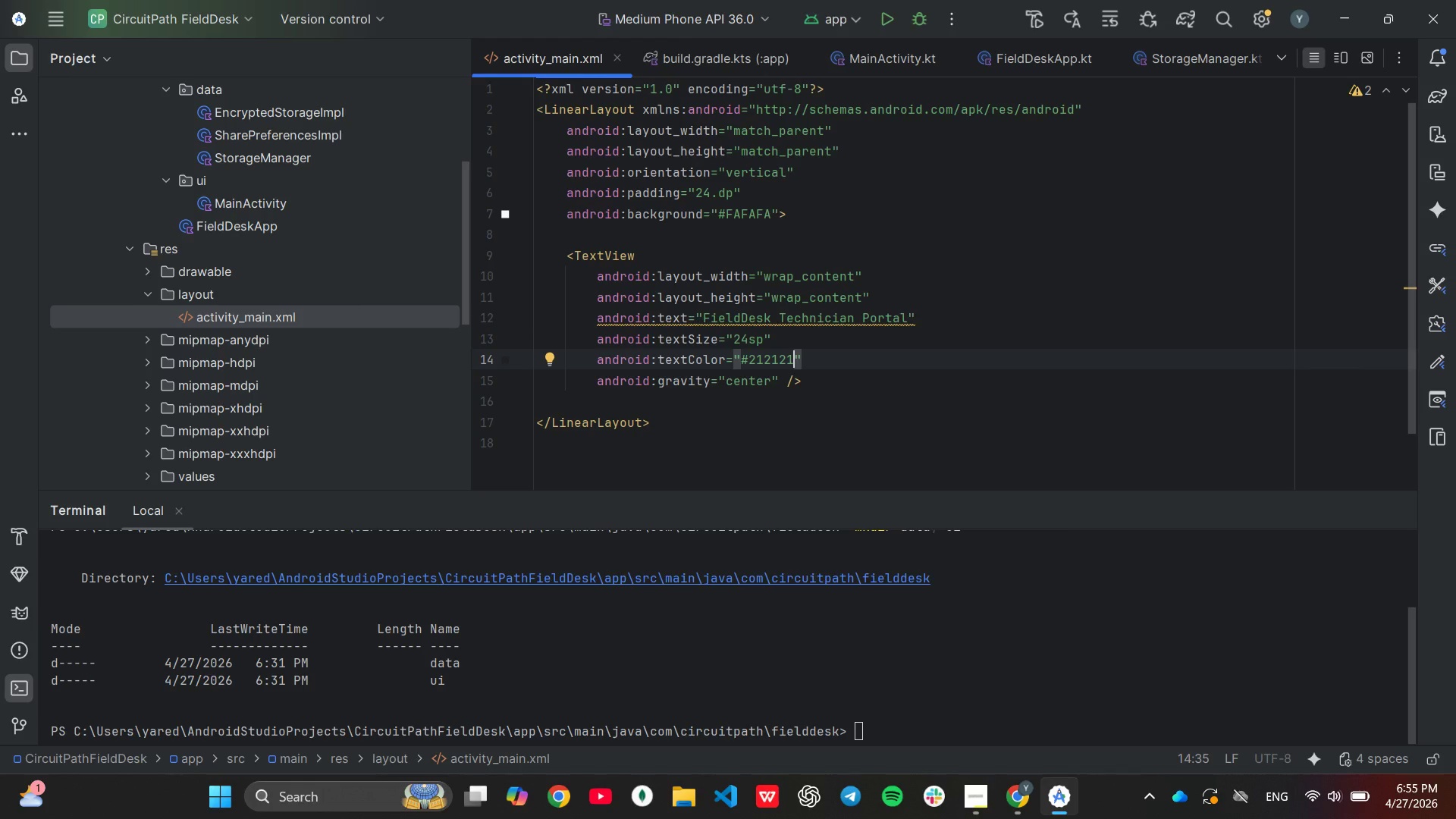 
key(ArrowDown)
 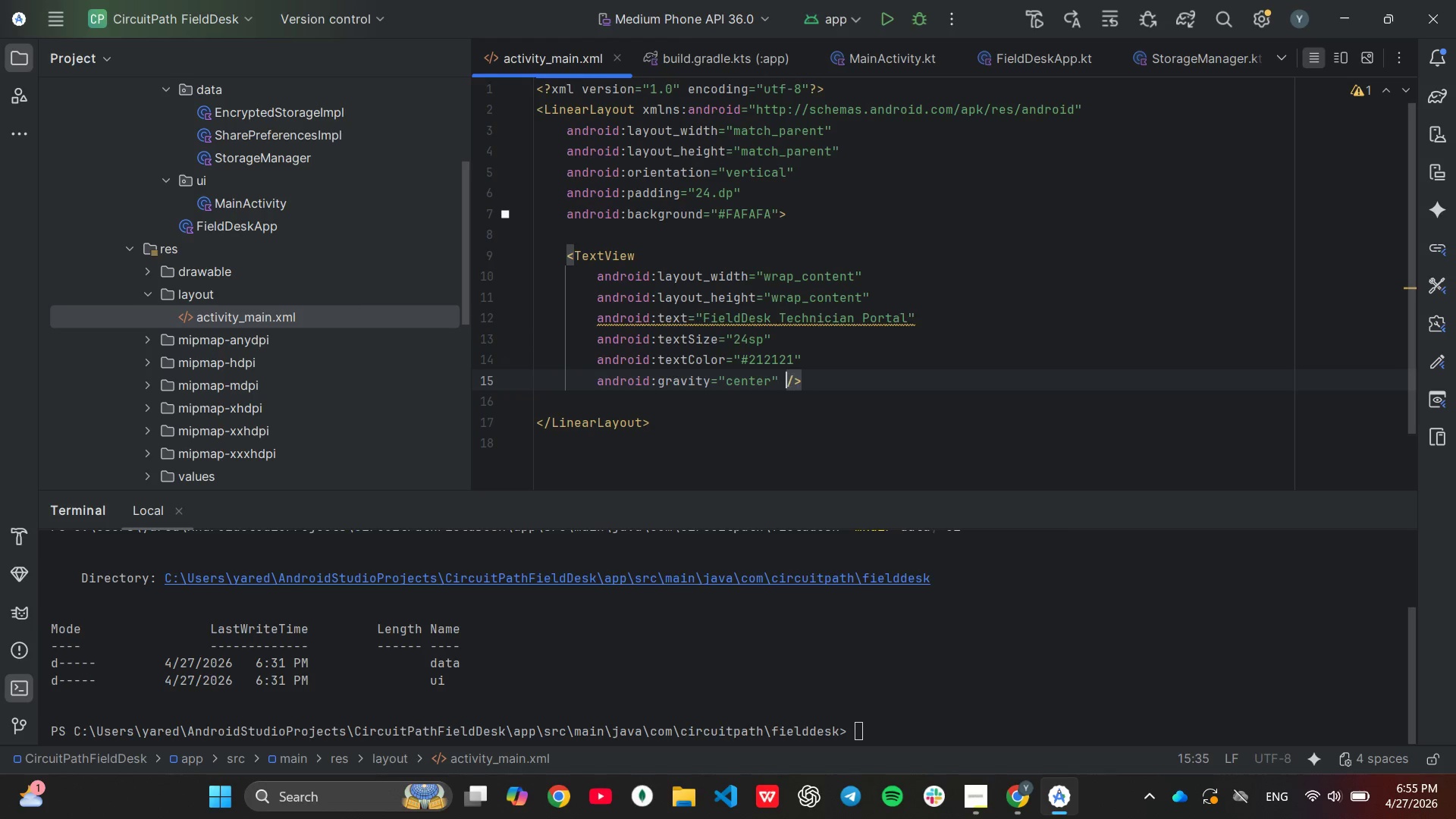 
key(ArrowLeft)
 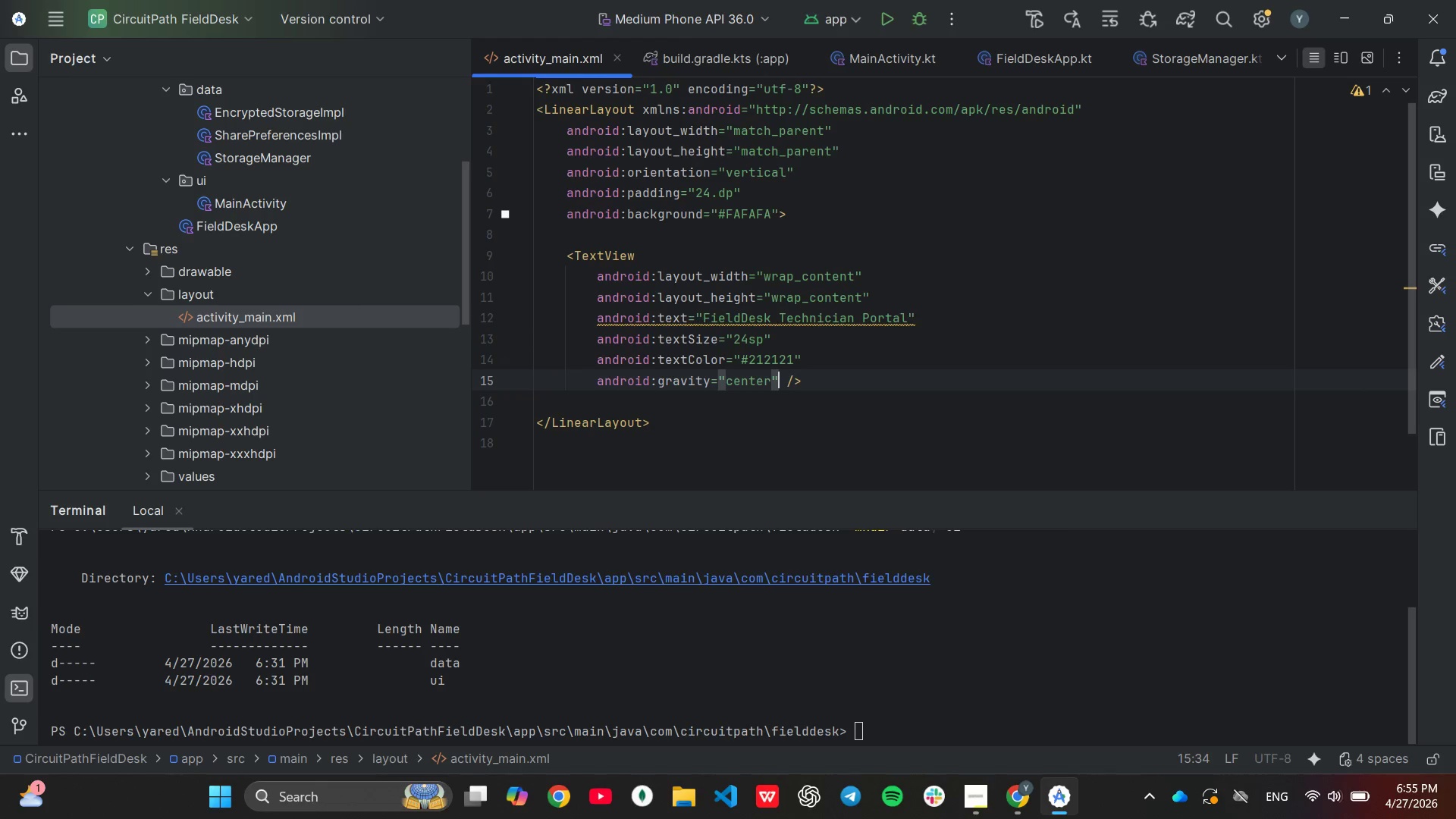 
key(ArrowLeft)
 